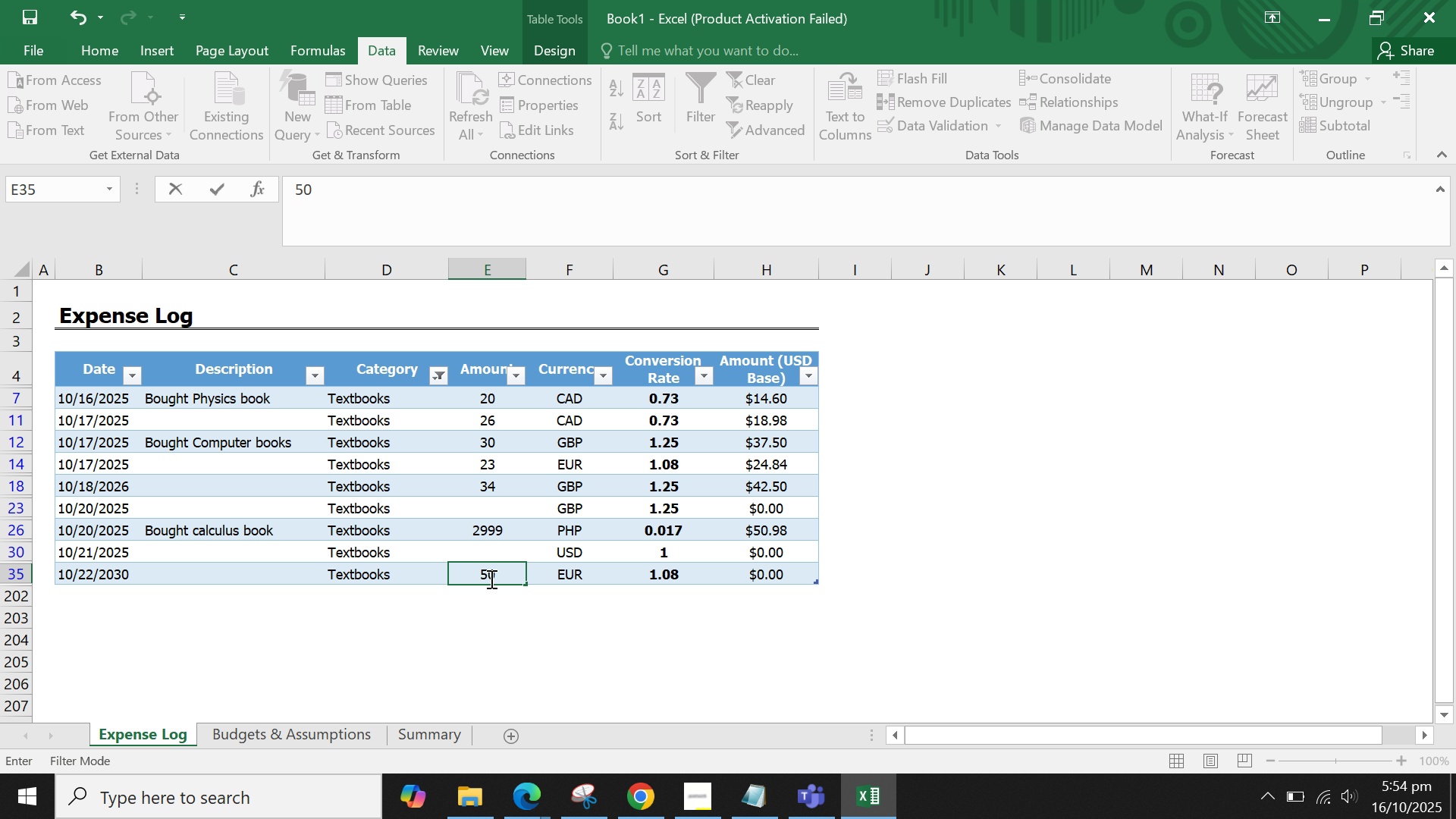 
key(Enter)
 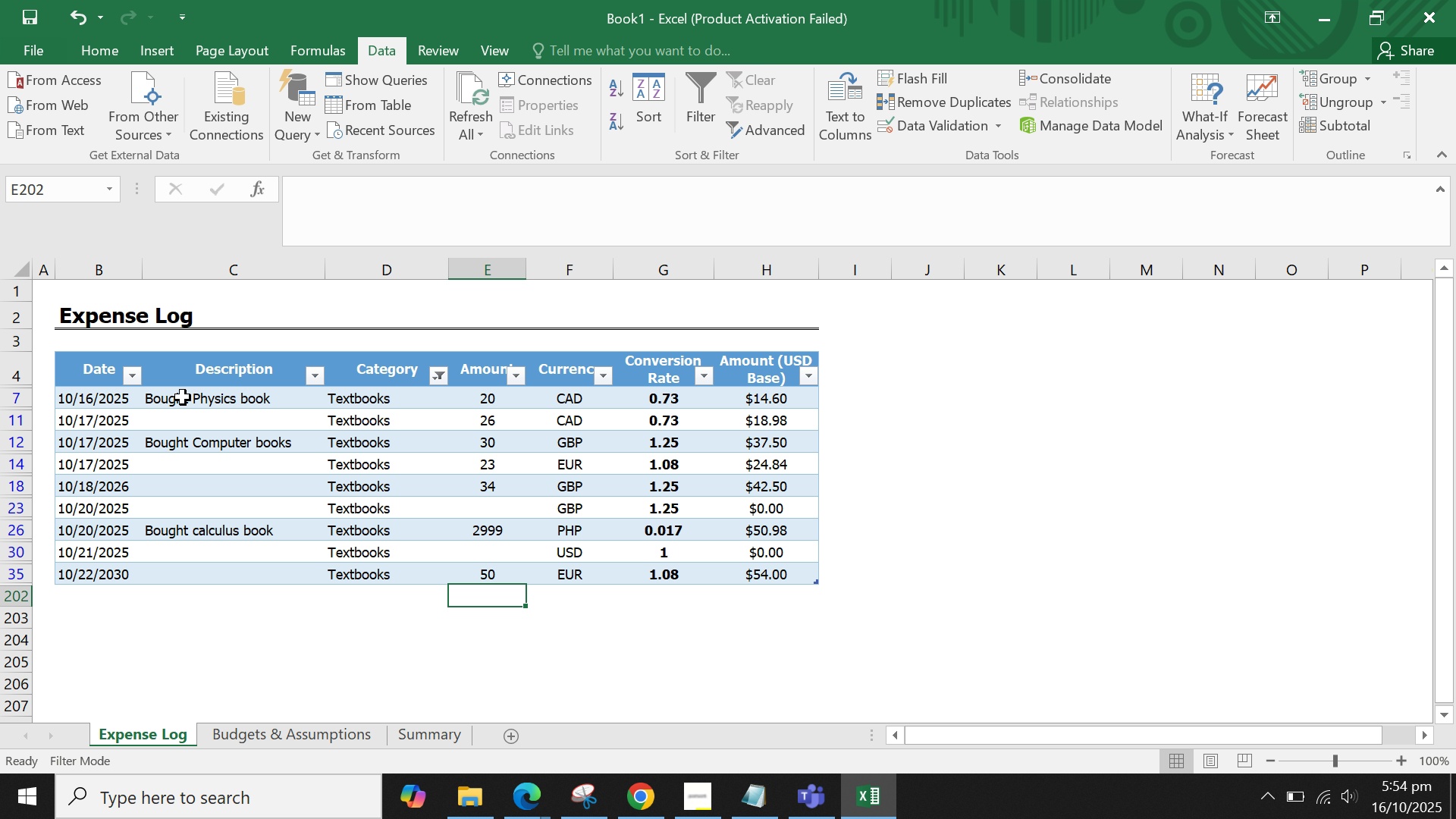 
left_click([183, 400])
 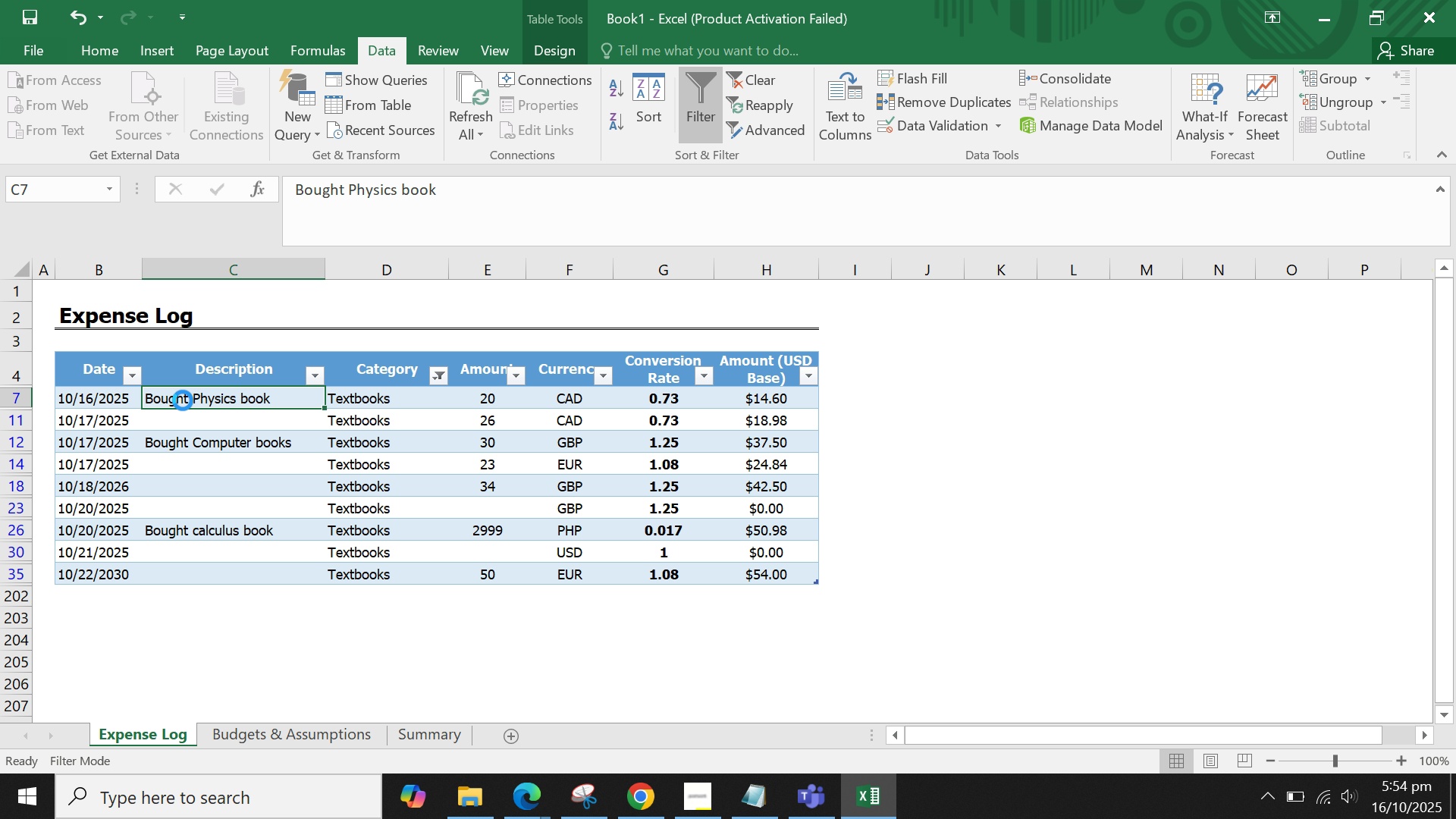 
key(Control+C)
 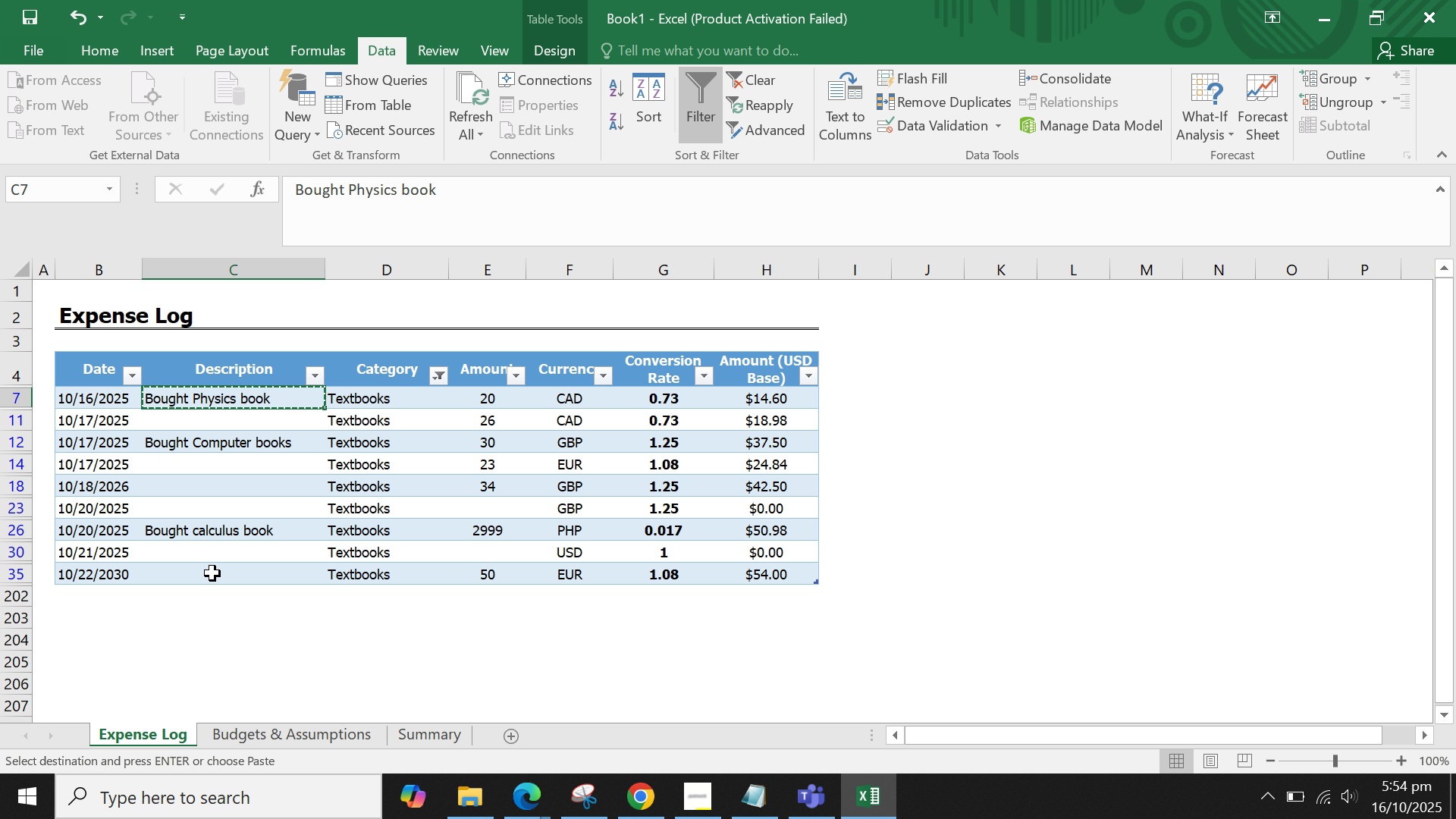 
left_click([212, 573])
 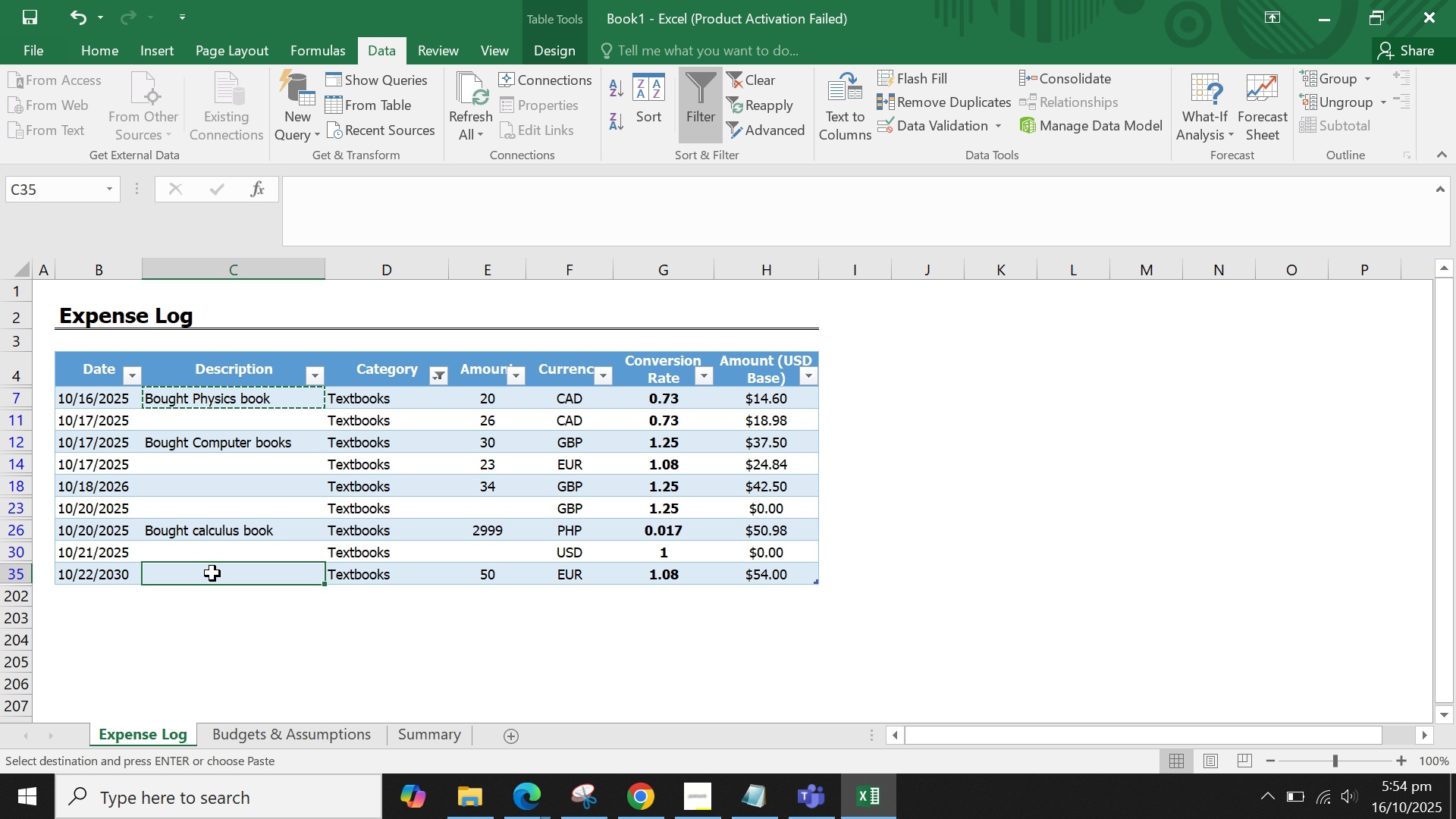 
key(Control+V)
 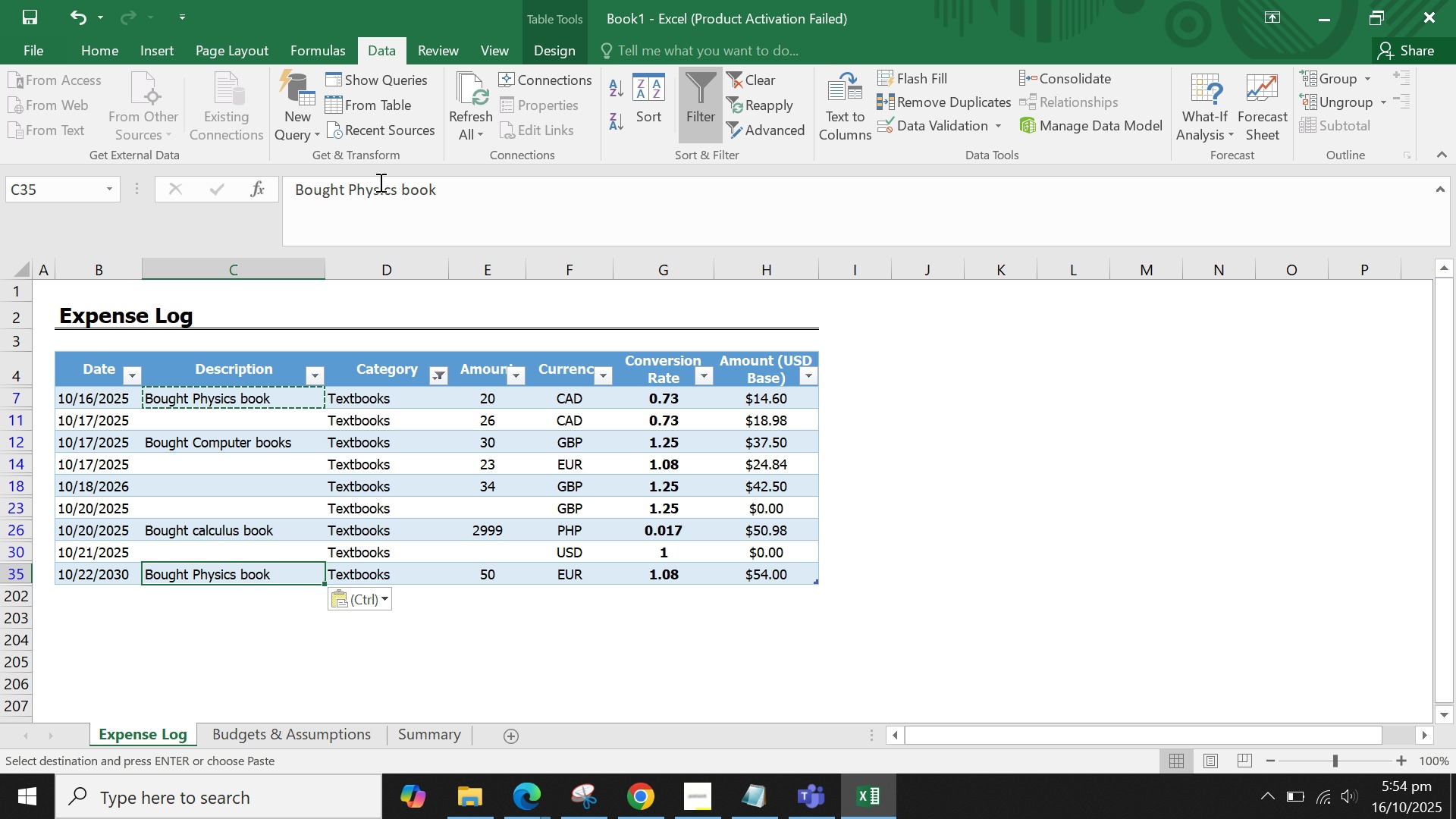 
double_click([369, 190])
 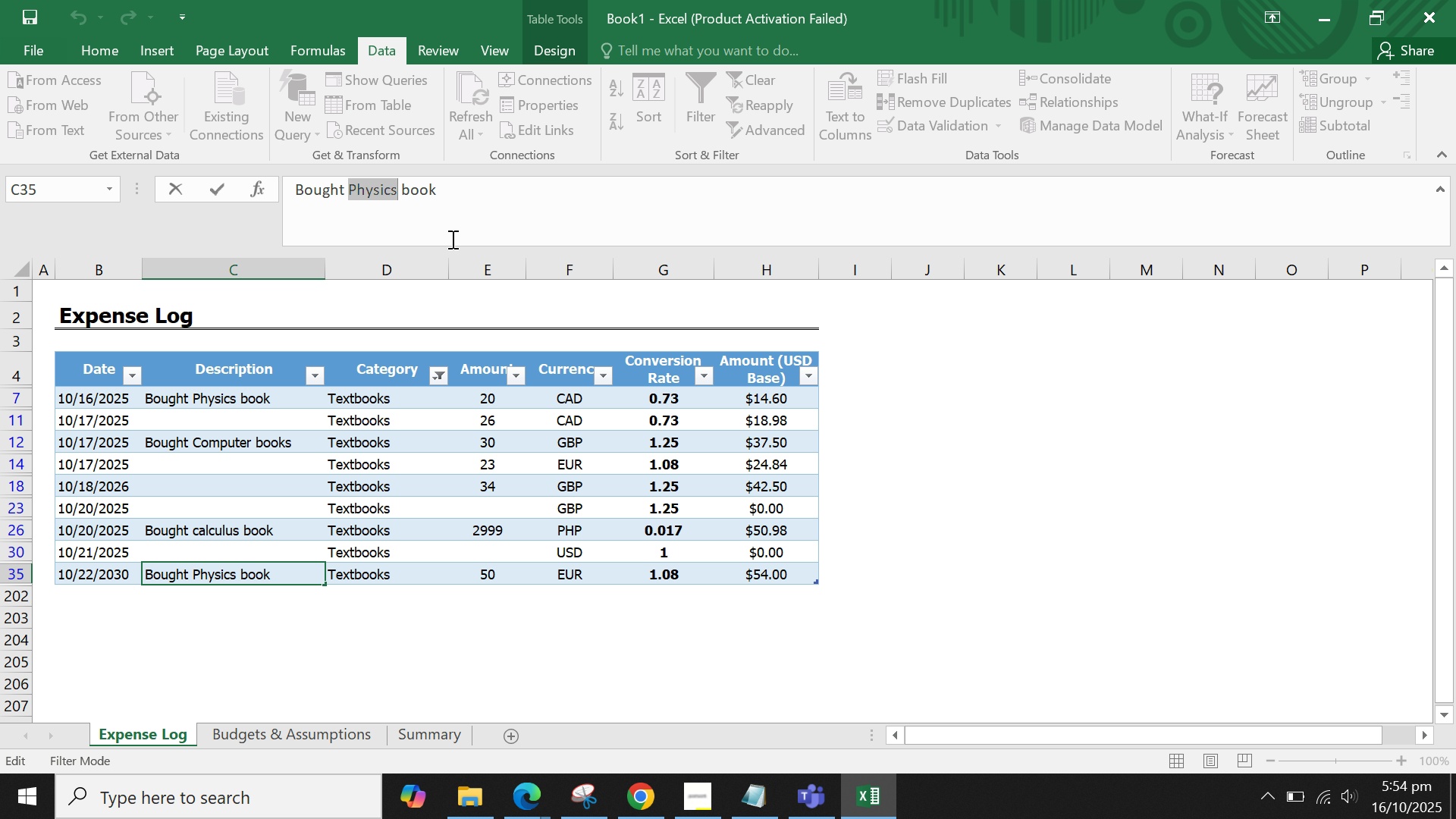 
type(Journal)
 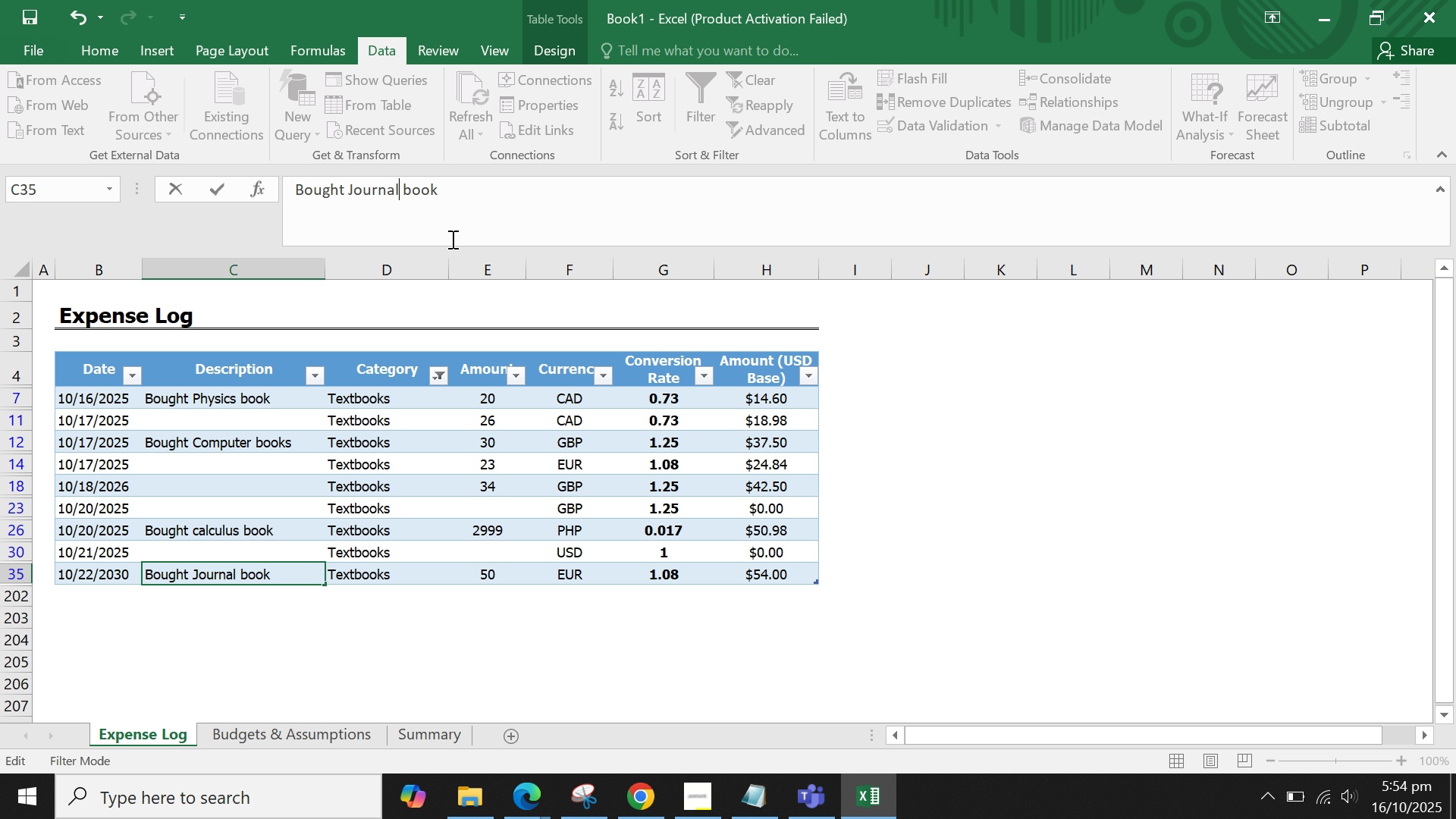 
key(Enter)
 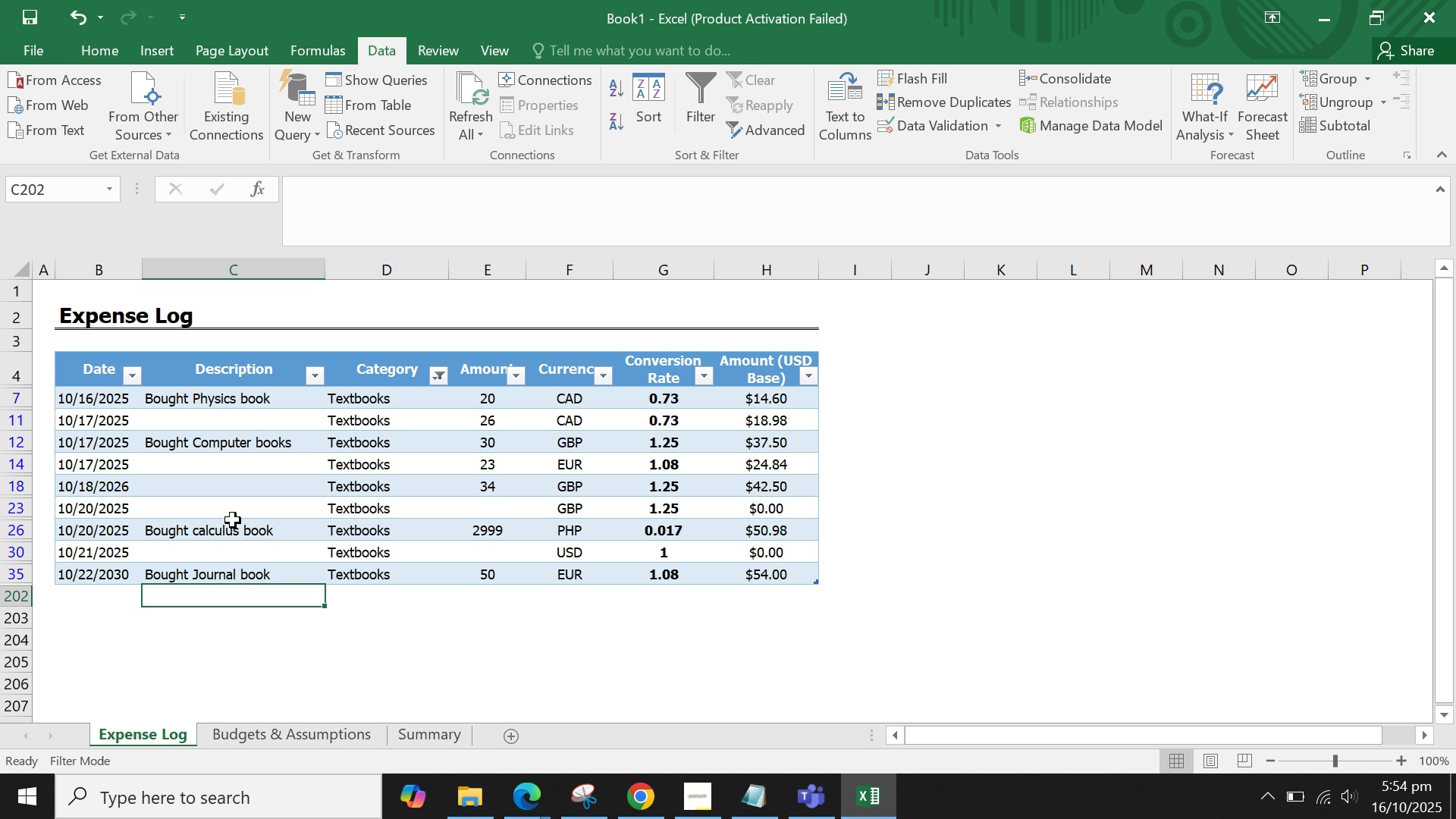 
left_click([230, 525])
 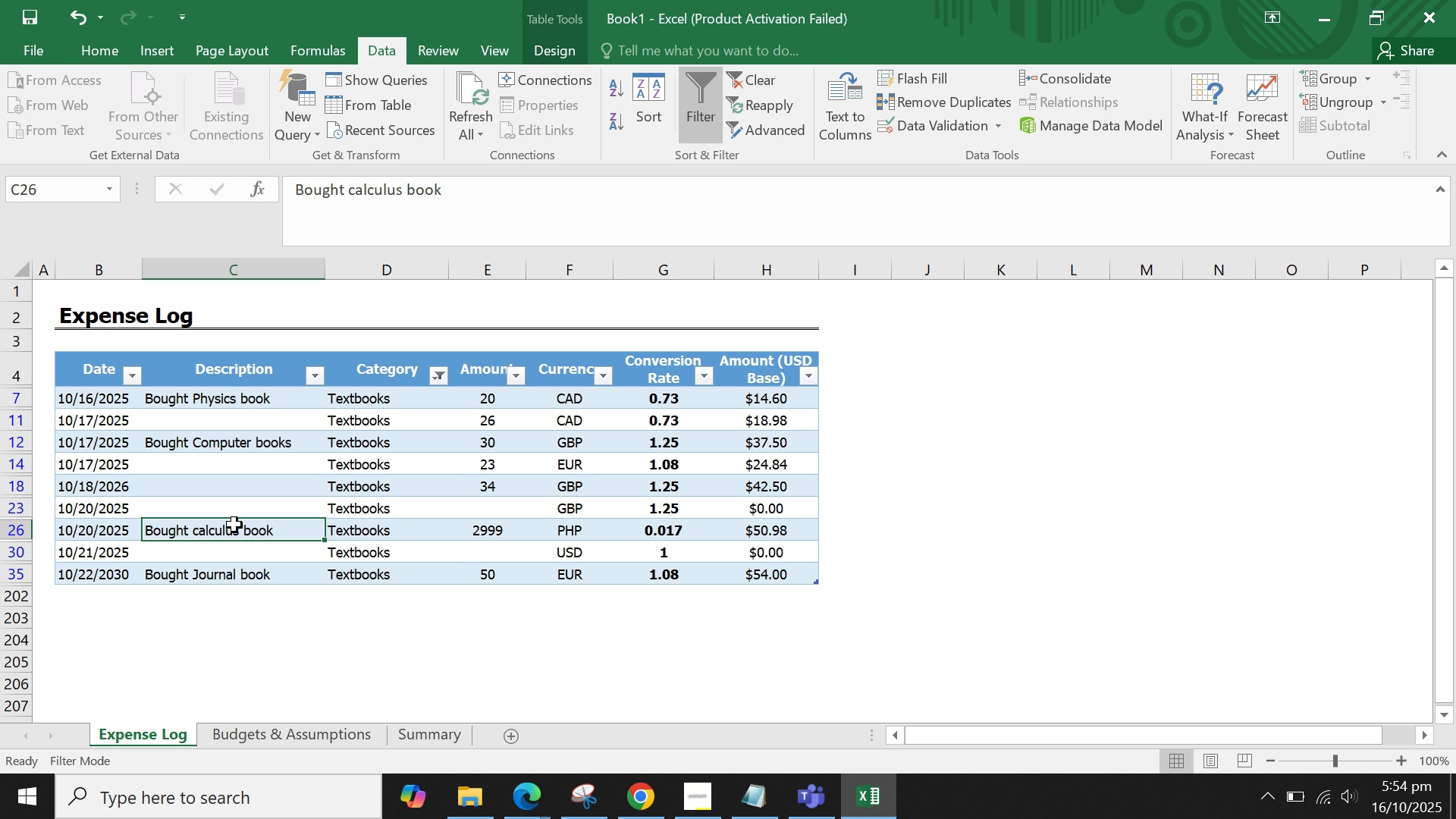 
key(Control+C)
 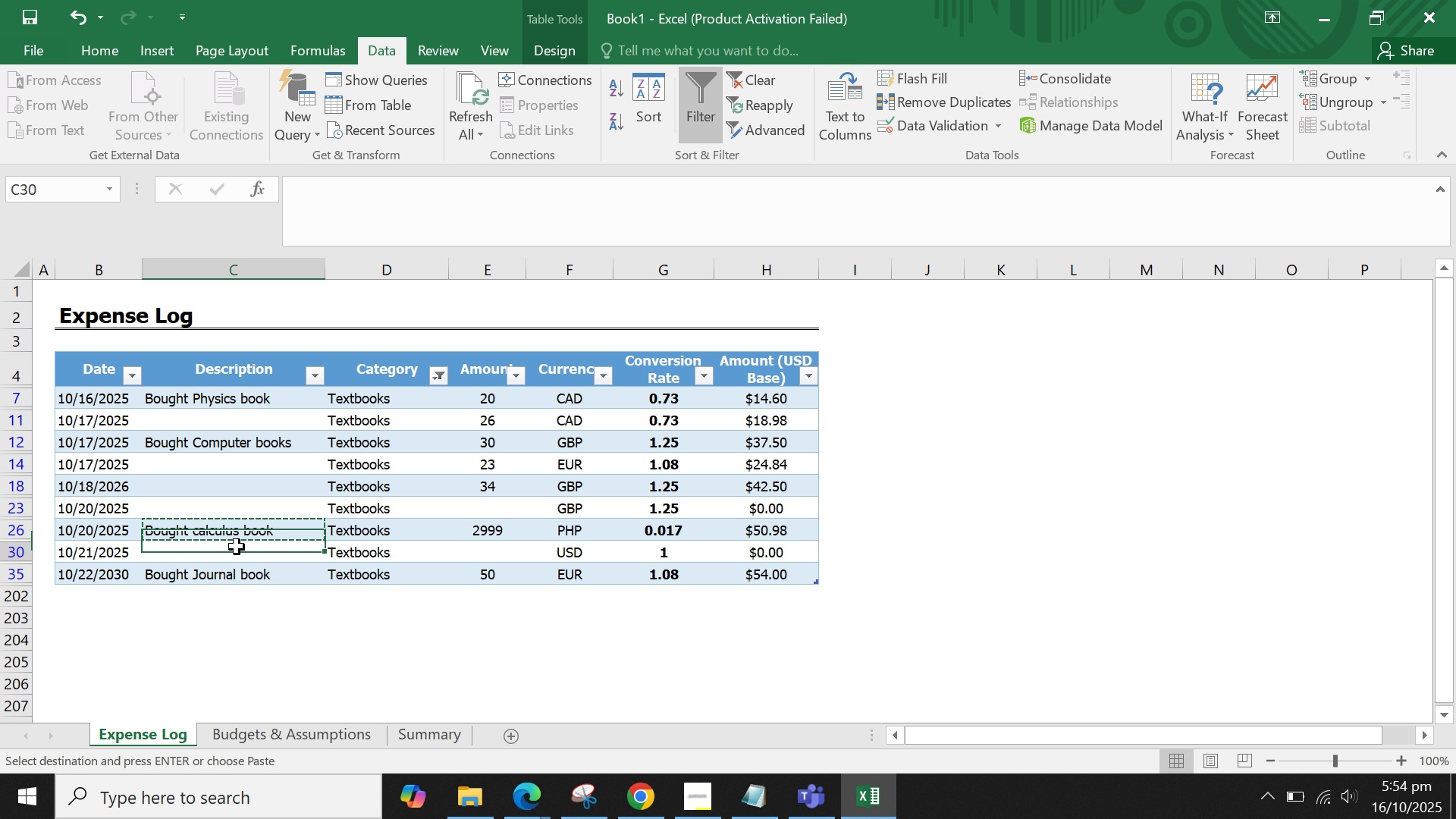 
left_click([237, 547])
 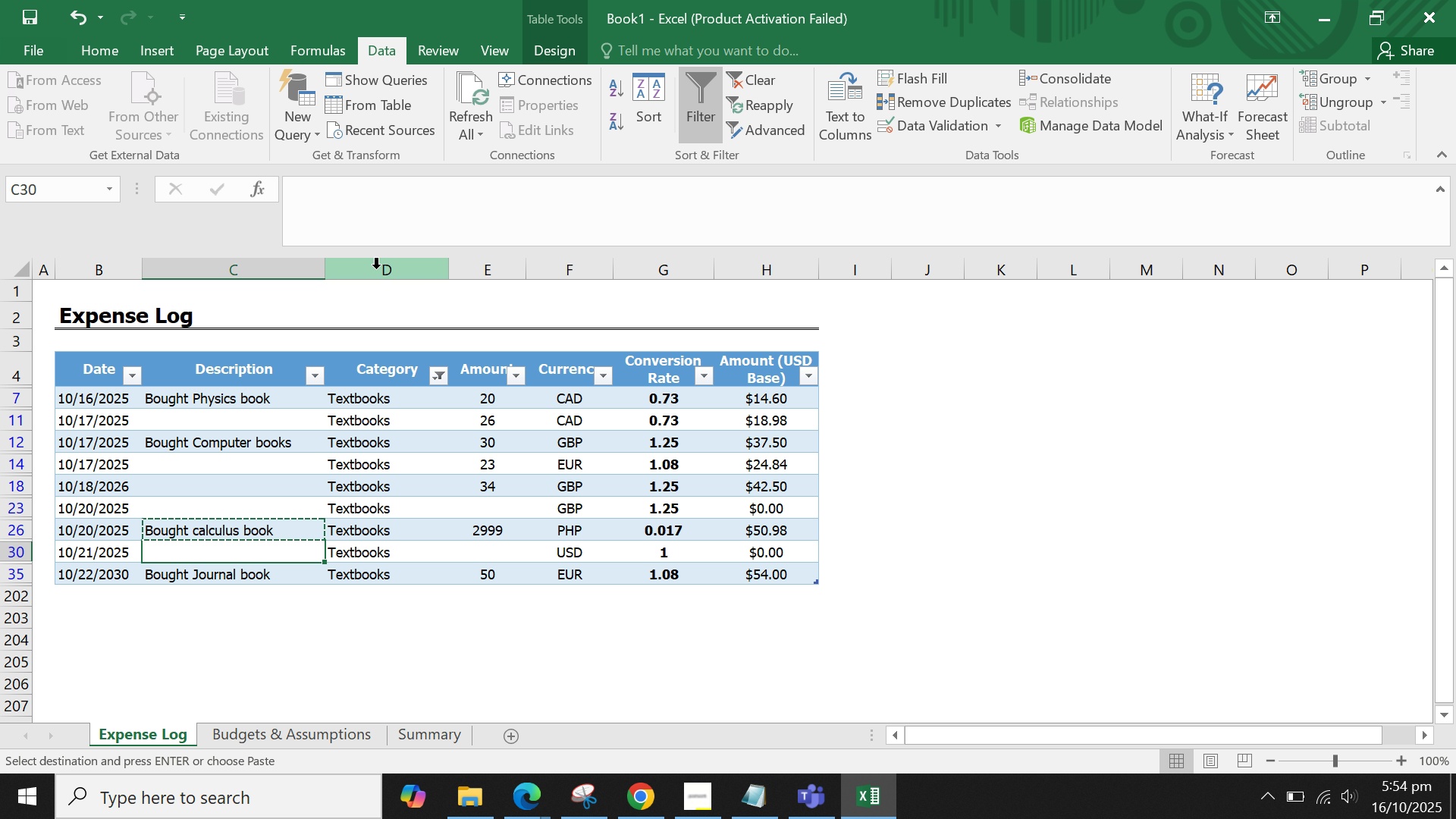 
key(Control+V)
 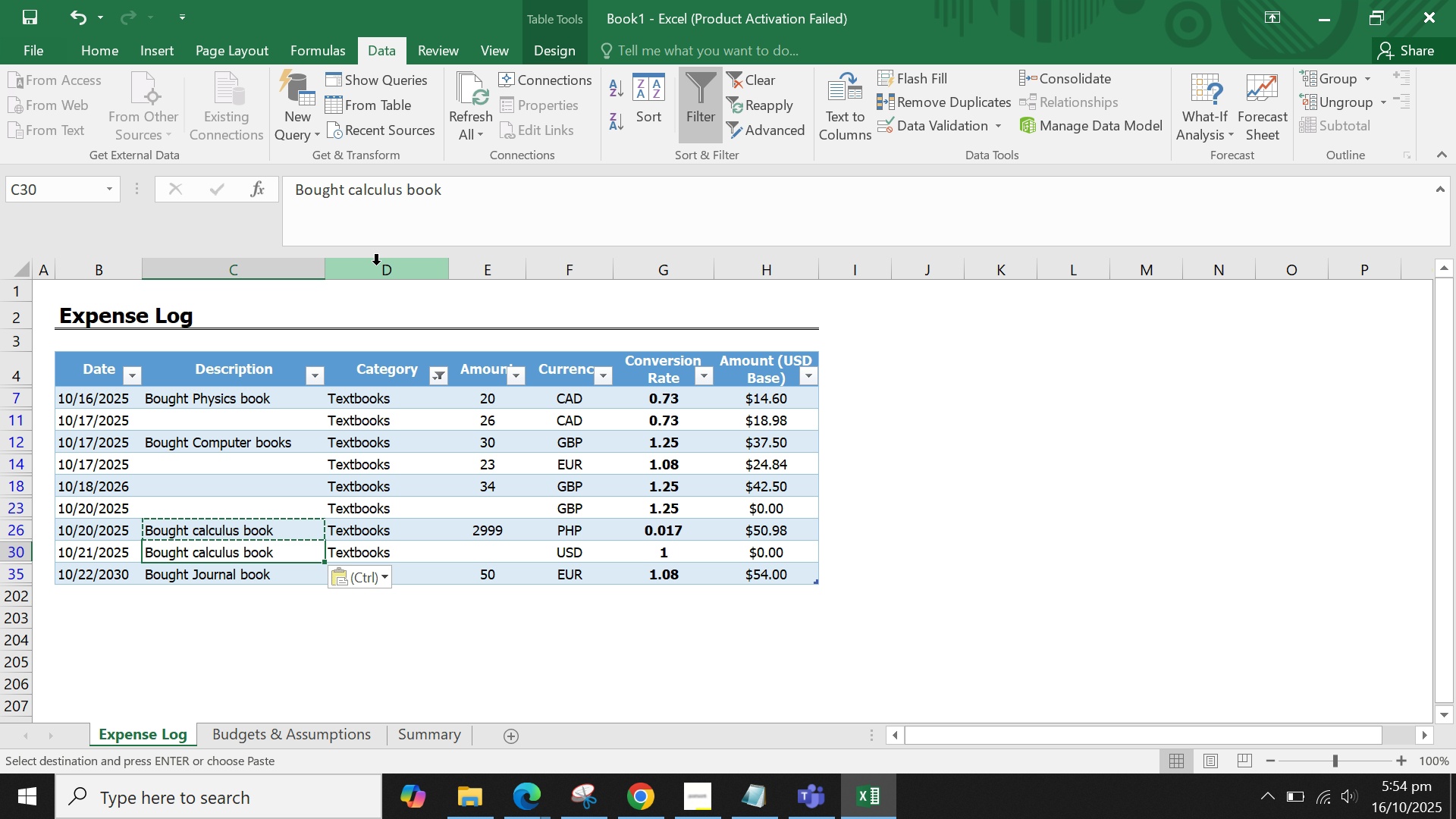 
key(Control+C)
 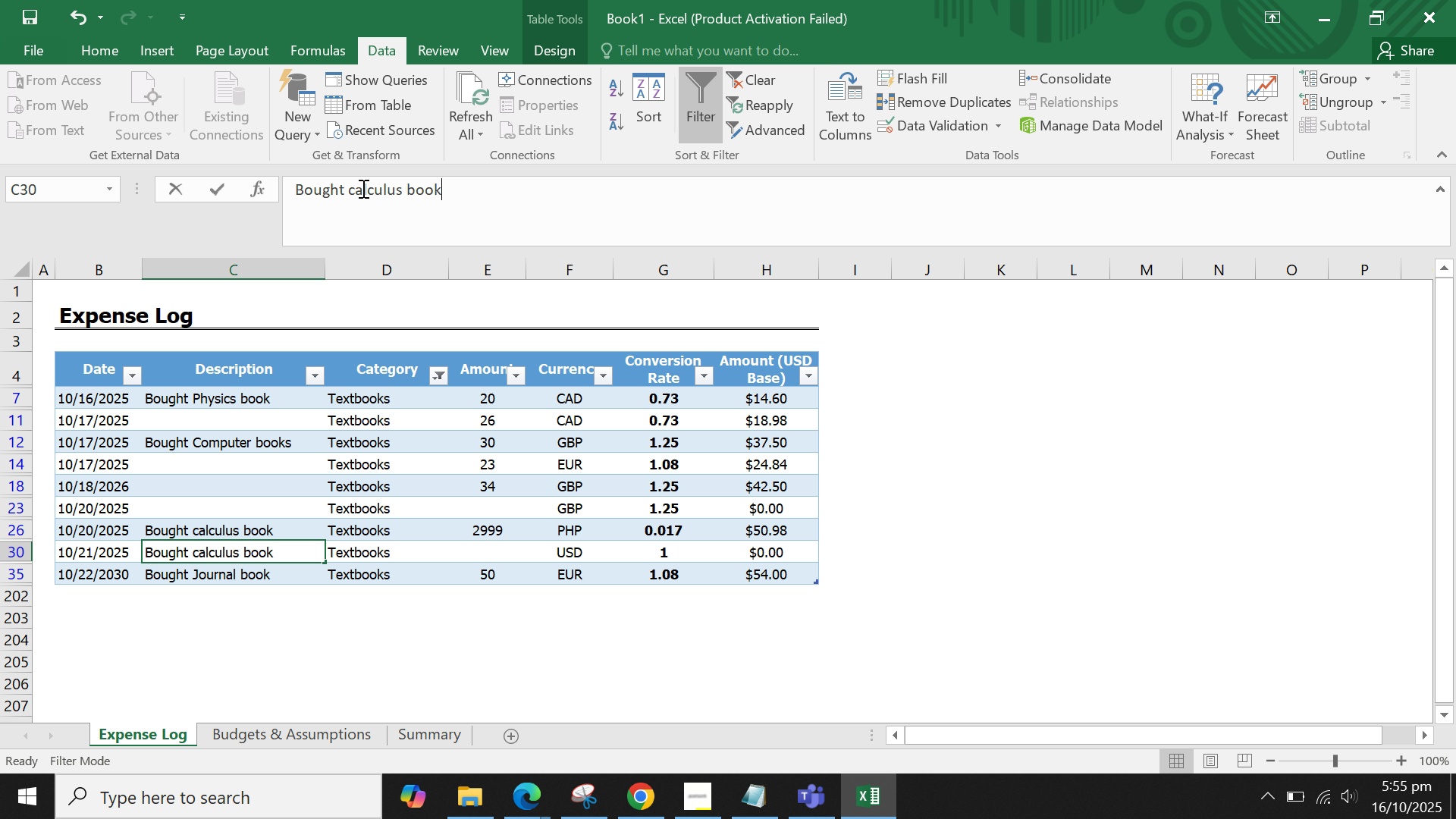 
double_click([362, 188])
 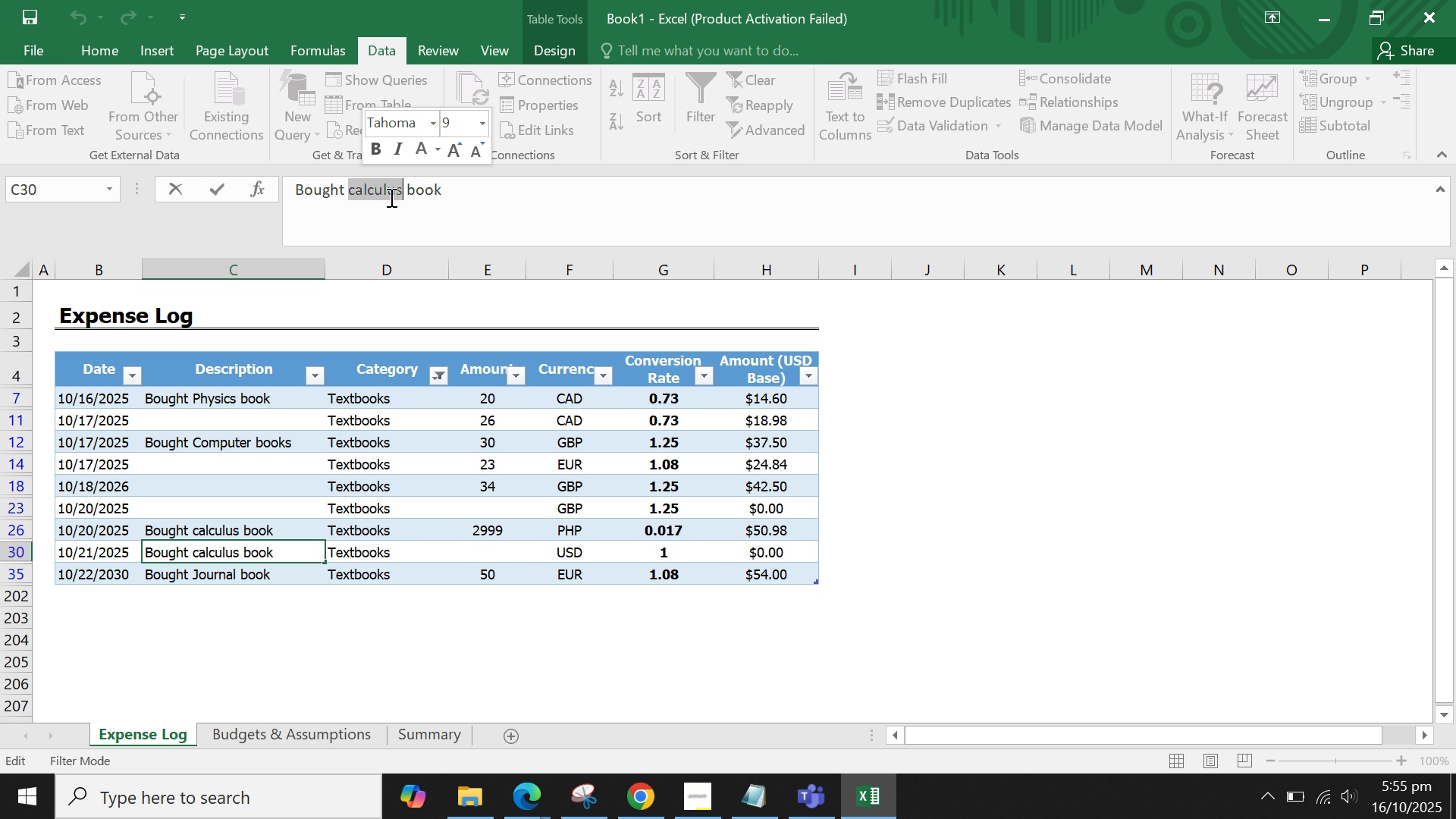 
key(Backspace)
type(Porgramming)
key(Backspace)
type(rogramming)
 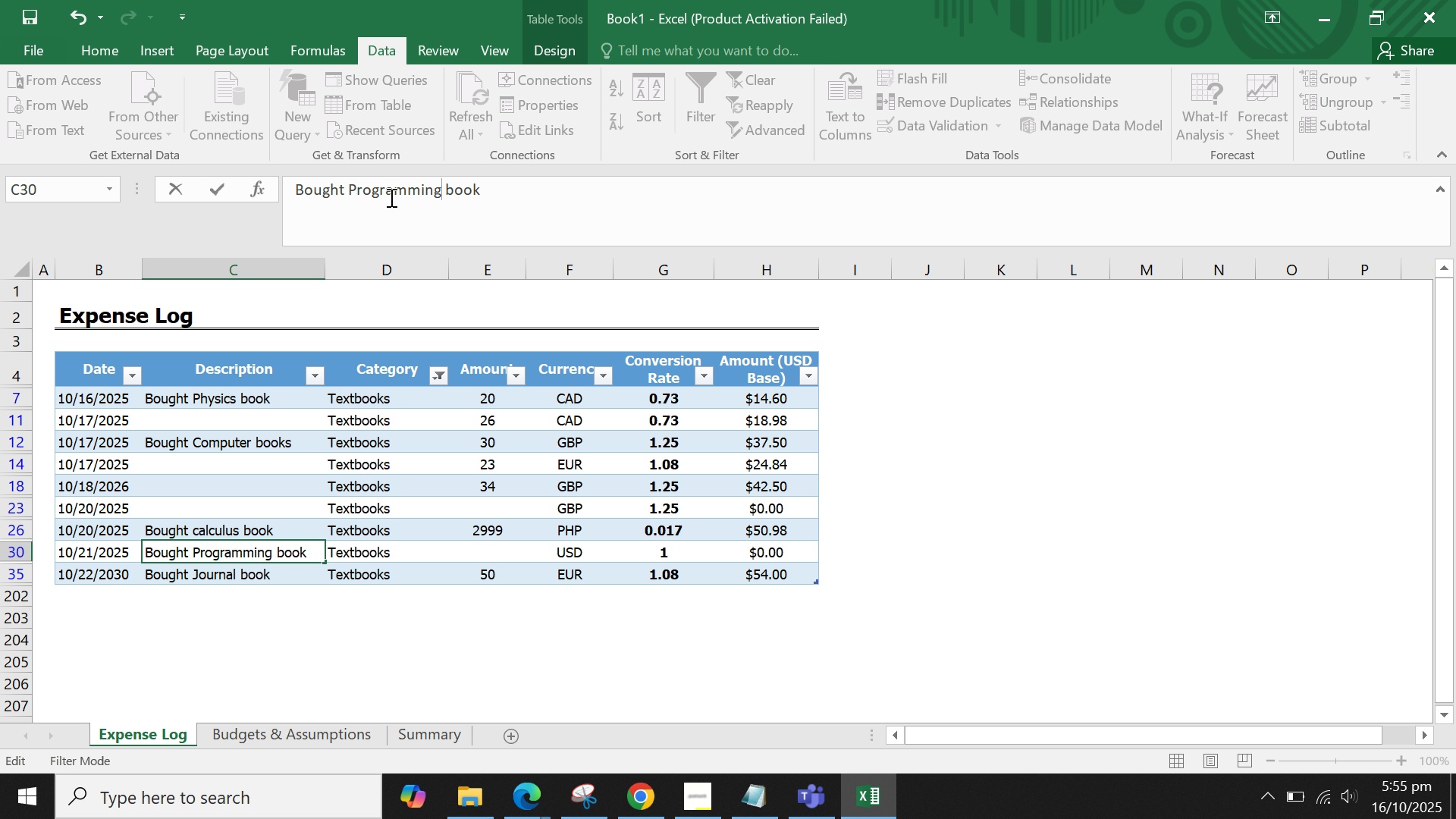 
key(Enter)
 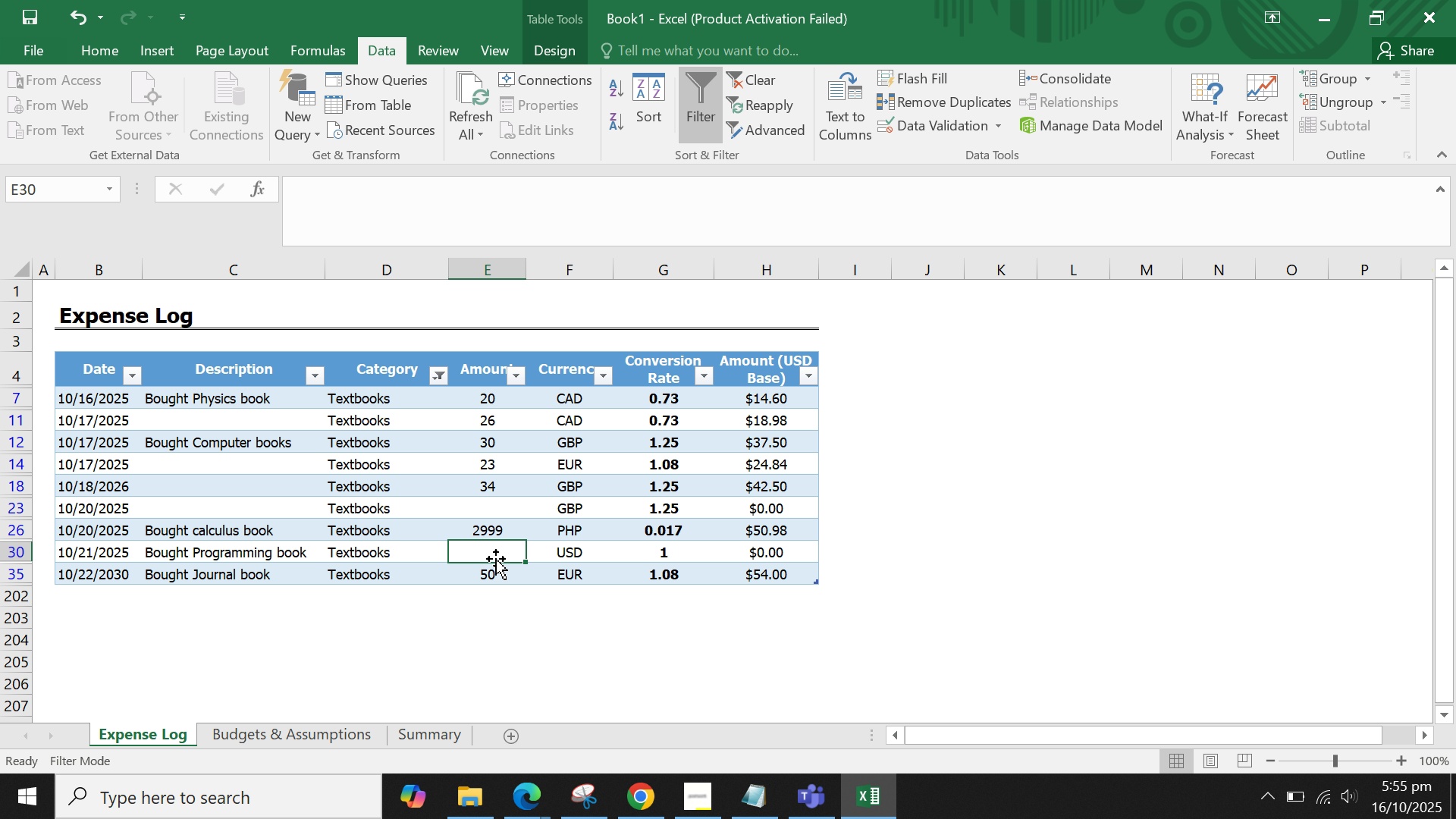 
type(60)
 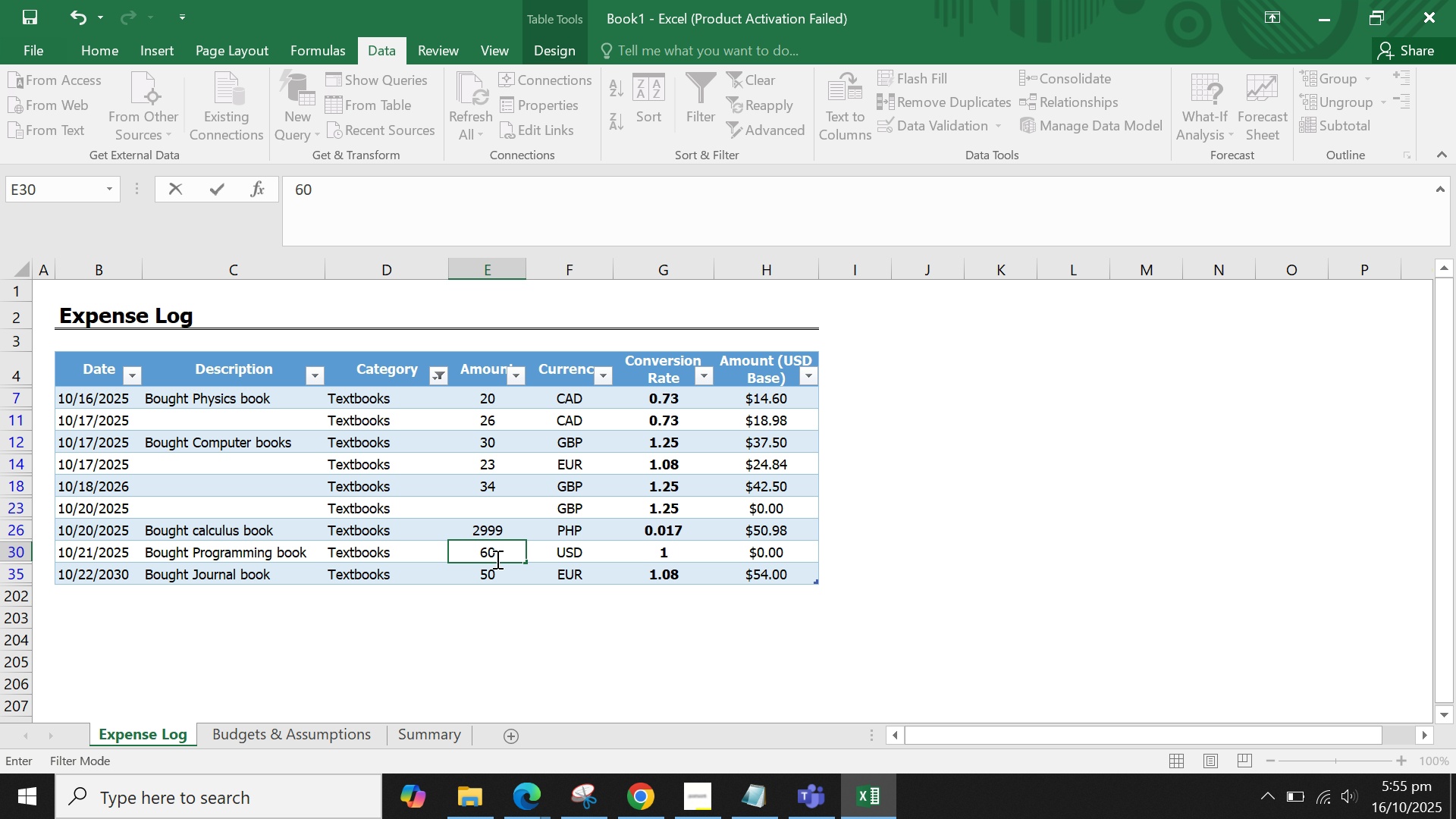 
key(Enter)
 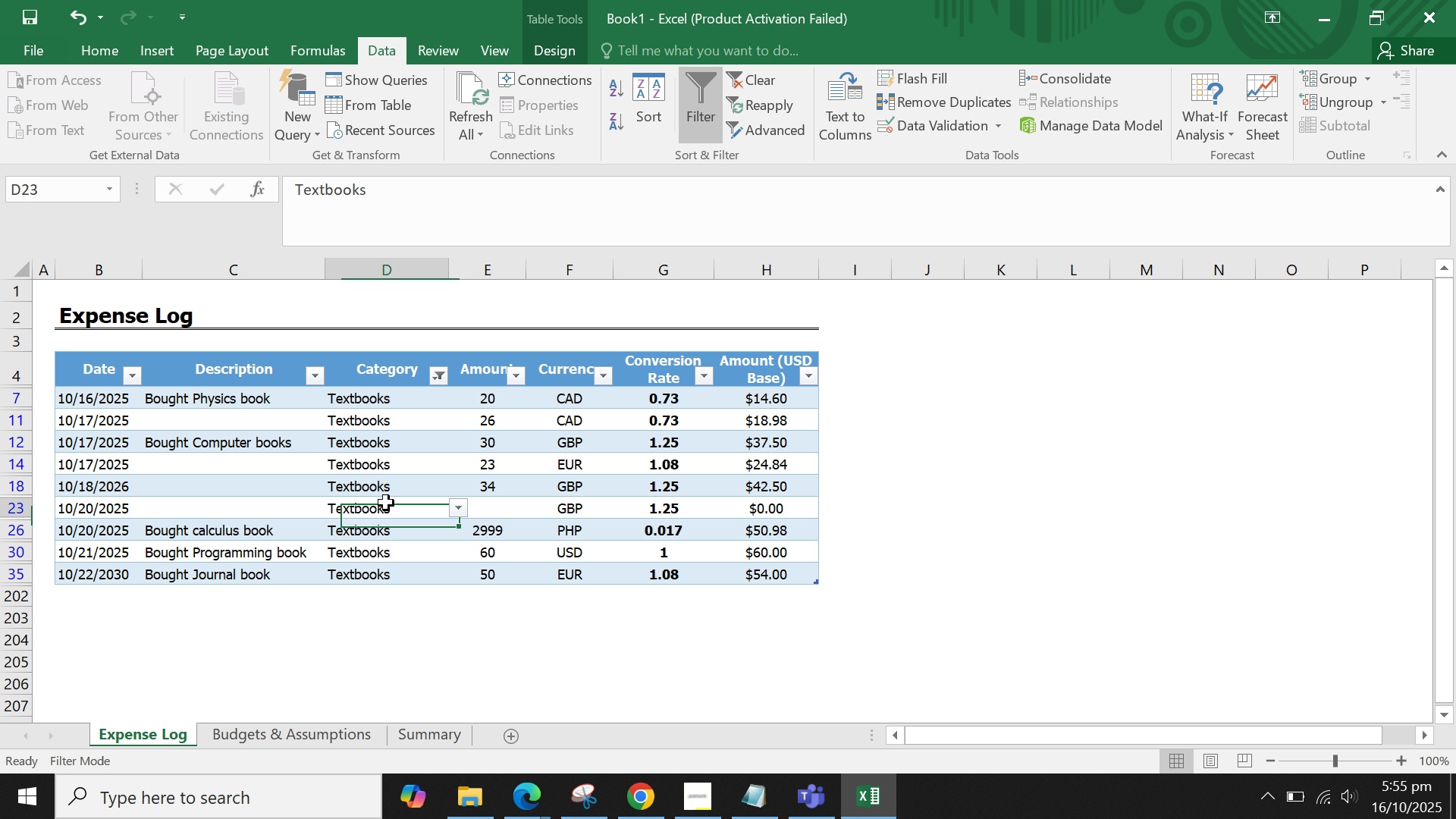 
double_click([348, 470])
 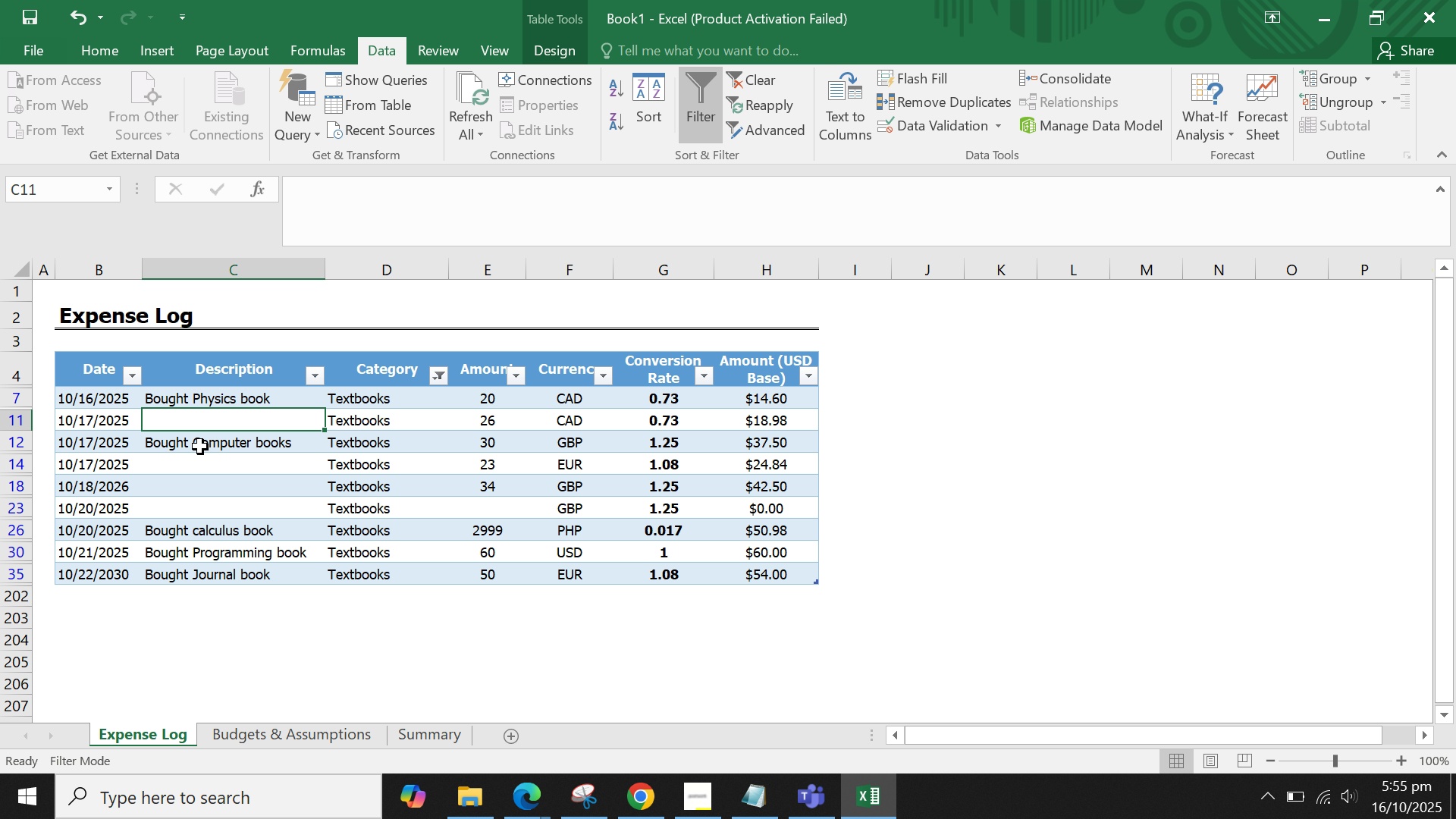 
double_click([200, 447])
 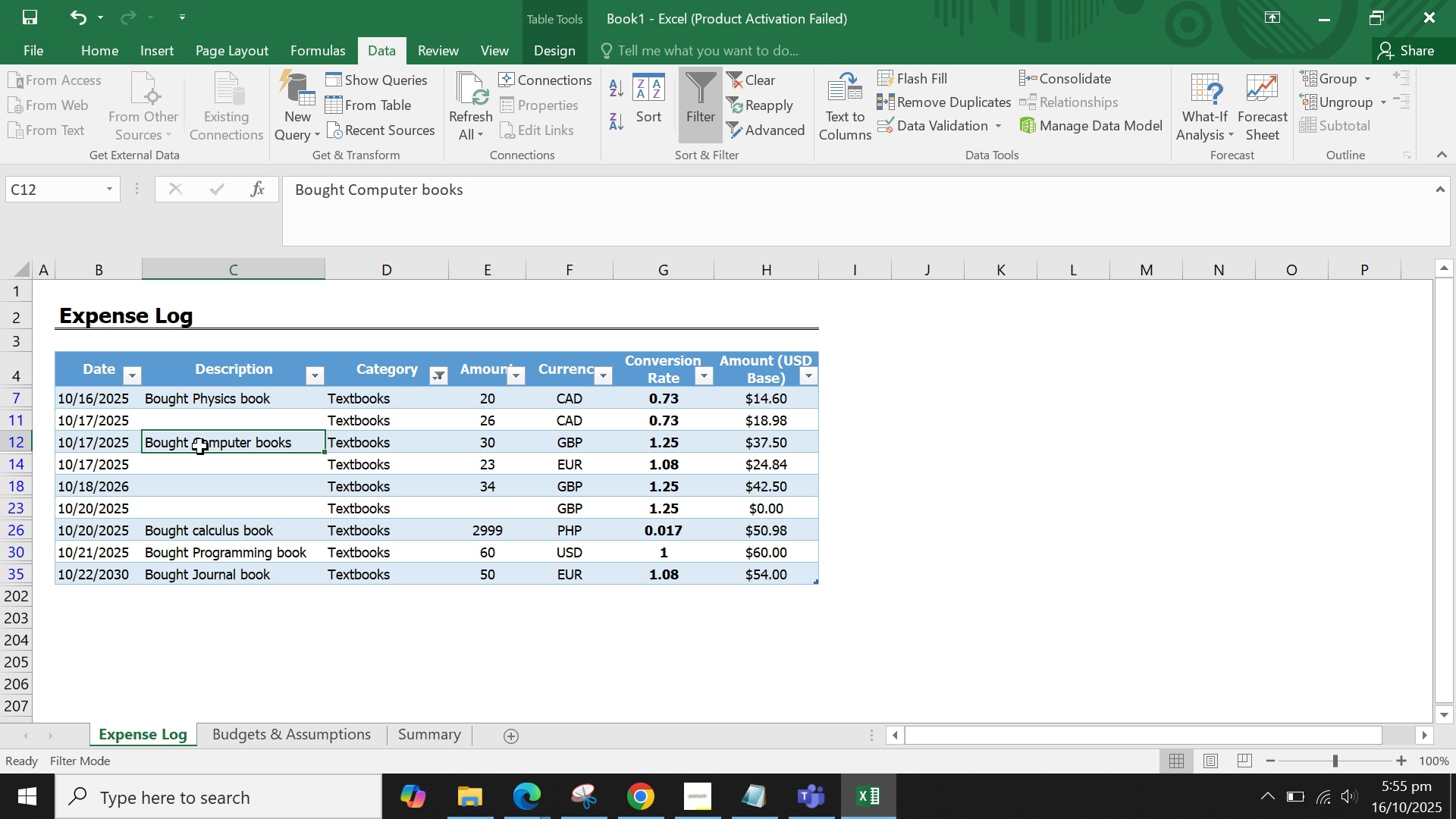 
key(Control+C)
 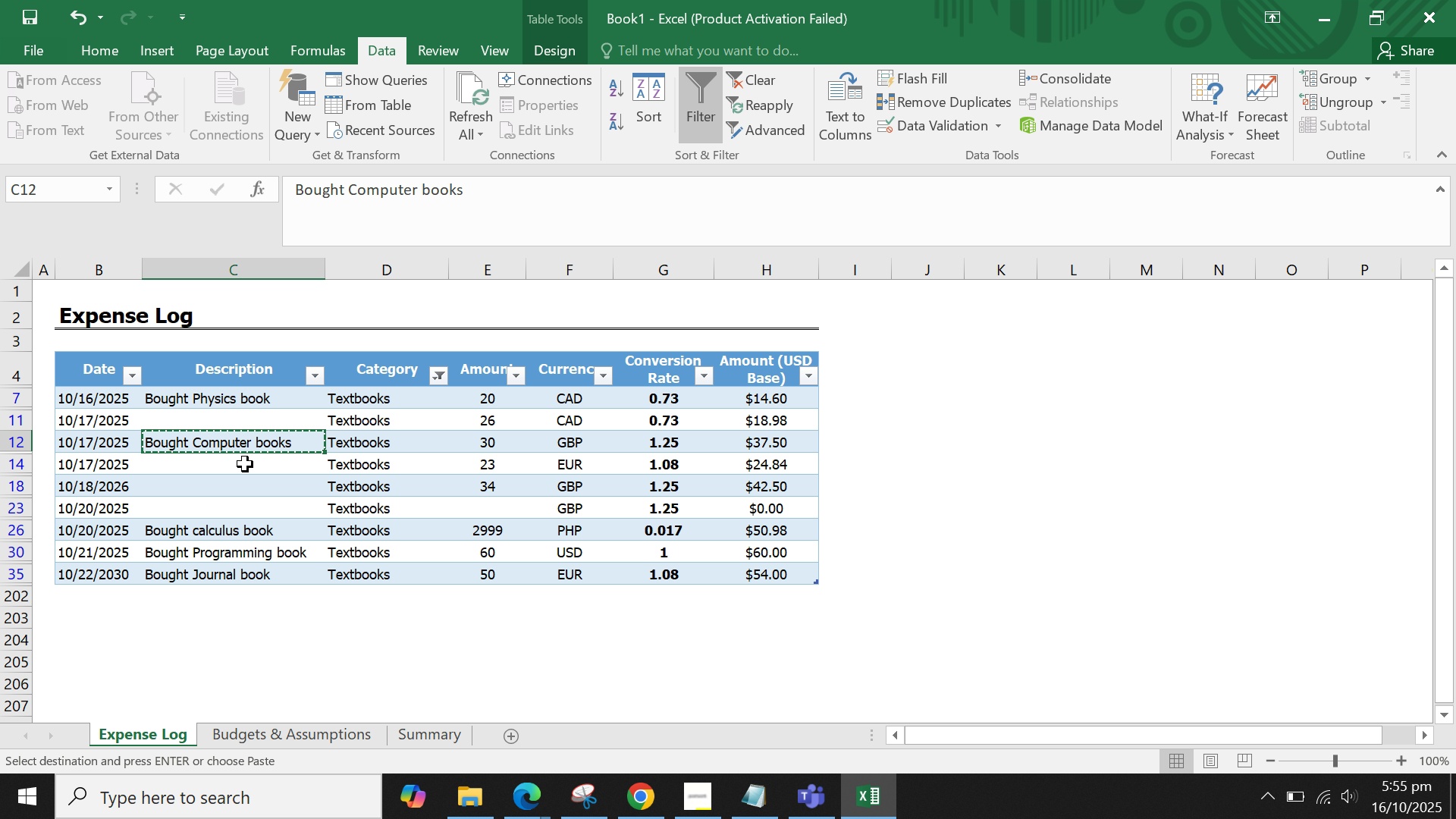 
left_click([245, 464])
 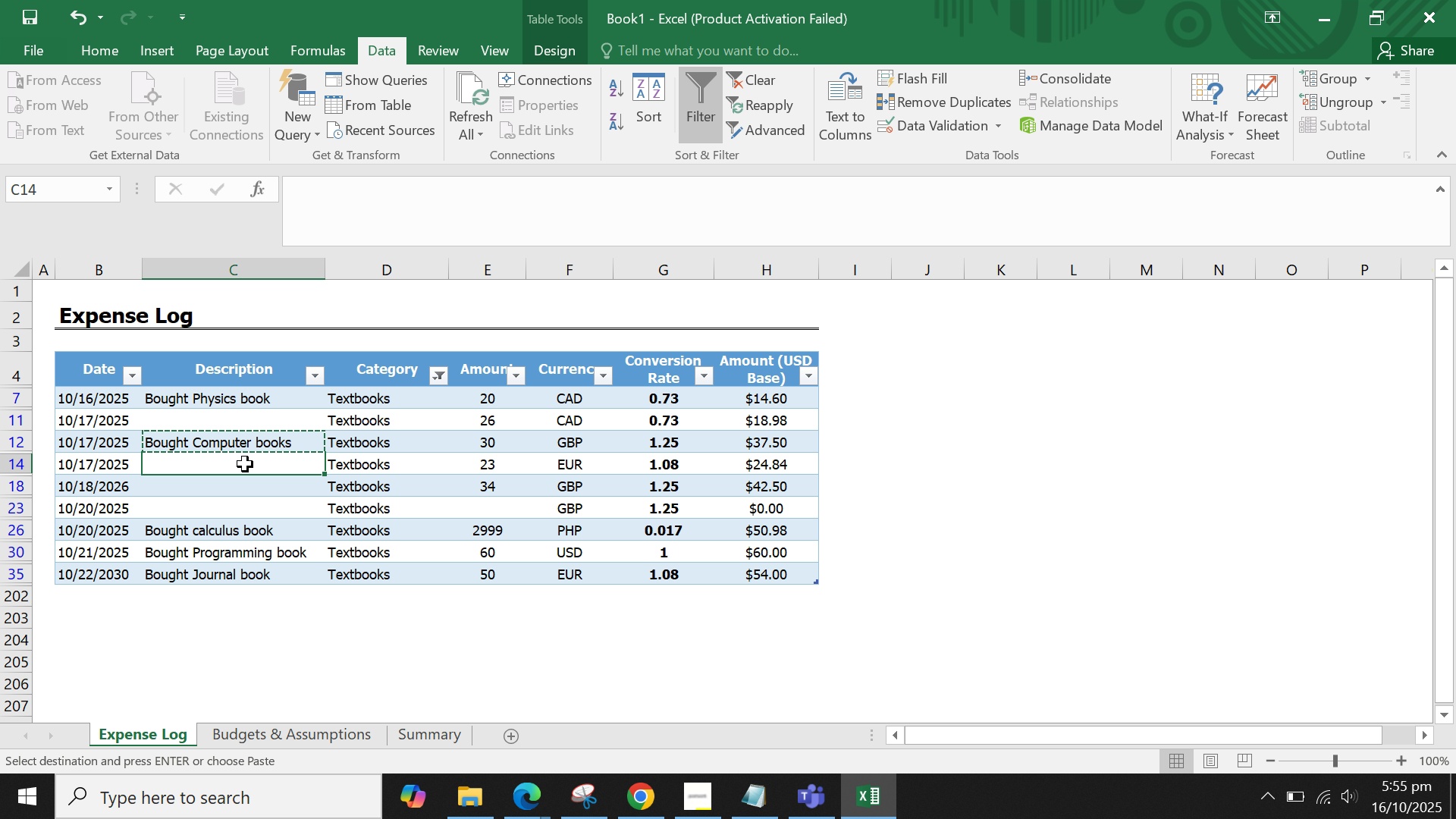 
hold_key(key=ControlLeft, duration=1.04)
 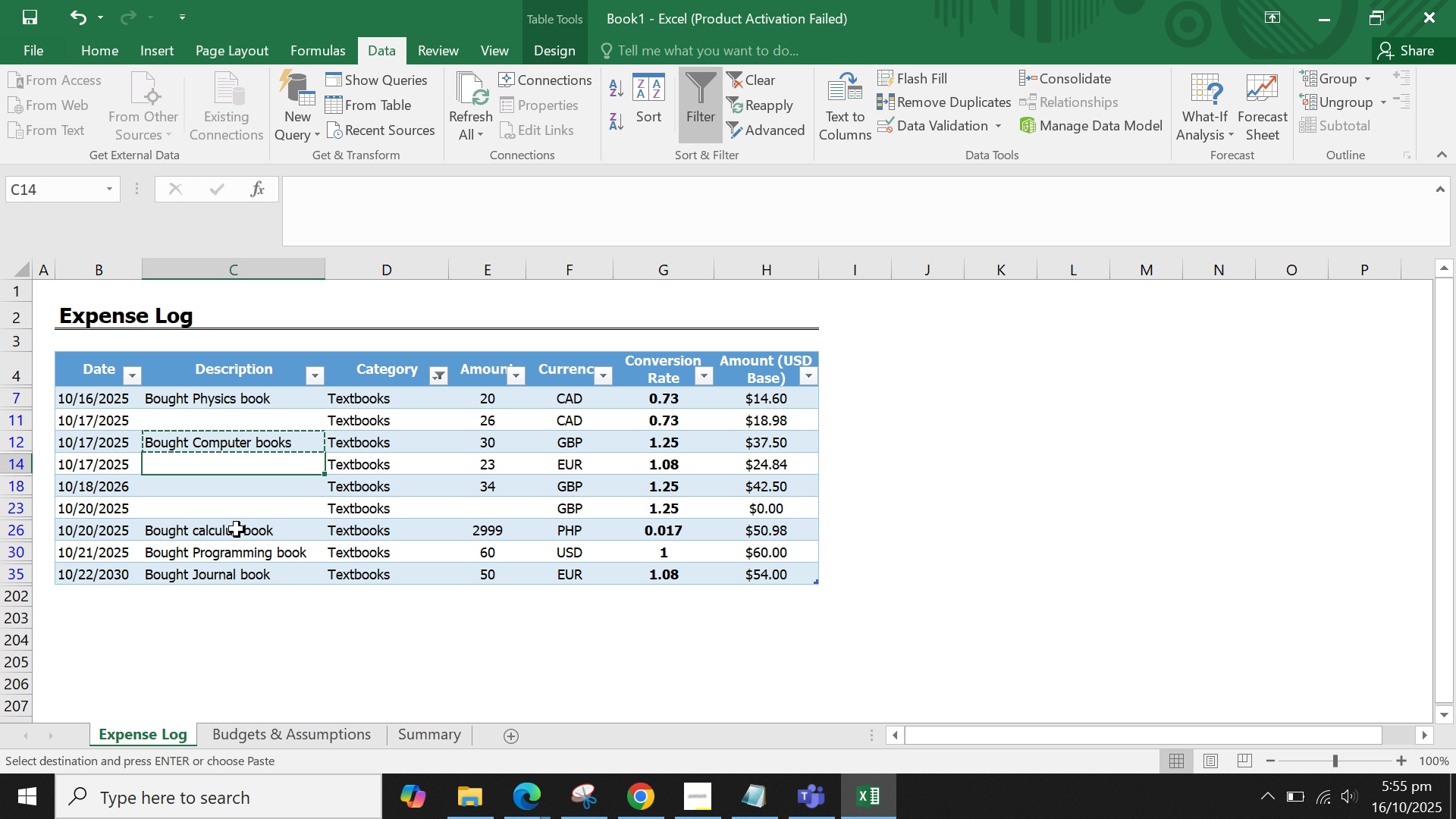 
left_click([237, 529])
 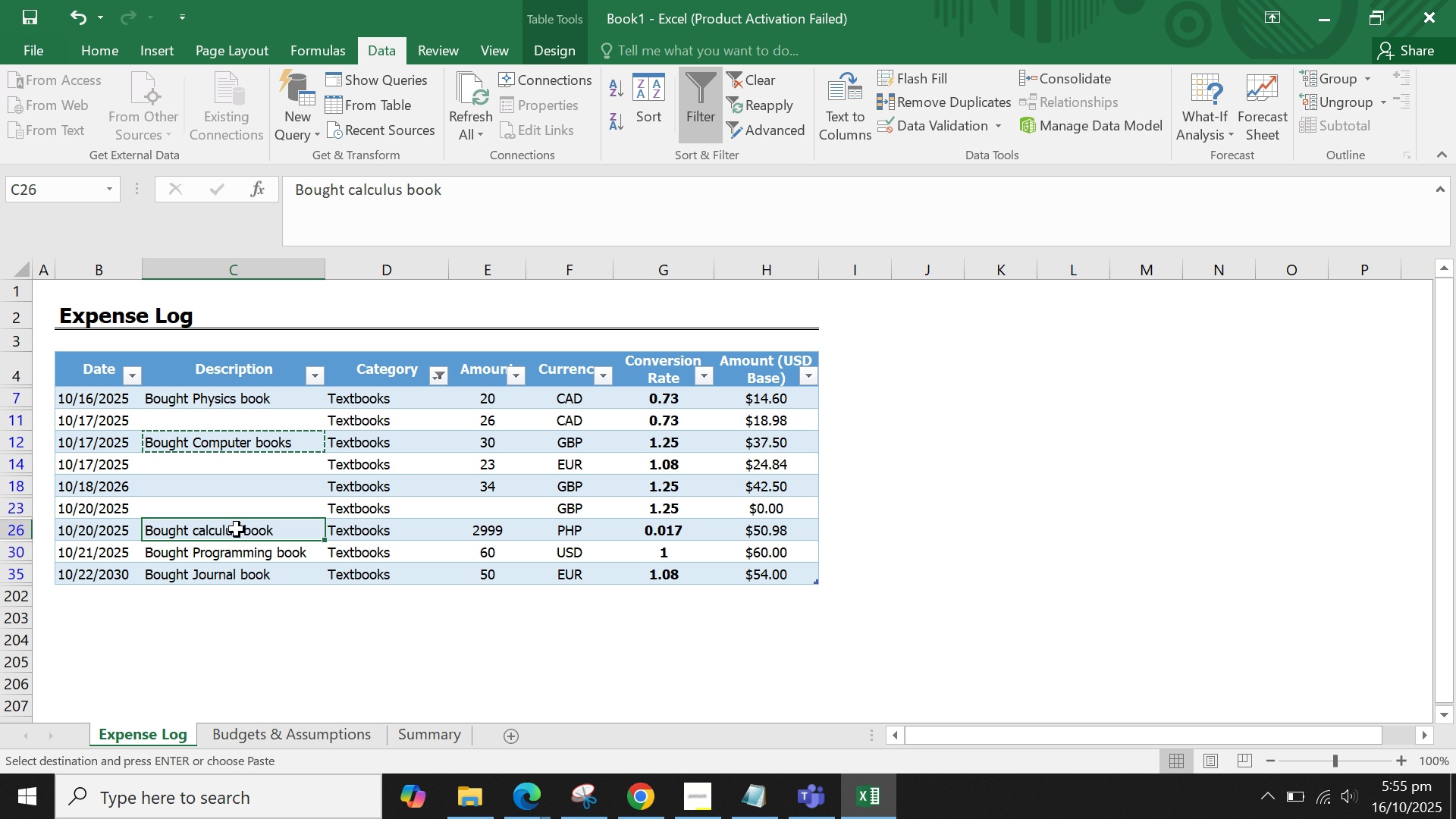 
key(Control+C)
 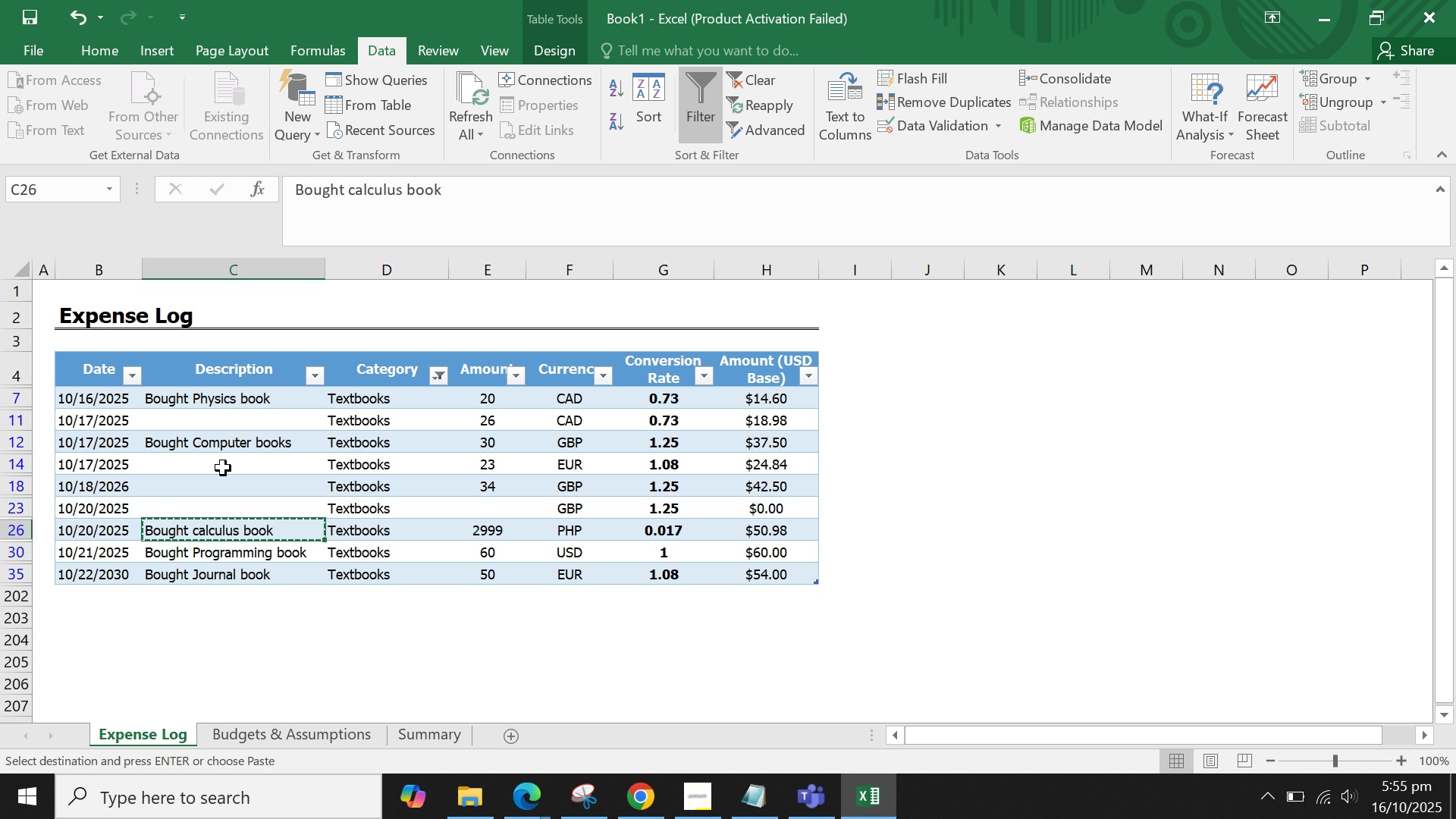 
left_click_drag(start_coordinate=[225, 460], to_coordinate=[223, 517])
 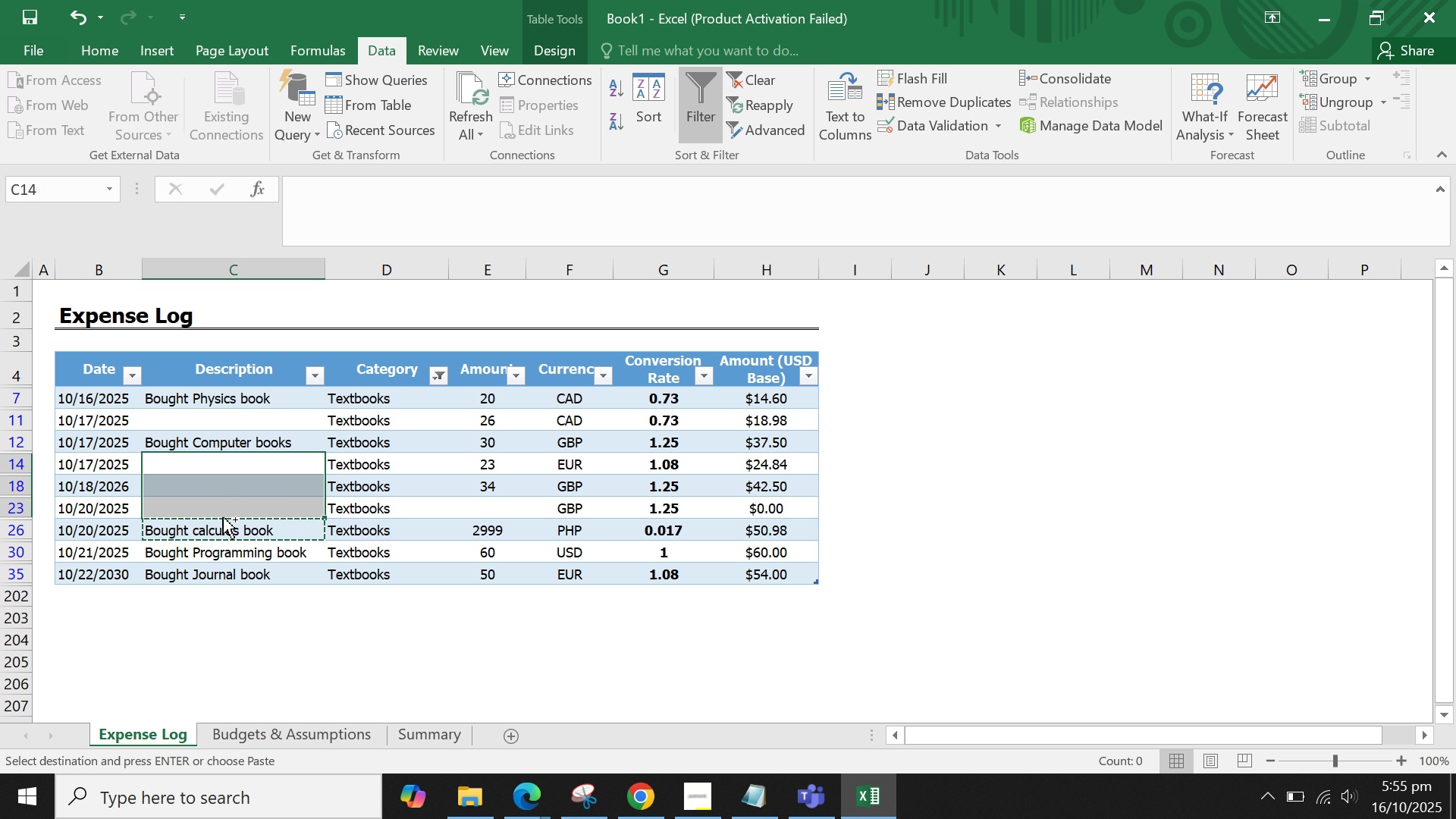 
key(Control+V)
 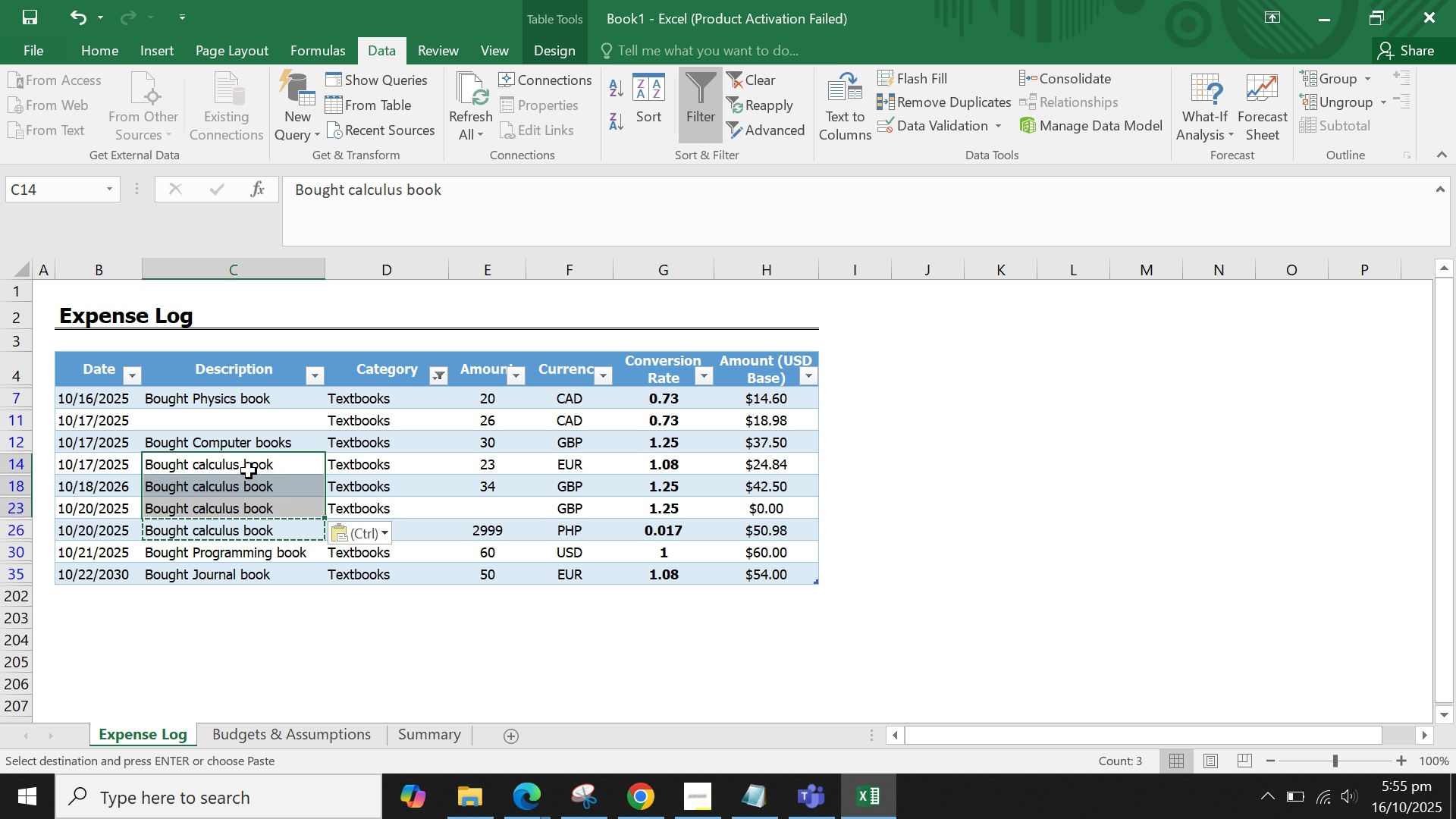 
left_click([249, 471])
 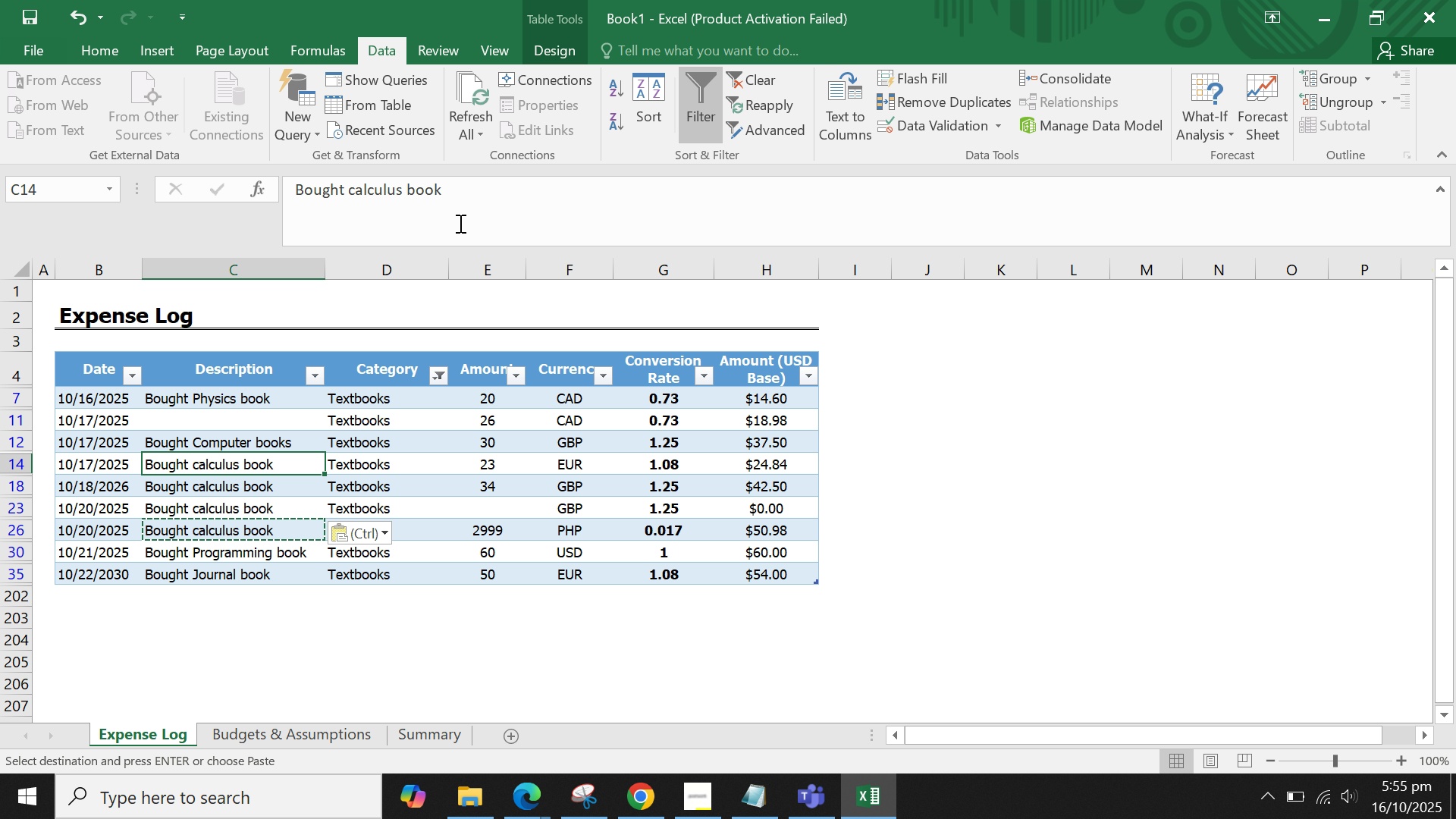 
left_click_drag(start_coordinate=[488, 200], to_coordinate=[206, 151])
 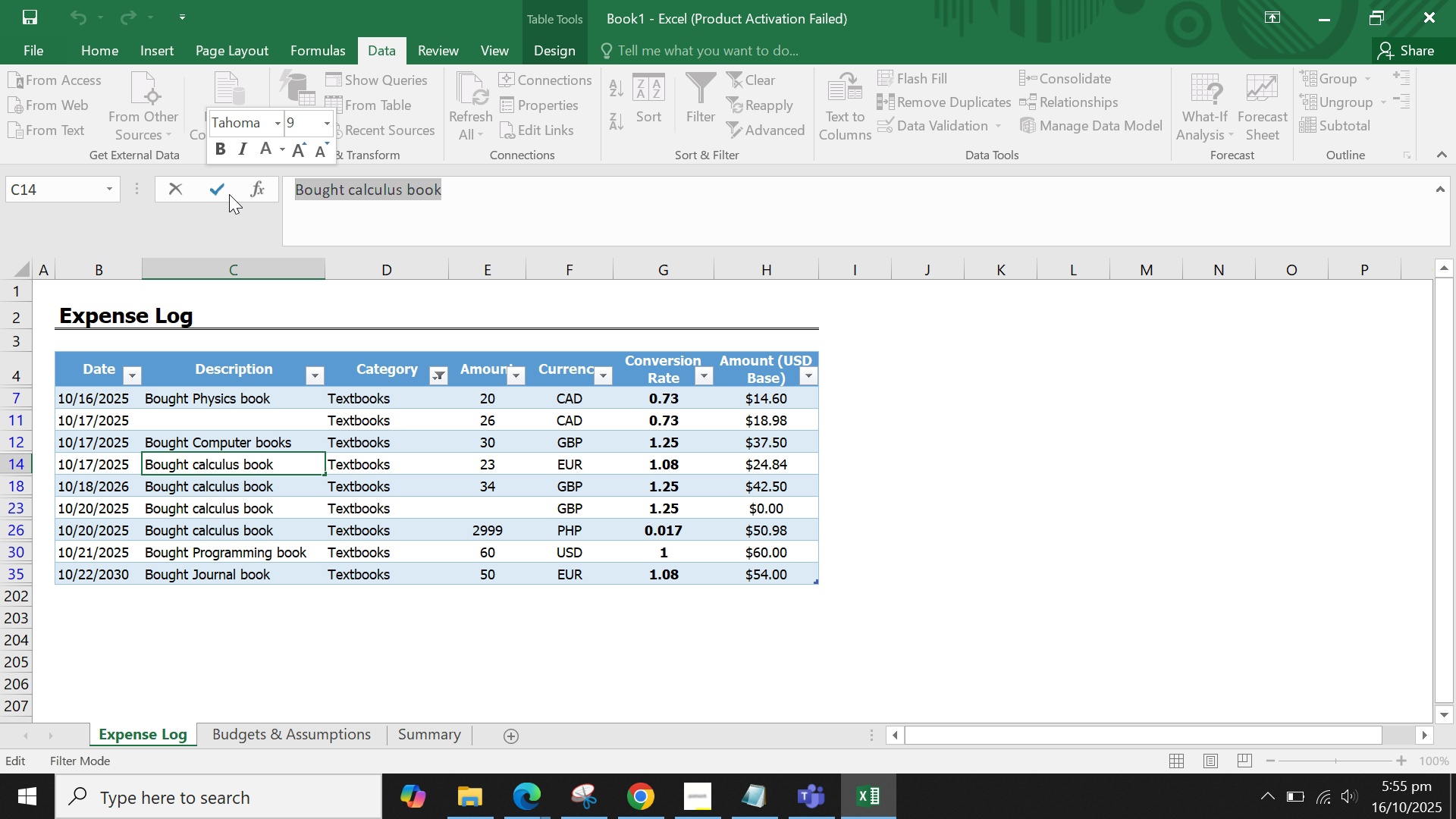 
key(Backspace)
type(integralDiu)
key(Backspace)
key(Backspace)
type(ifferential Calcus)
key(Backspace)
type(lus)
 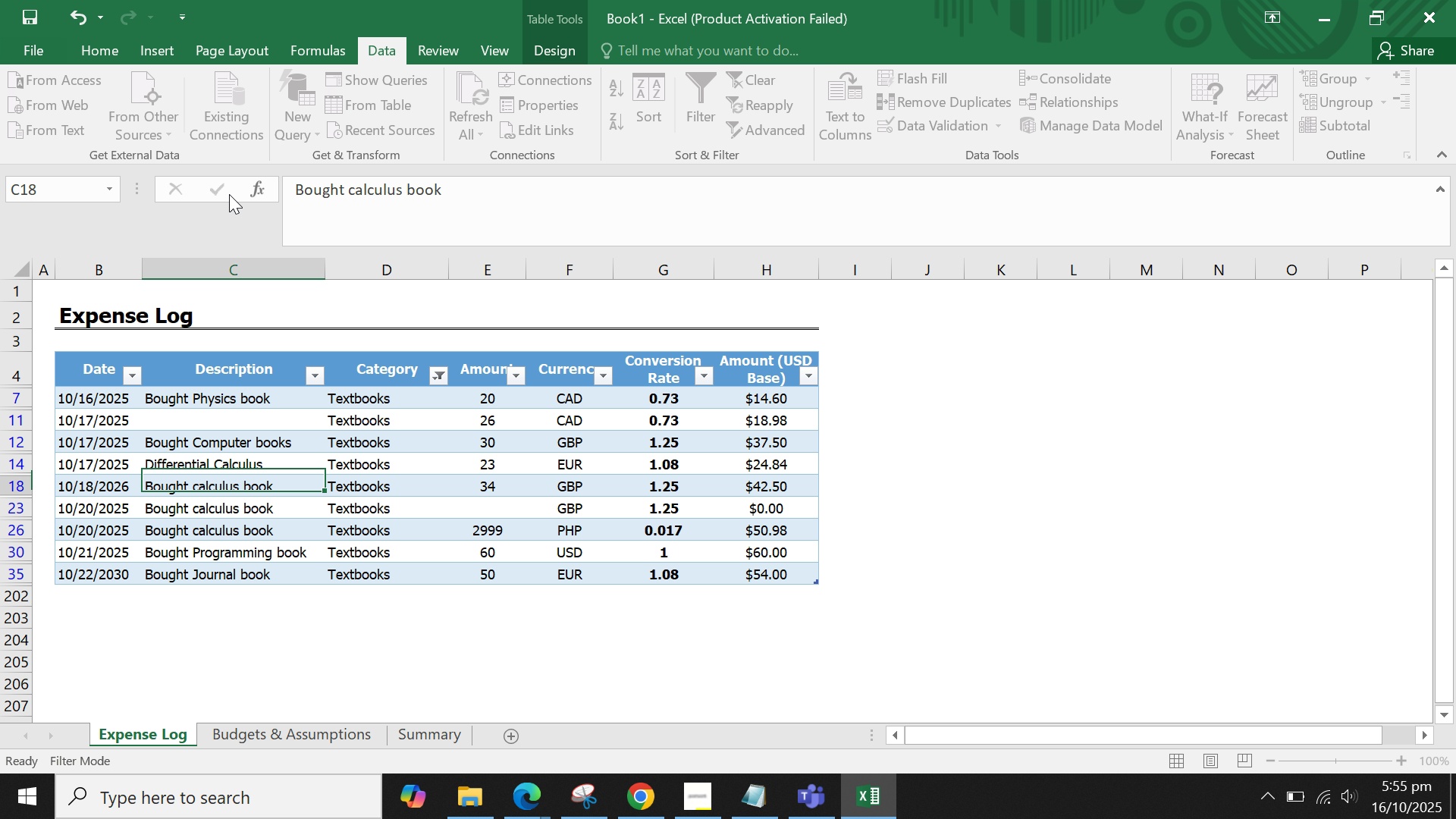 
 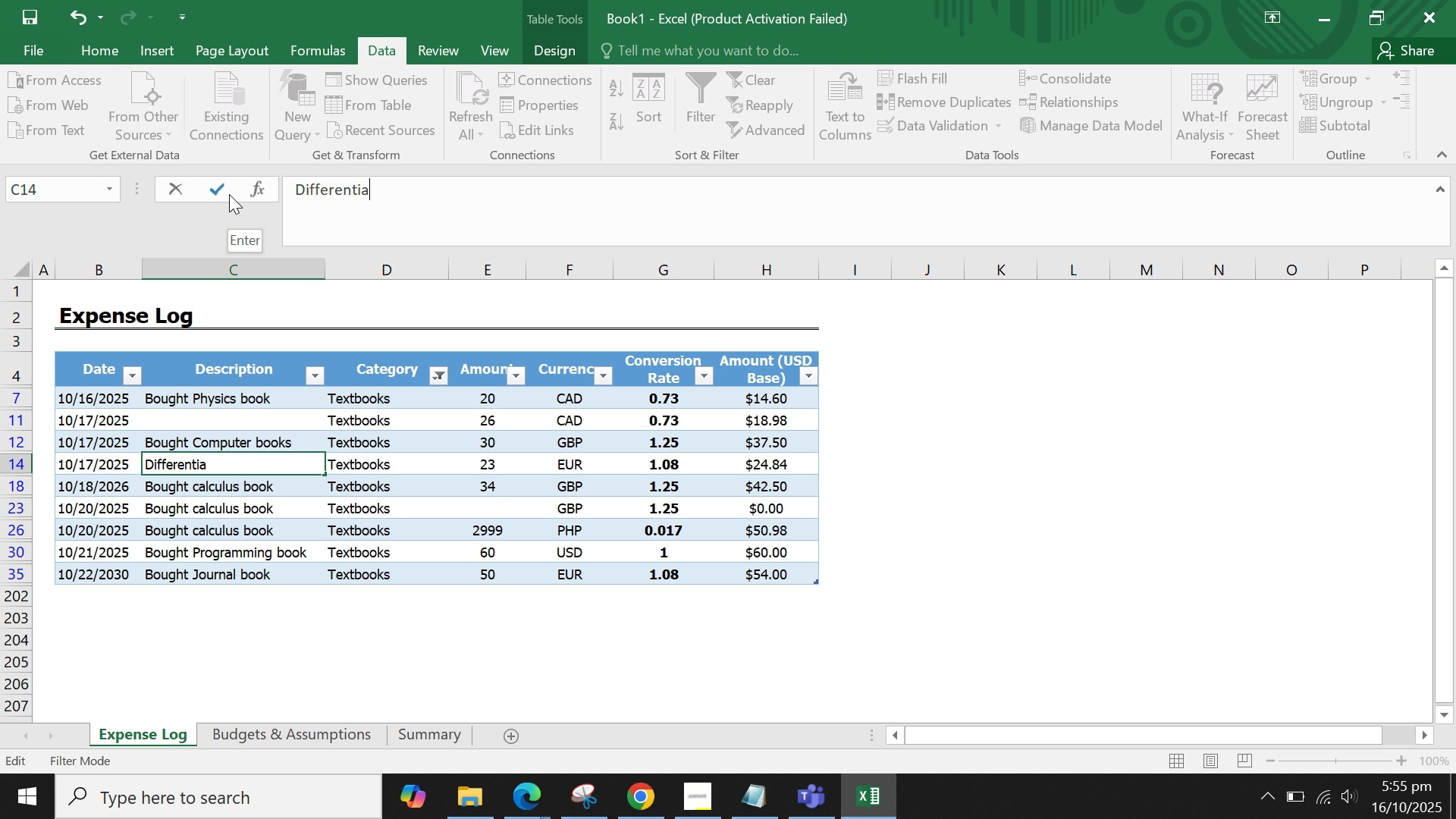 
key(Enter)
 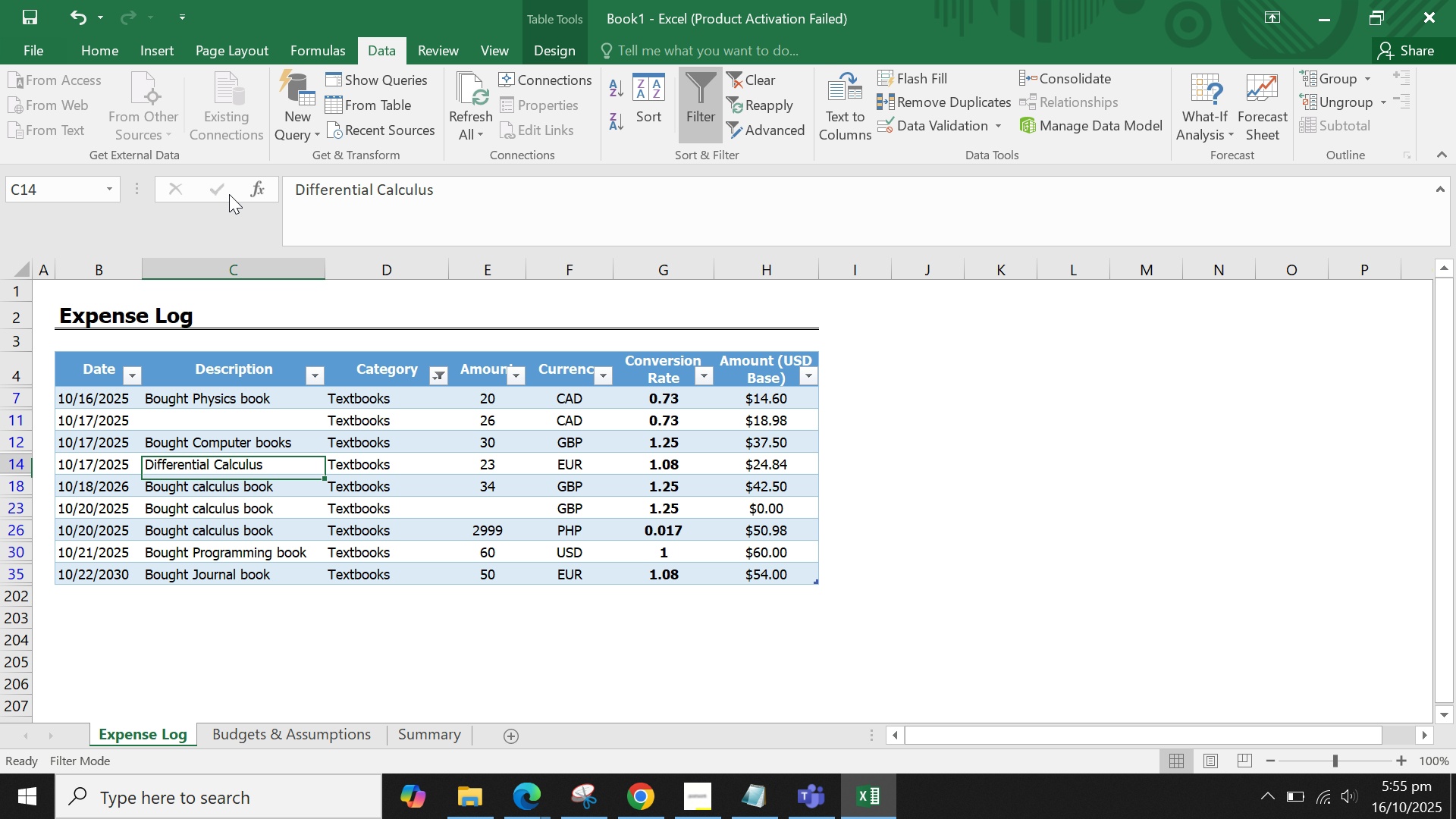 
key(ArrowUp)
 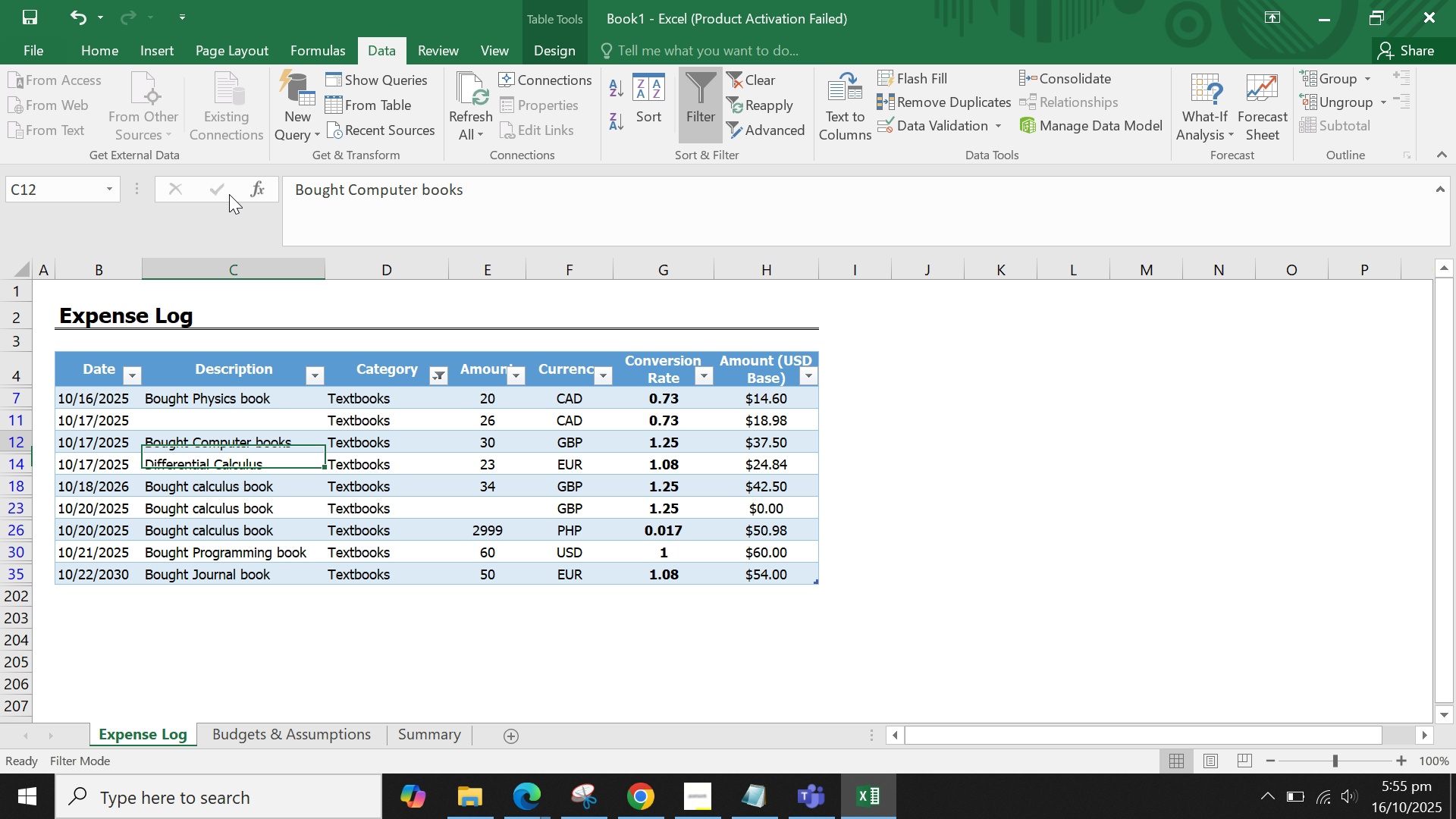 
key(ArrowUp)
 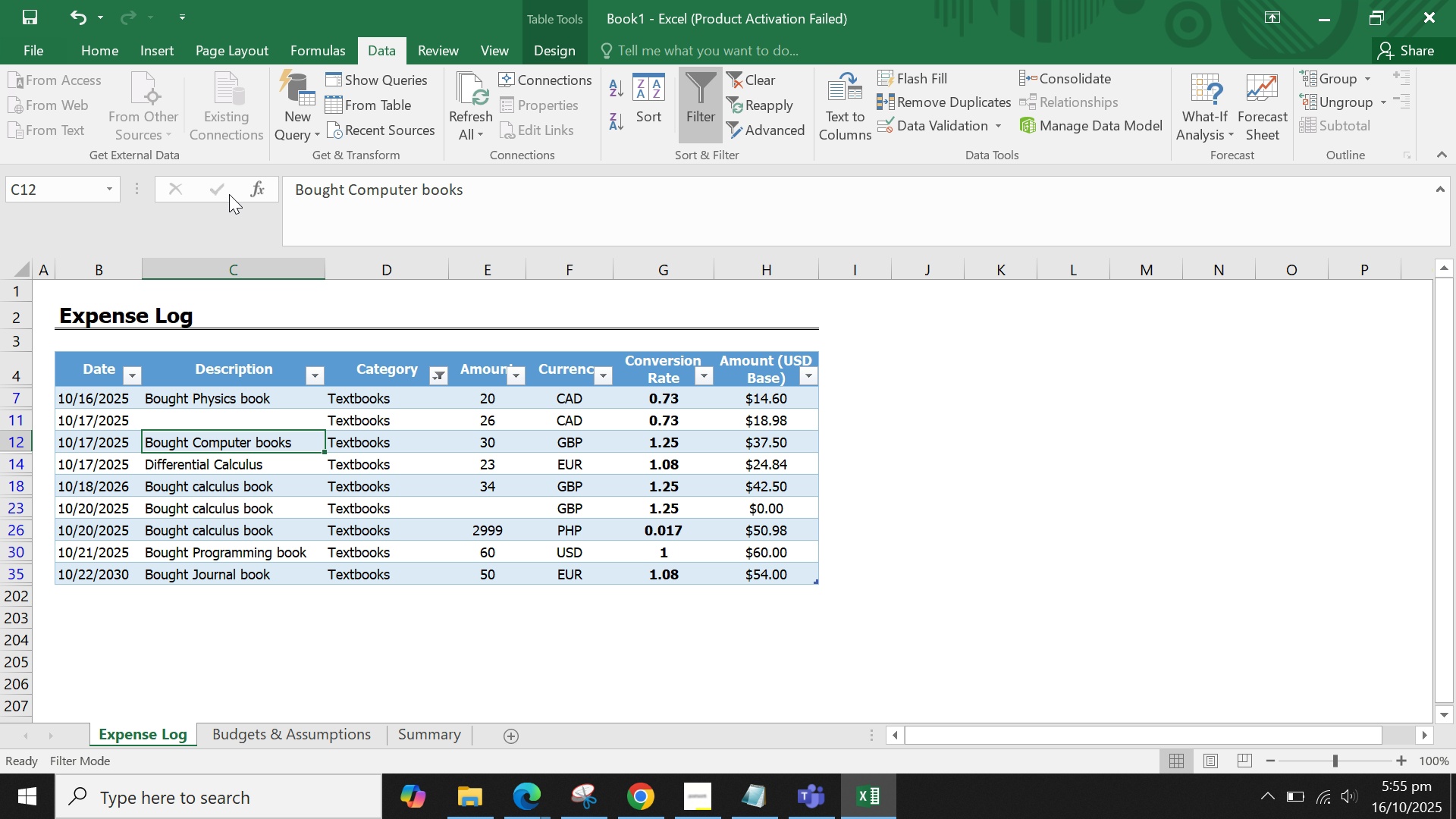 
key(ArrowUp)
 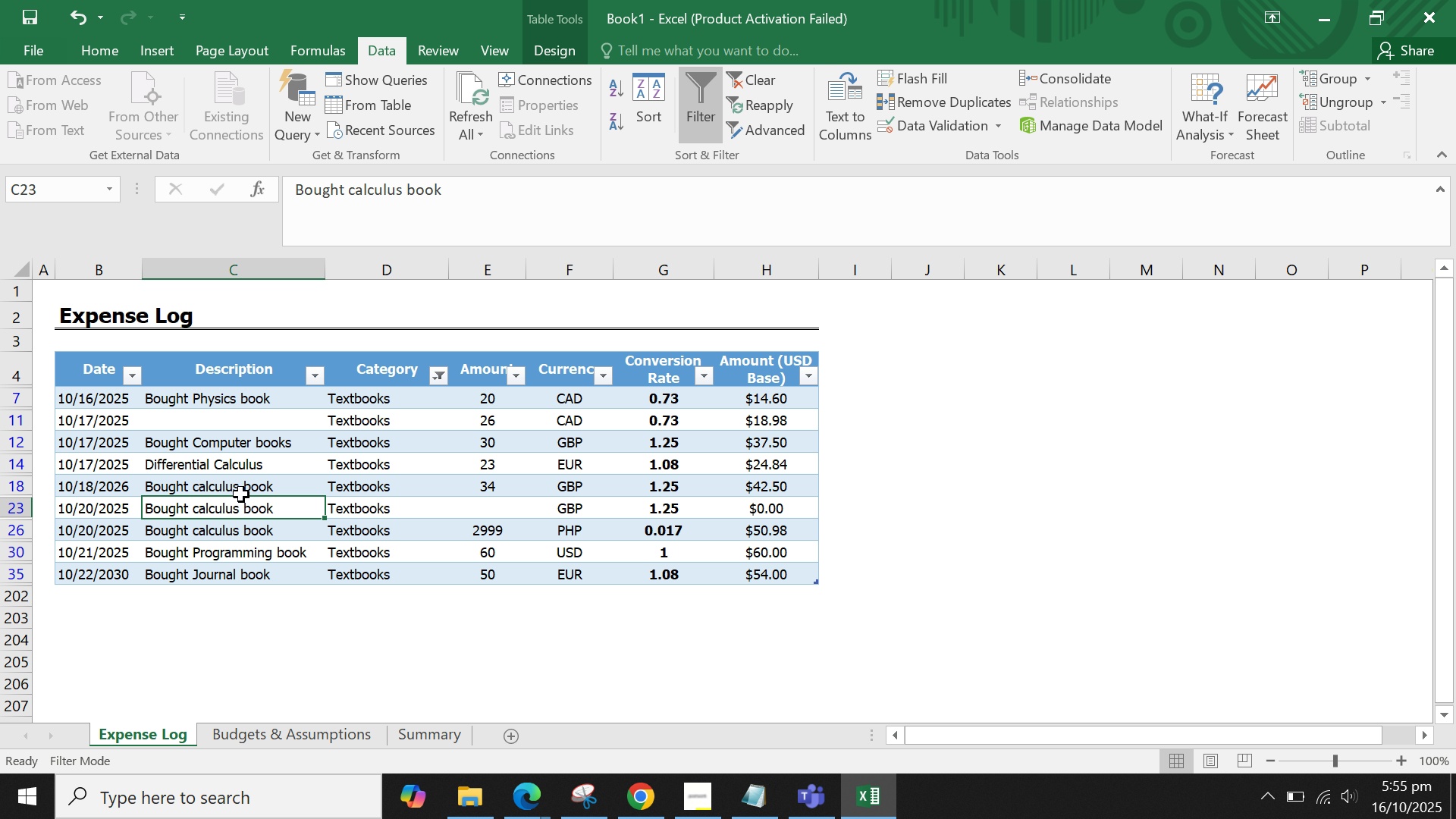 
wait(5.44)
 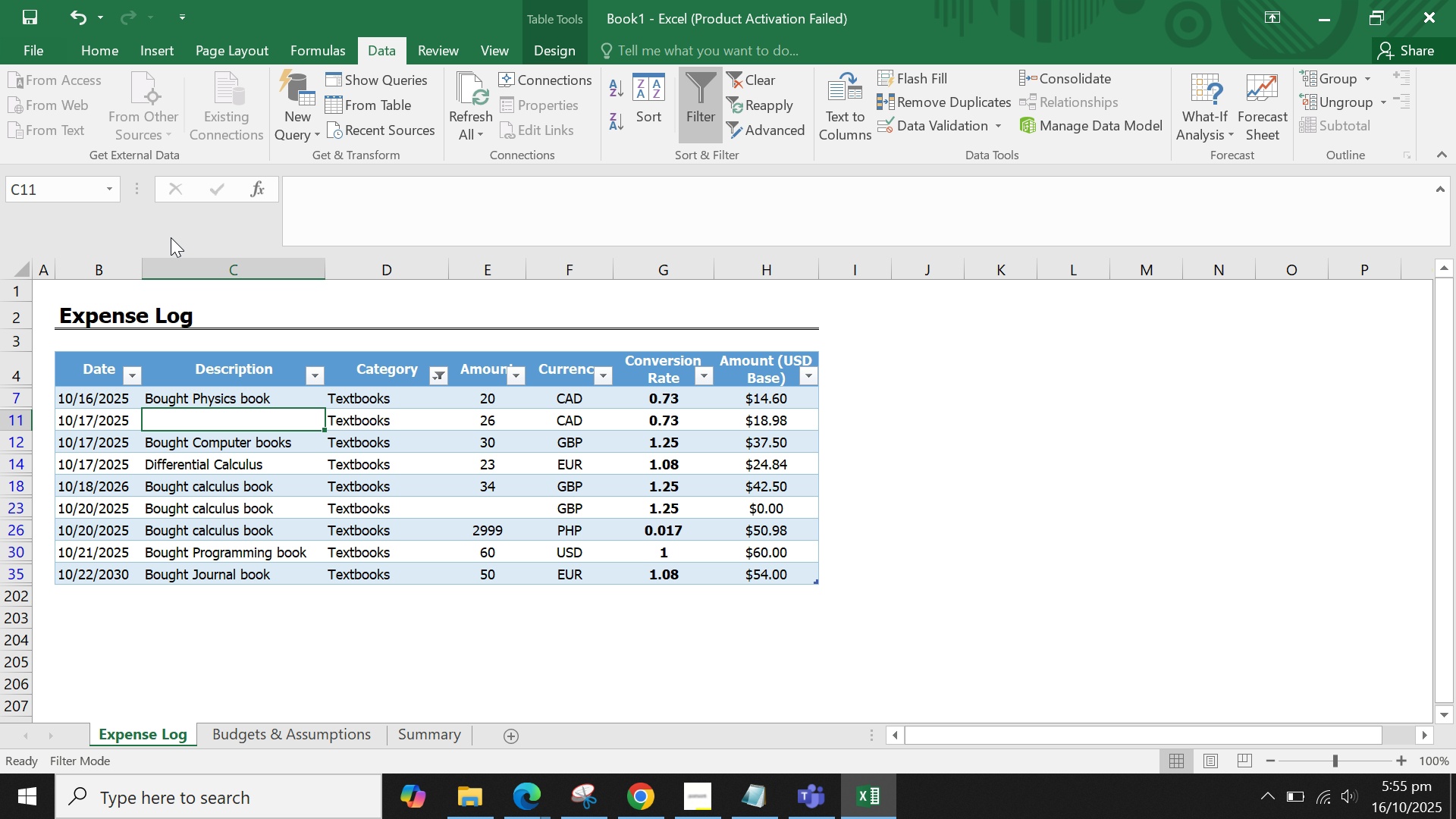 
double_click([438, 202])
 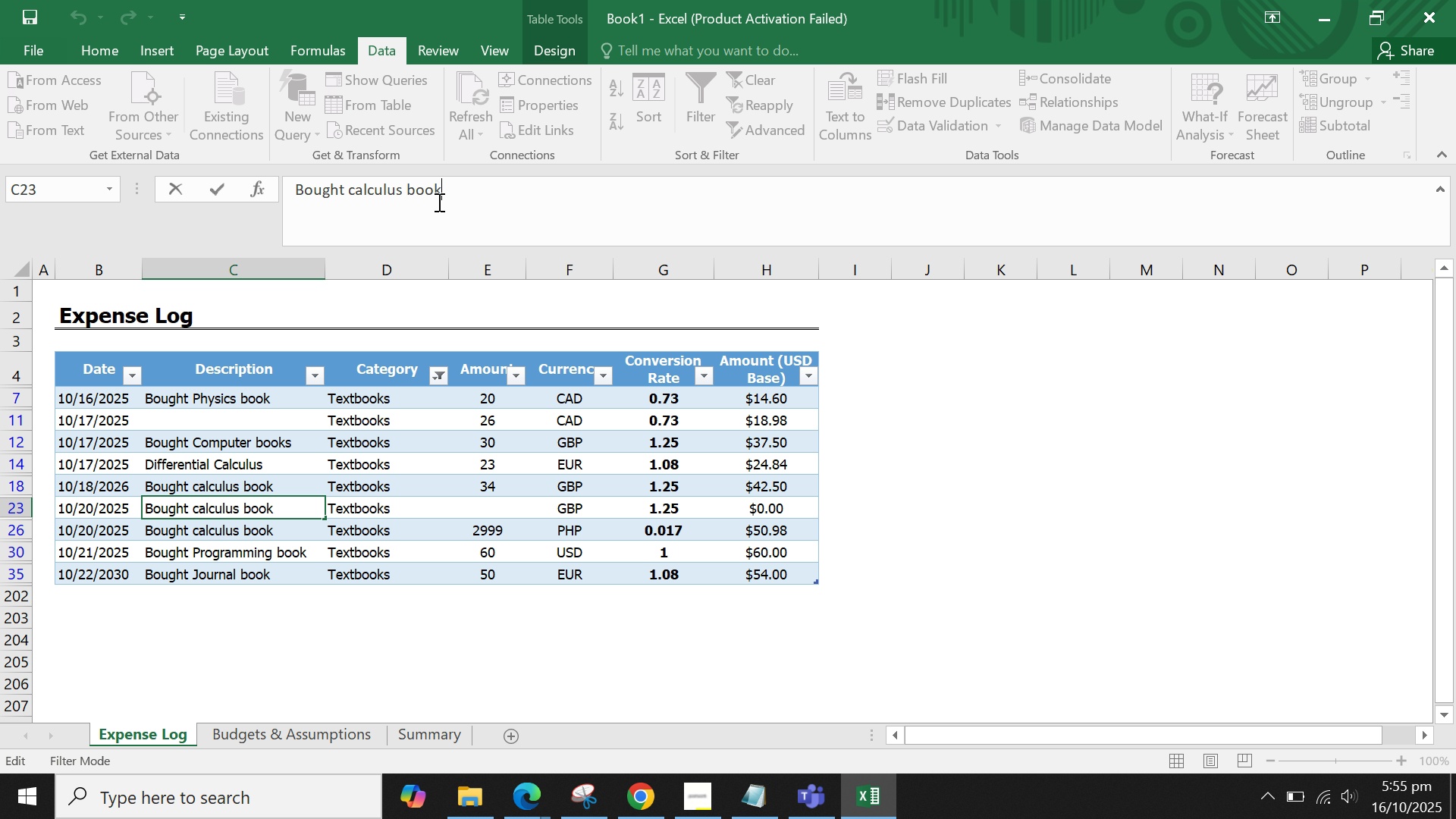 
triple_click([438, 202])
 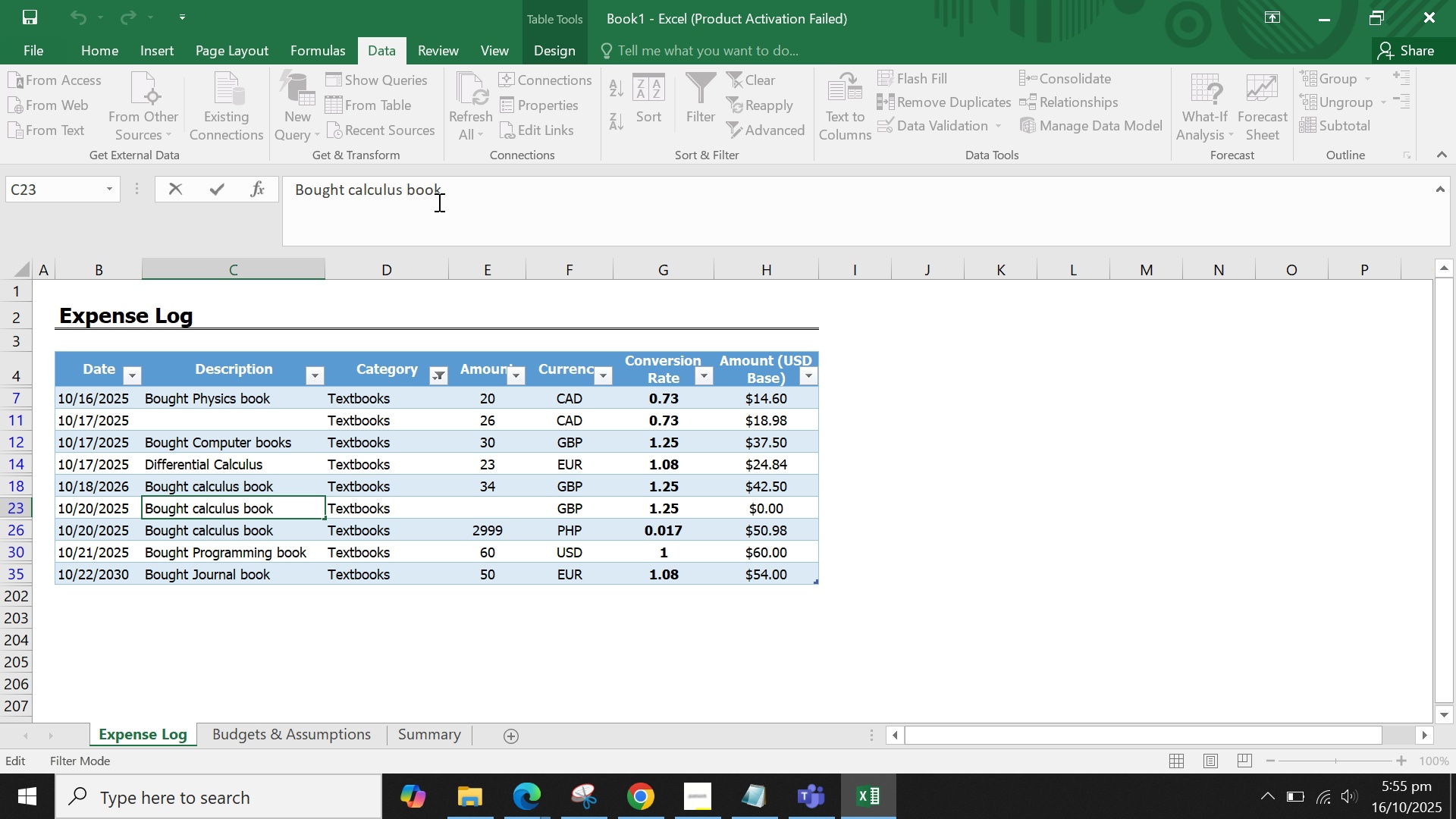 
hold_key(key=Backspace, duration=1.29)
 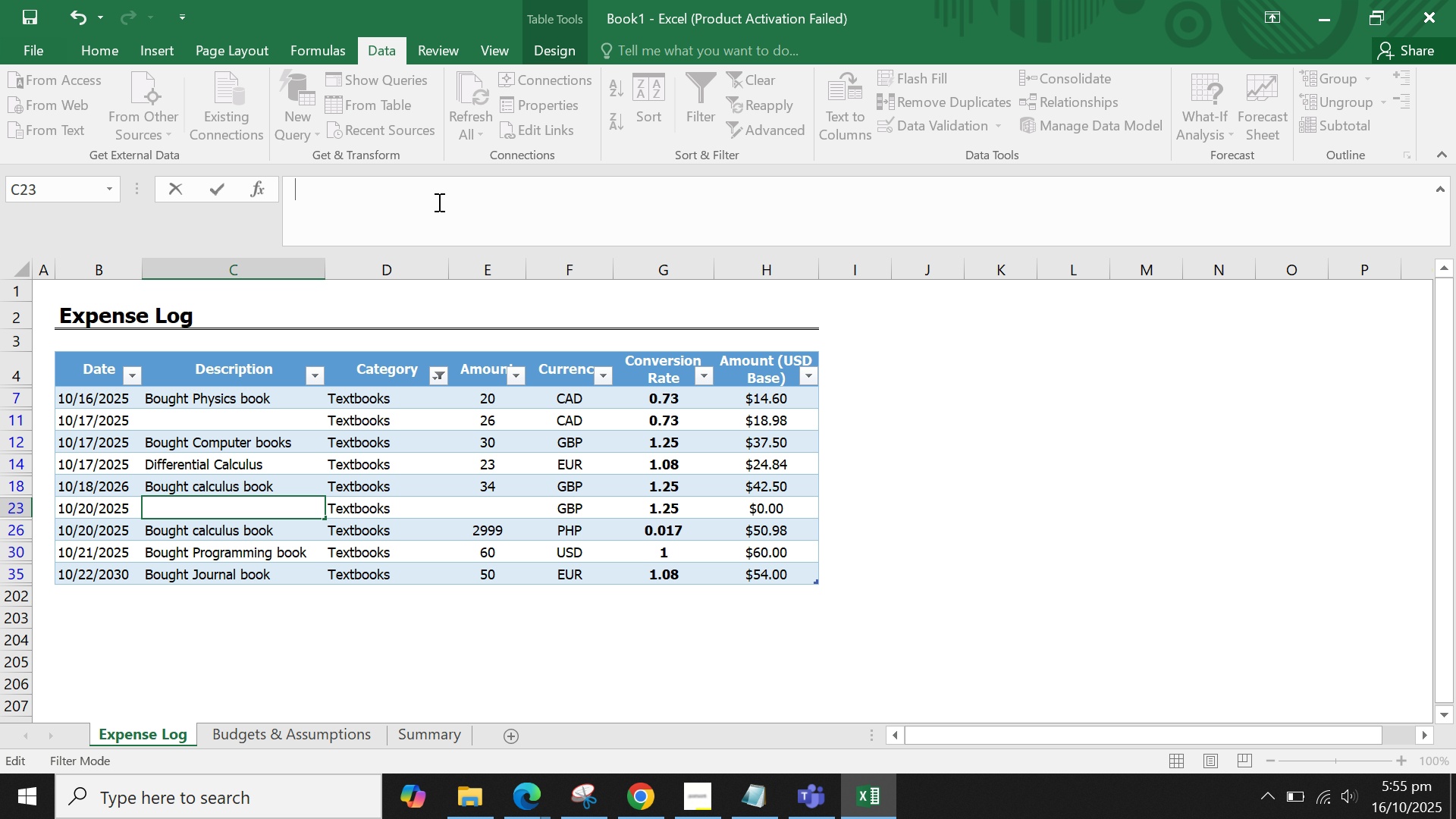 
type(Javascru)
key(Backspace)
type(ipt got )
key(Backspace)
key(Backspace)
key(Backspace)
key(Backspace)
type(for DUmm)
key(Backspace)
key(Backspace)
key(Backspace)
type(ui)
key(Backspace)
type(mmies)
 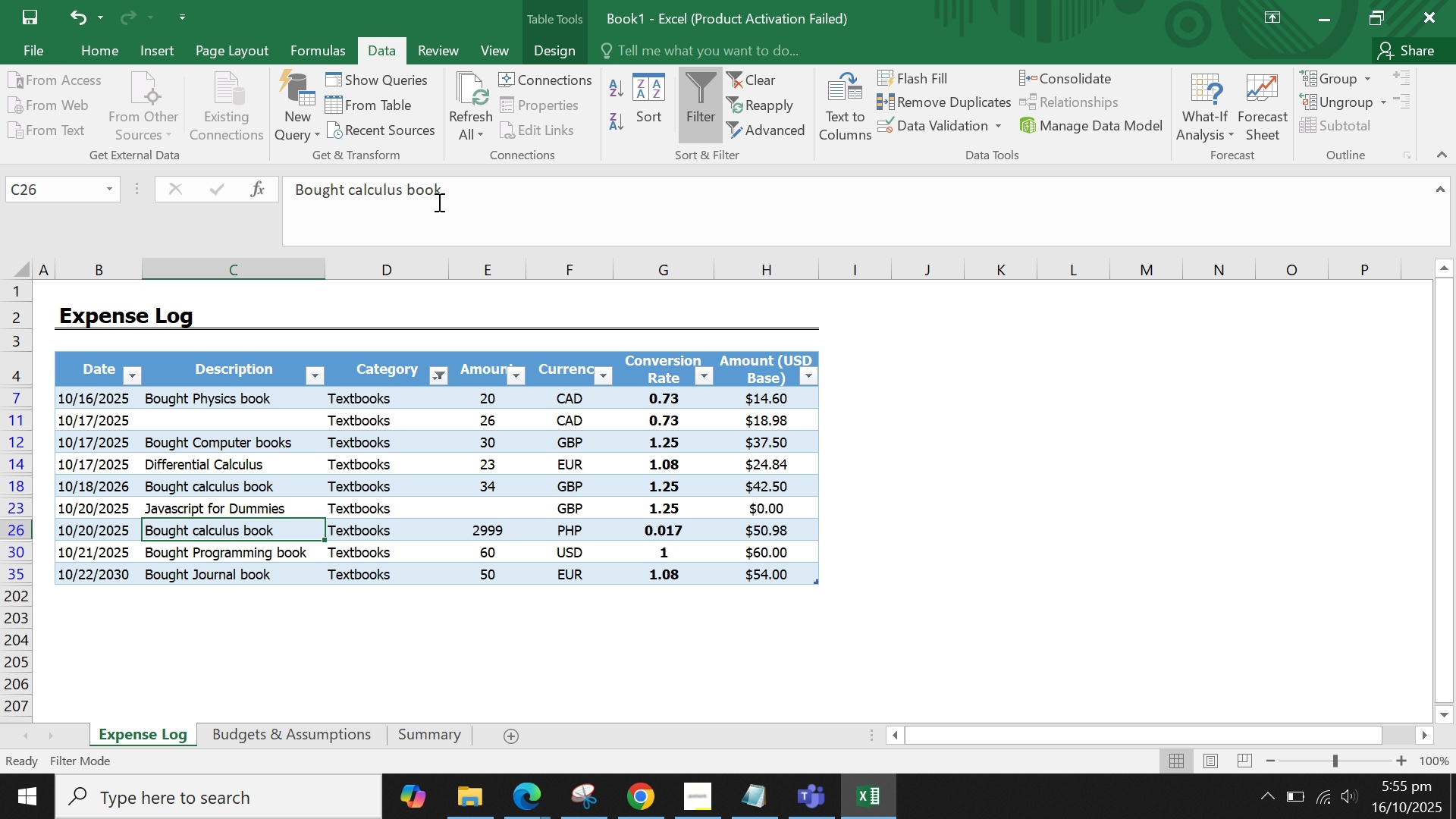 
 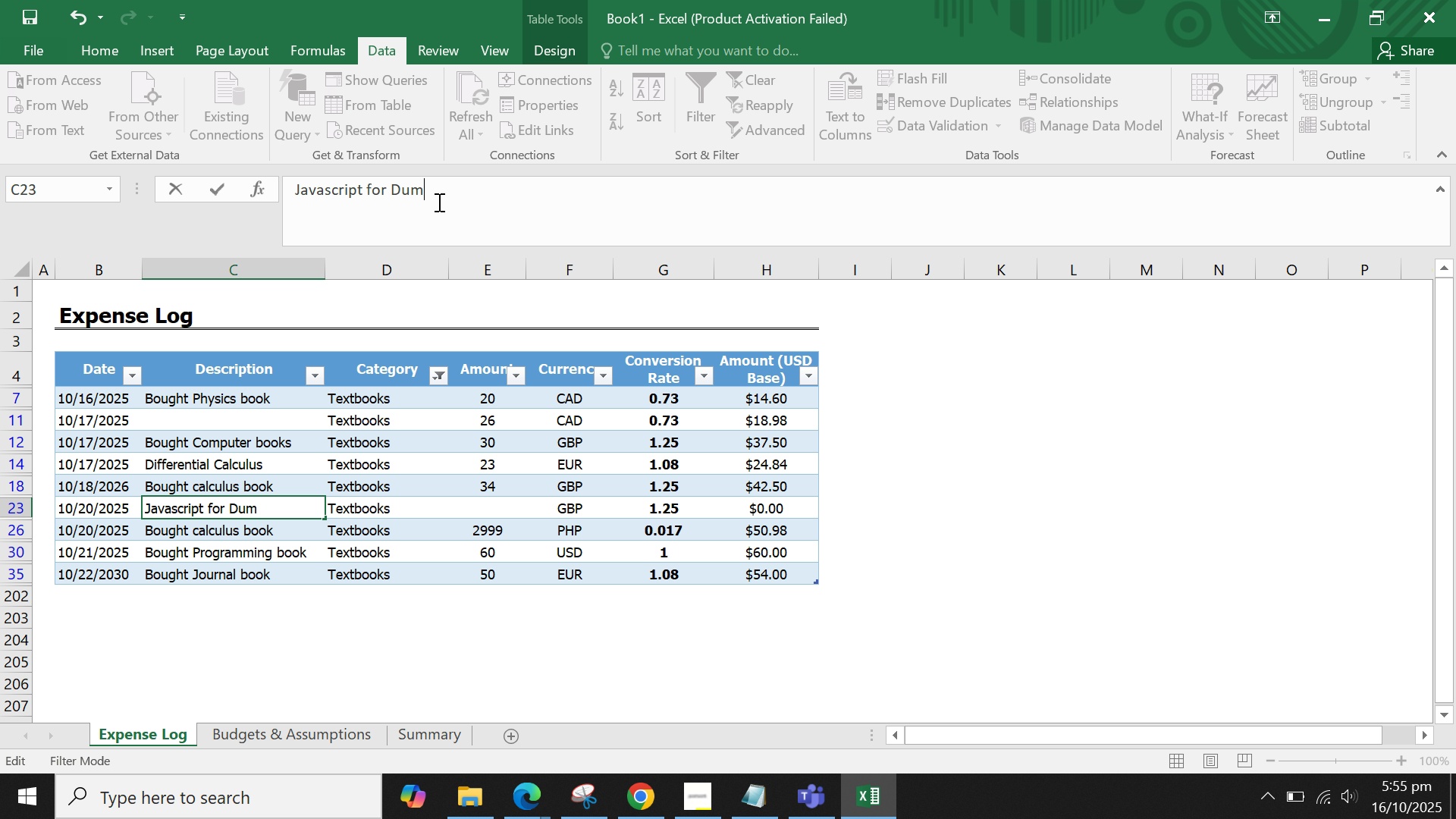 
key(Enter)
 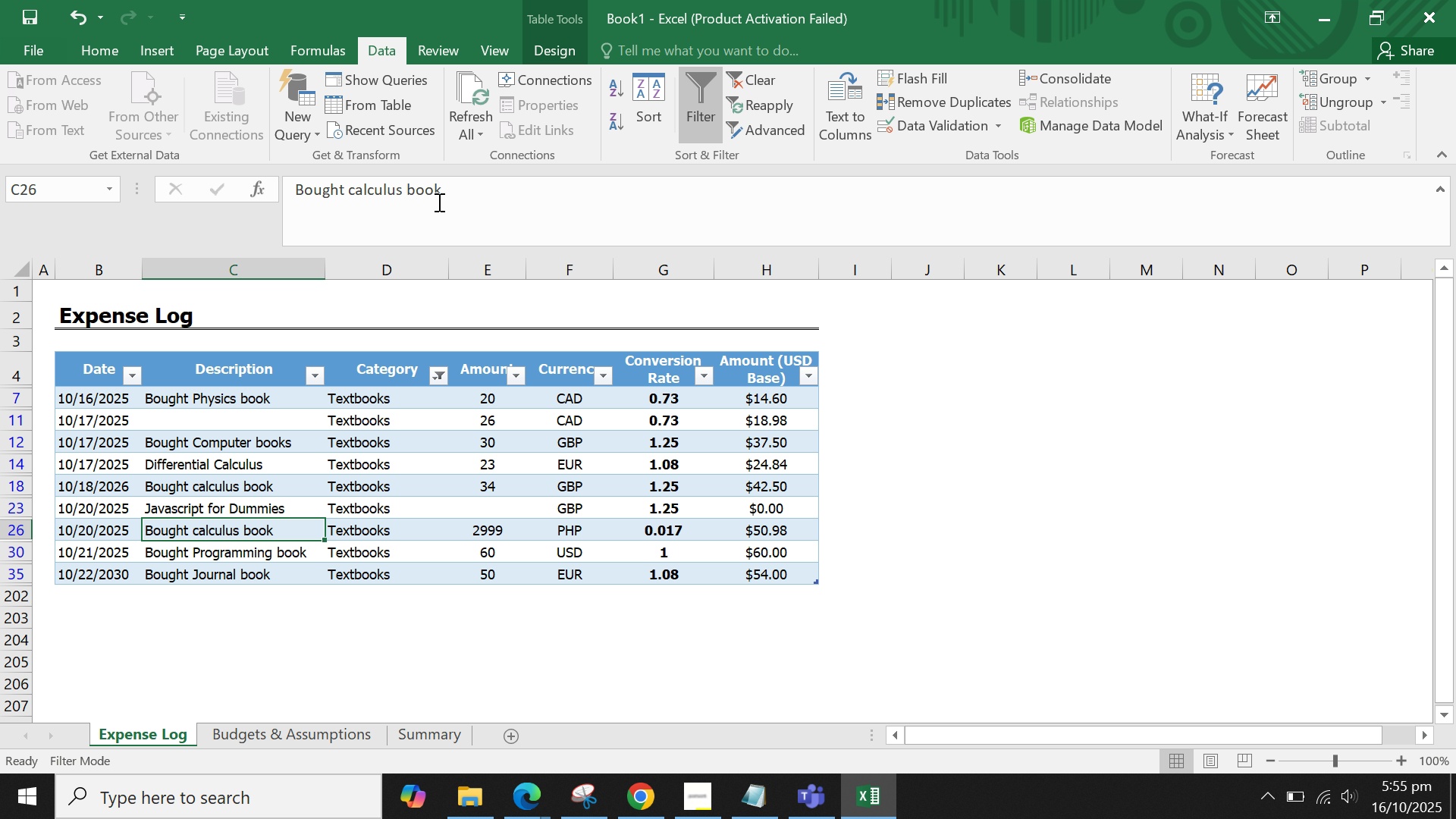 
key(ArrowUp)
 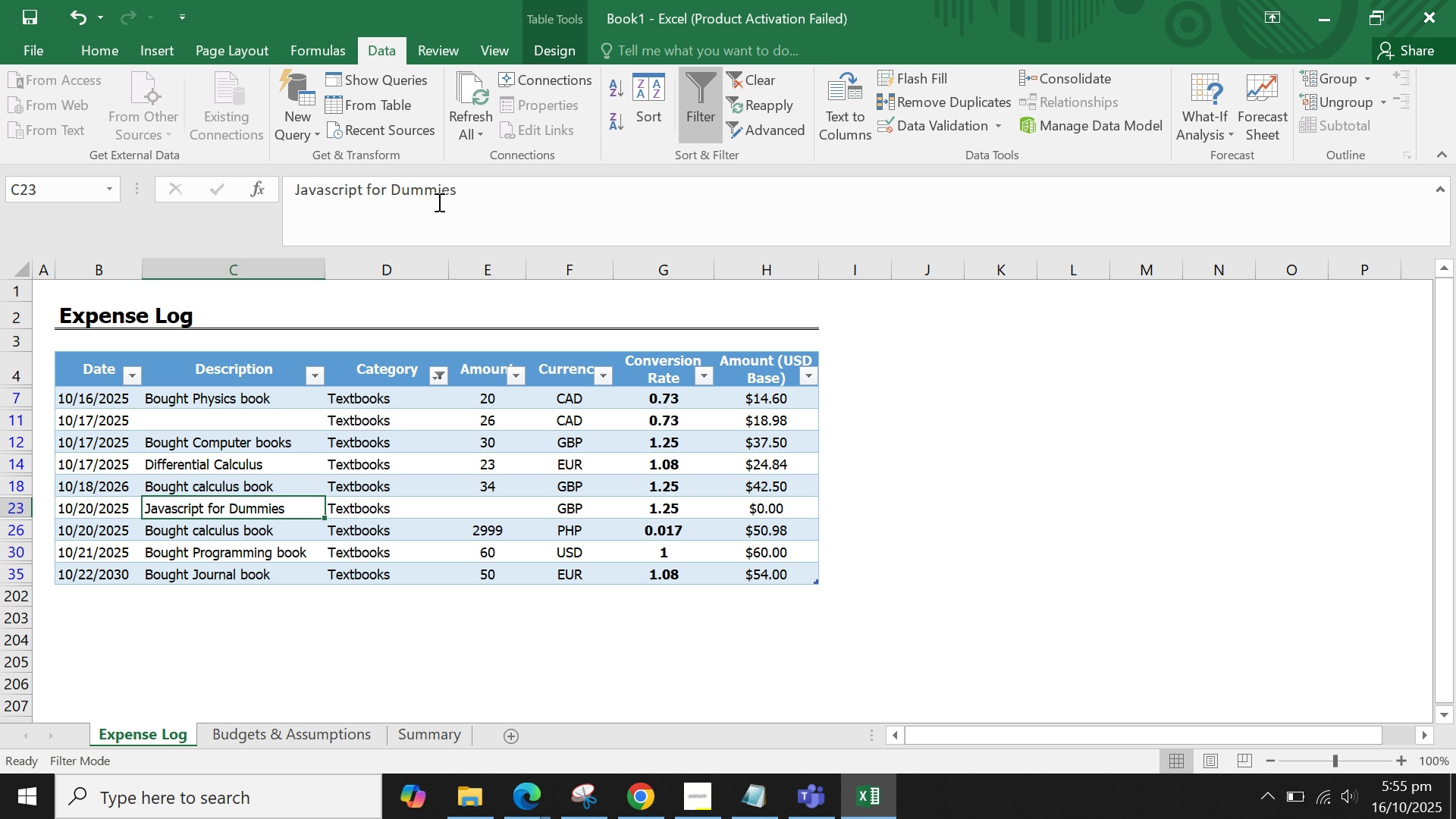 
key(ArrowUp)
 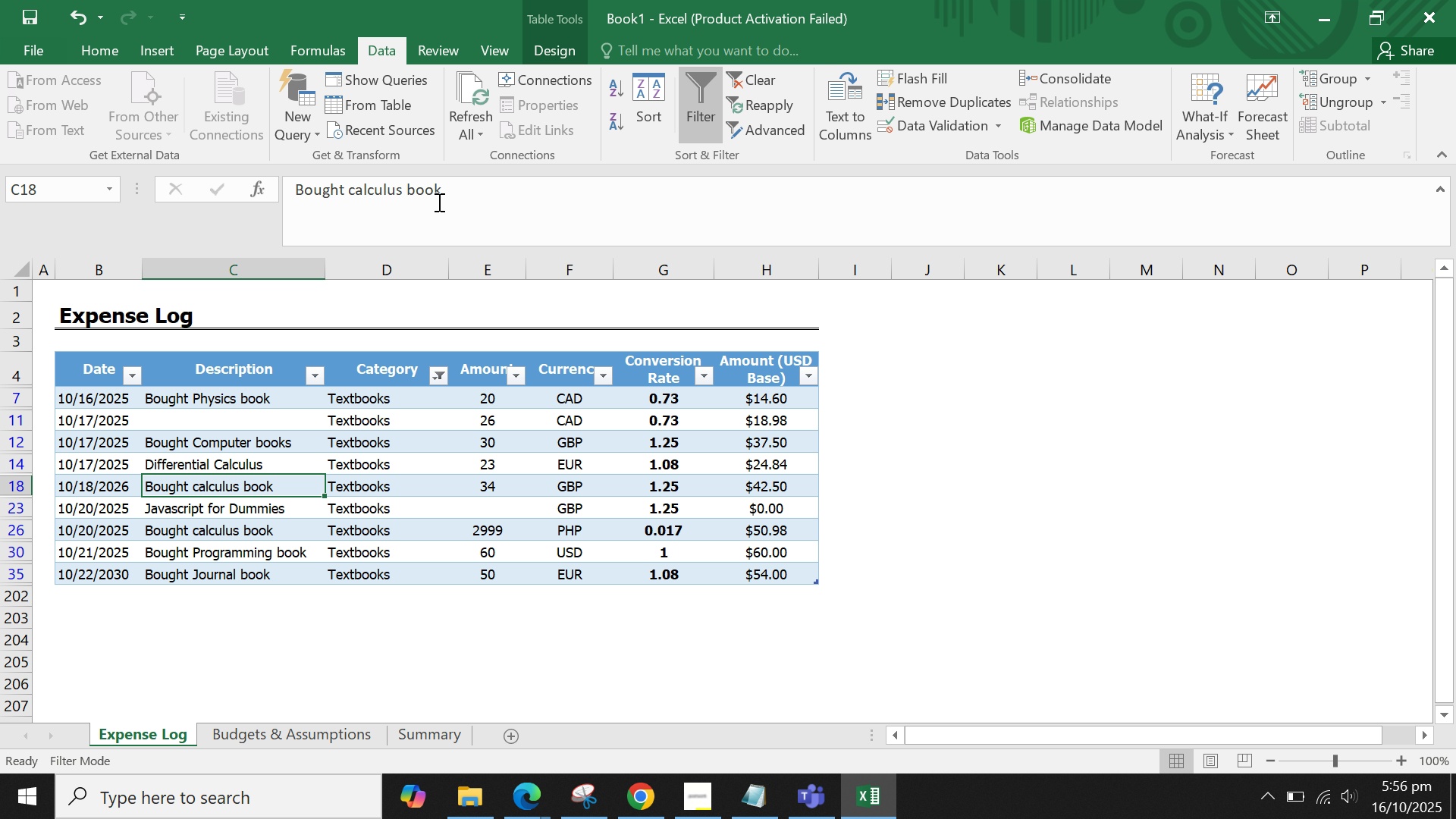 
key(ArrowUp)
 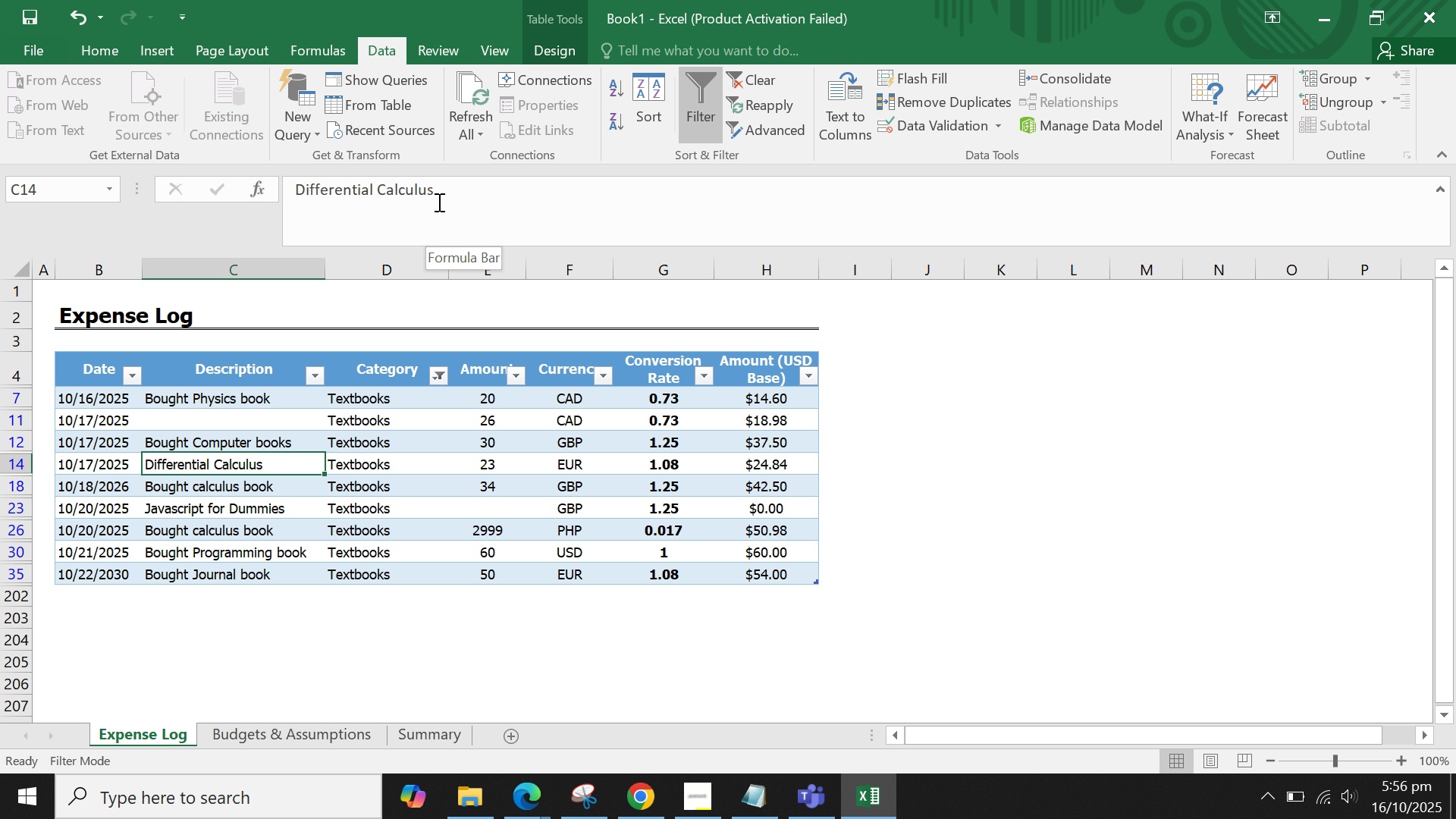 
key(ArrowUp)
 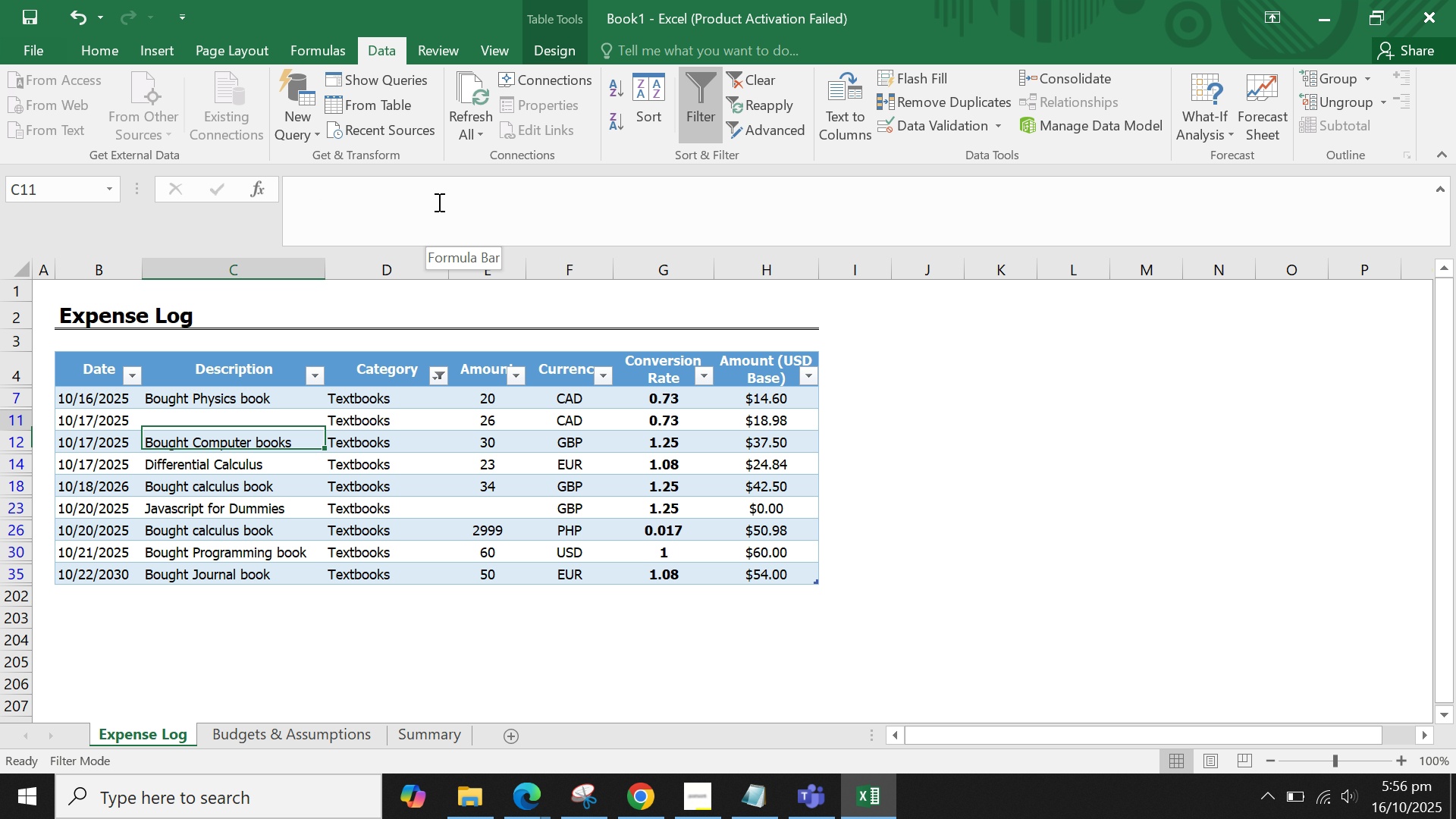 
key(ArrowUp)
 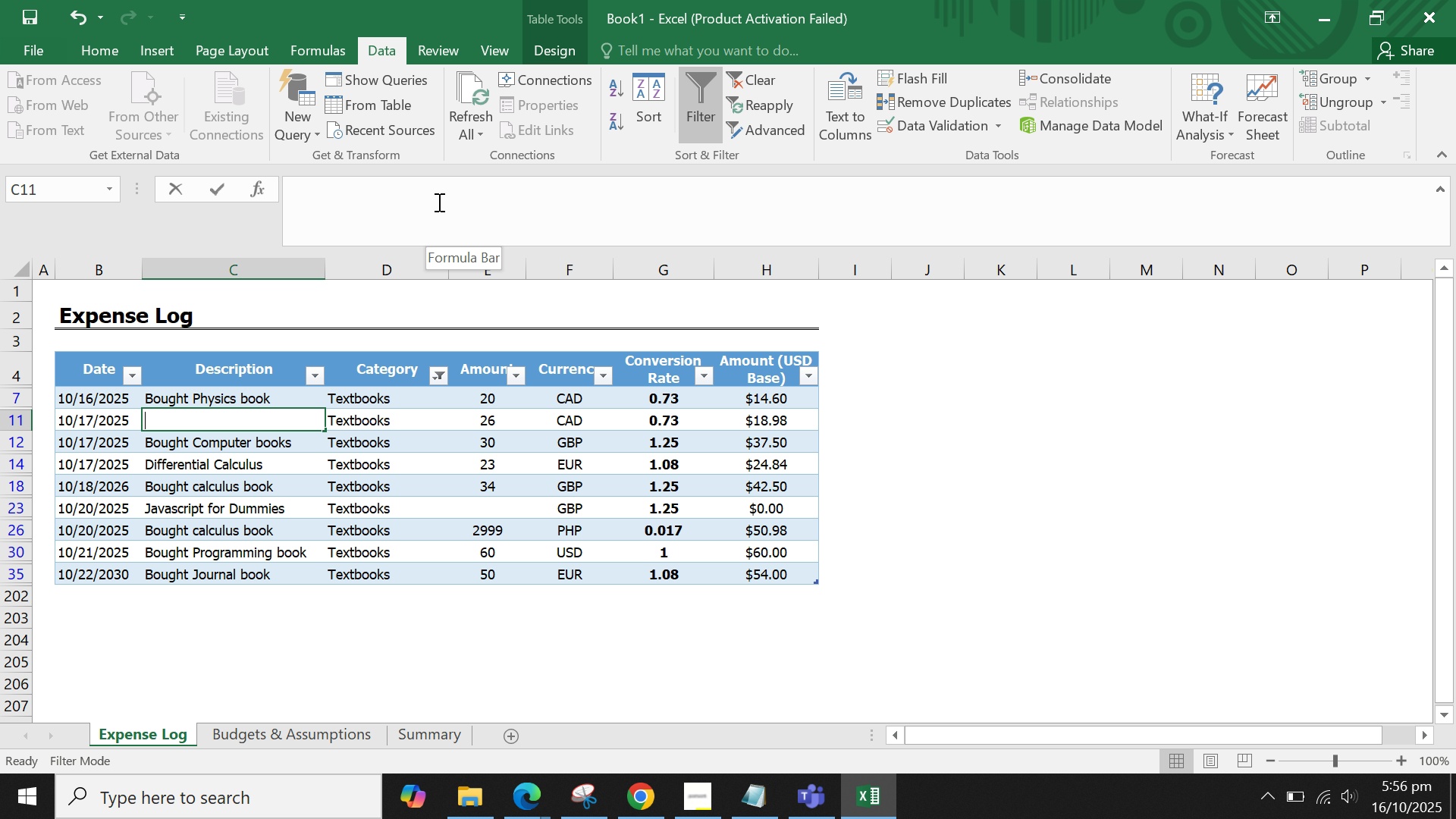 
type(Linux Administration)
 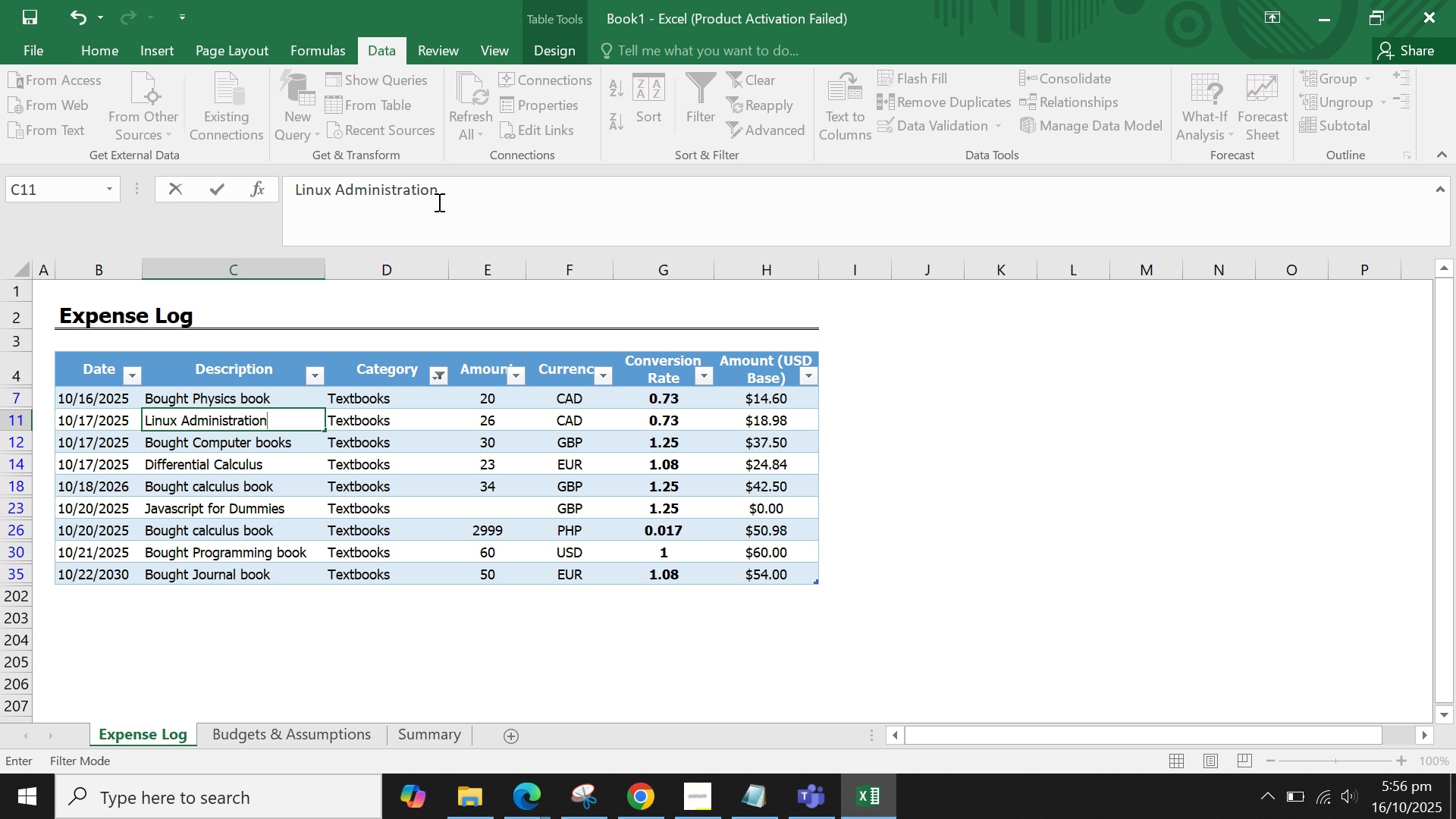 
 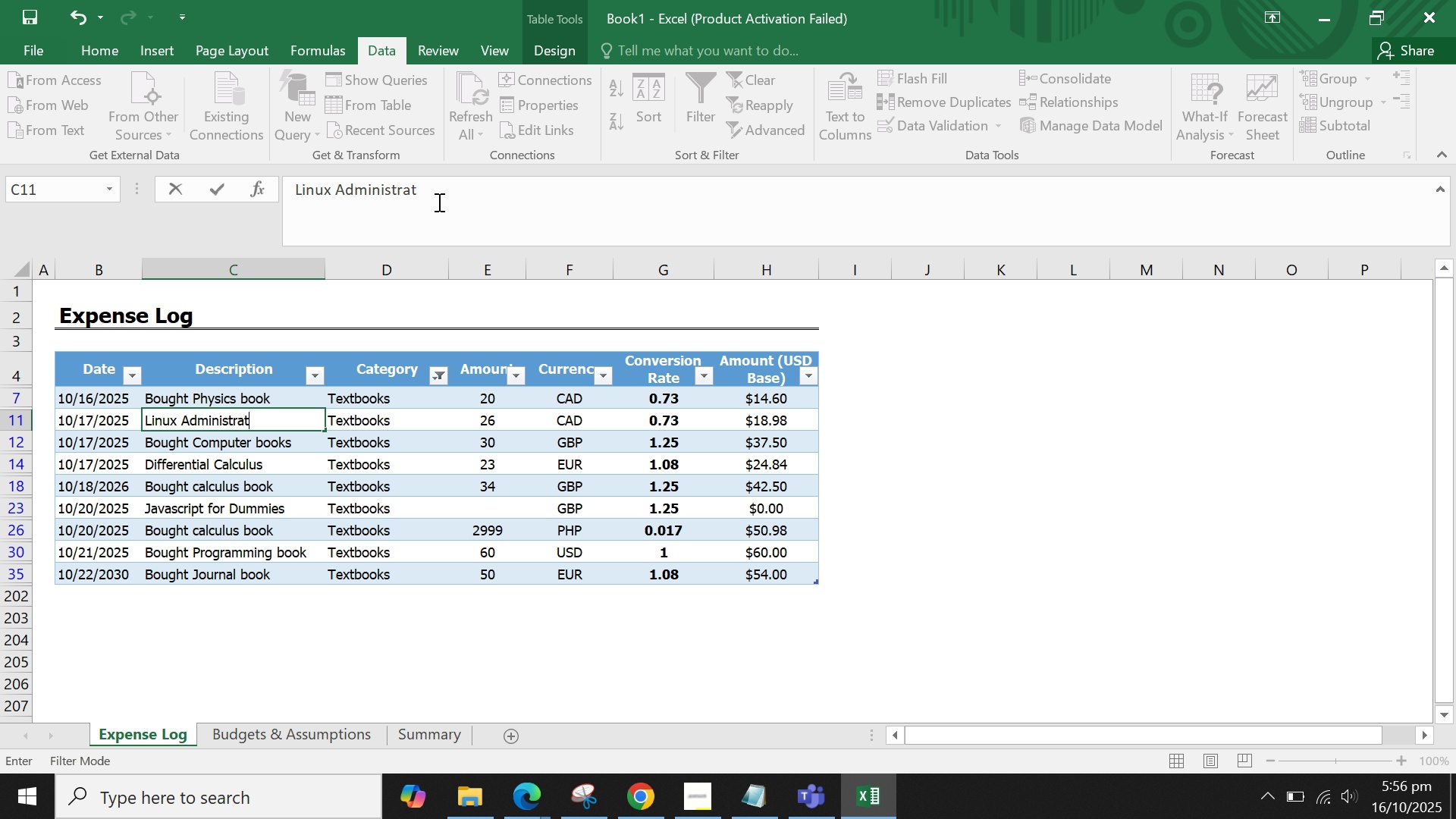 
key(Enter)
 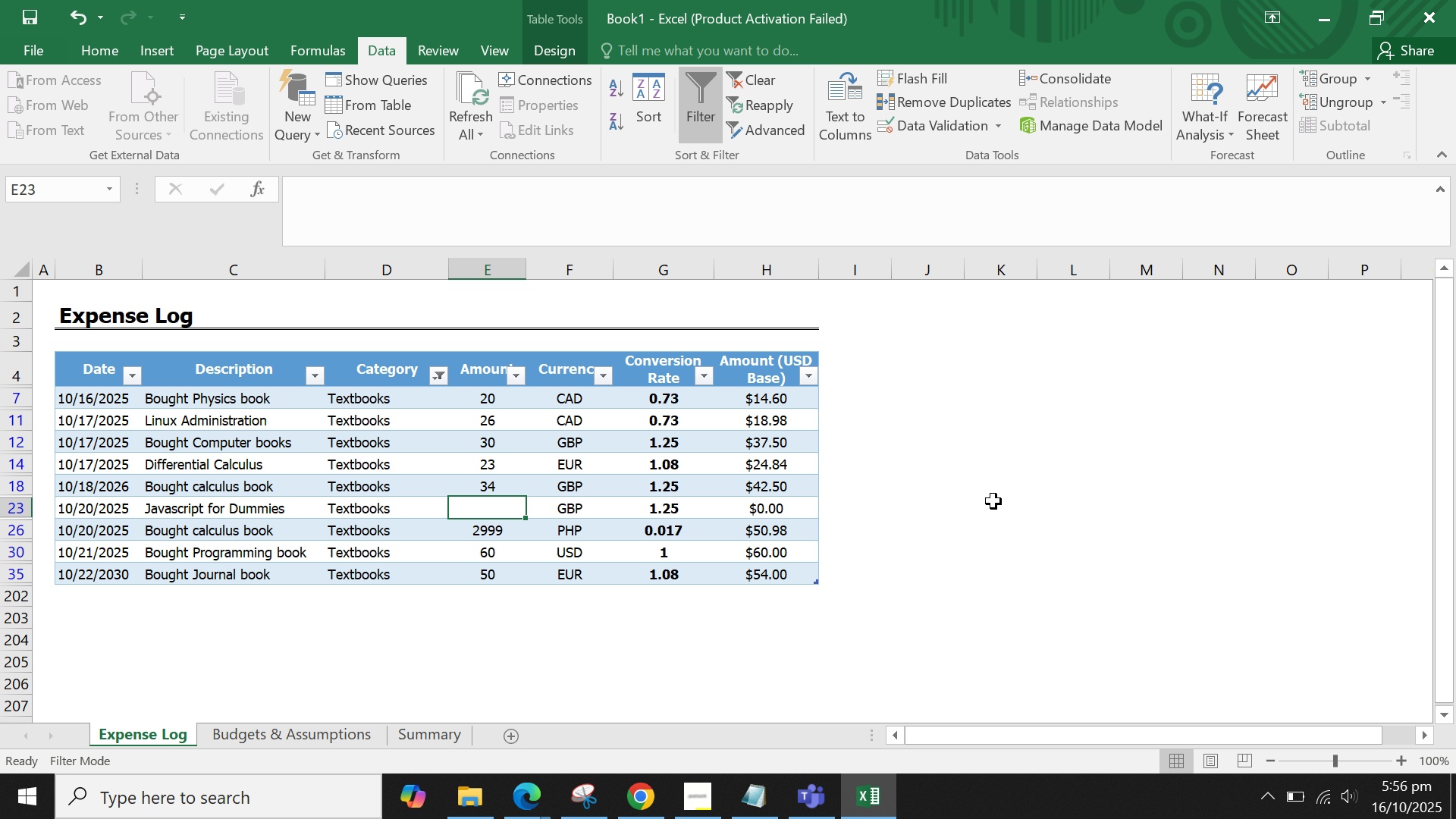 
wait(5.81)
 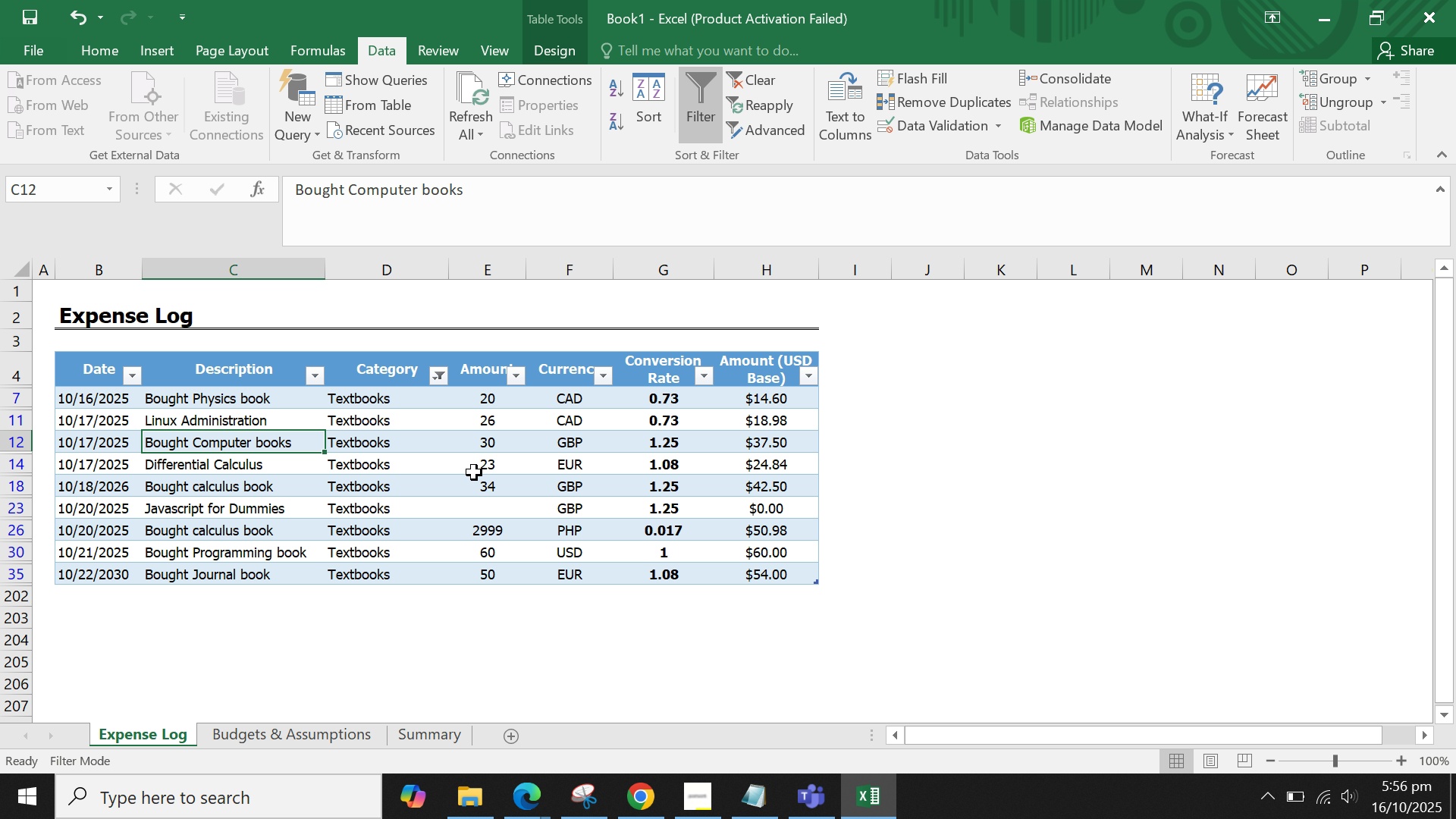 
type(40)
 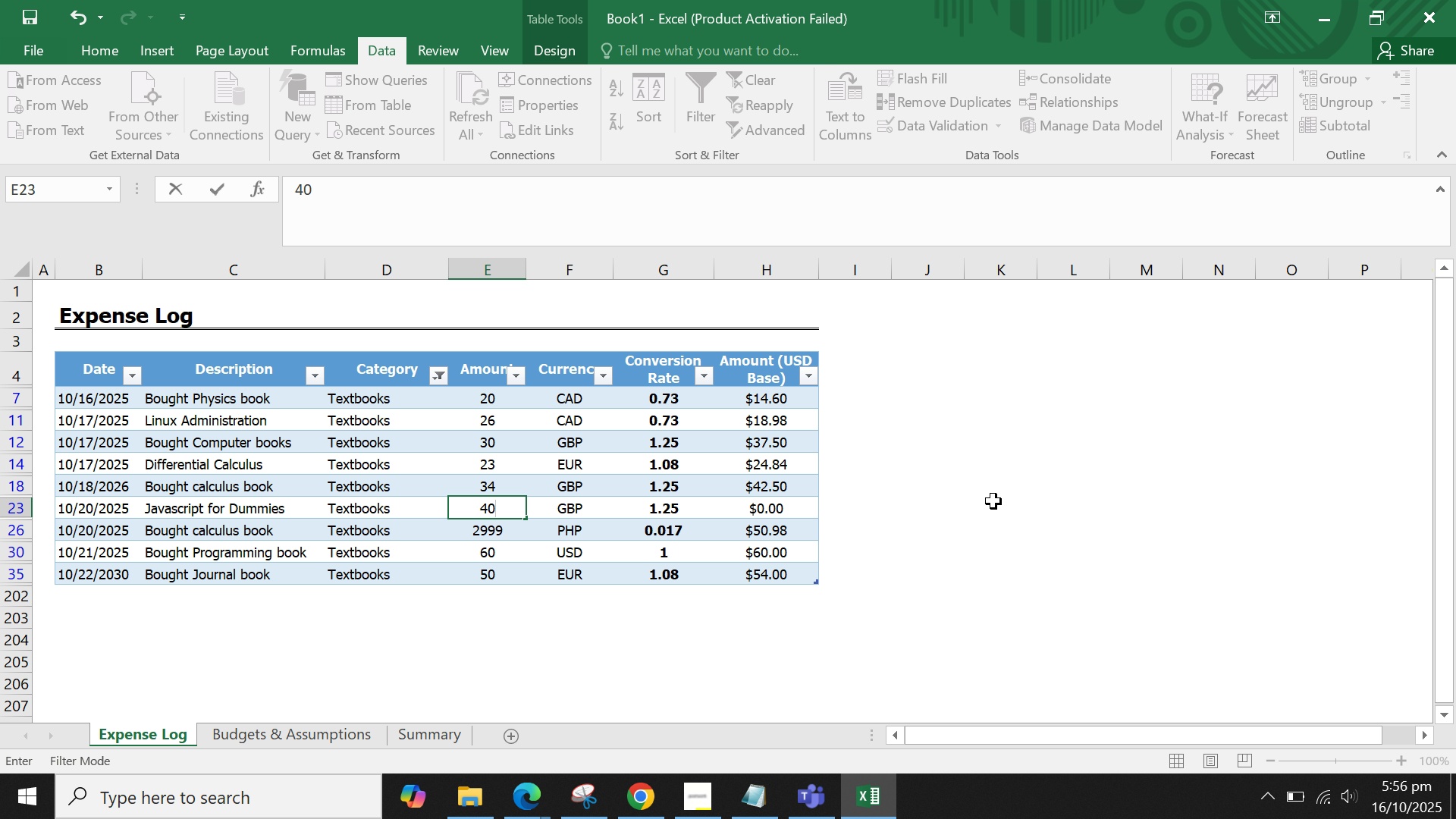 
key(Enter)
 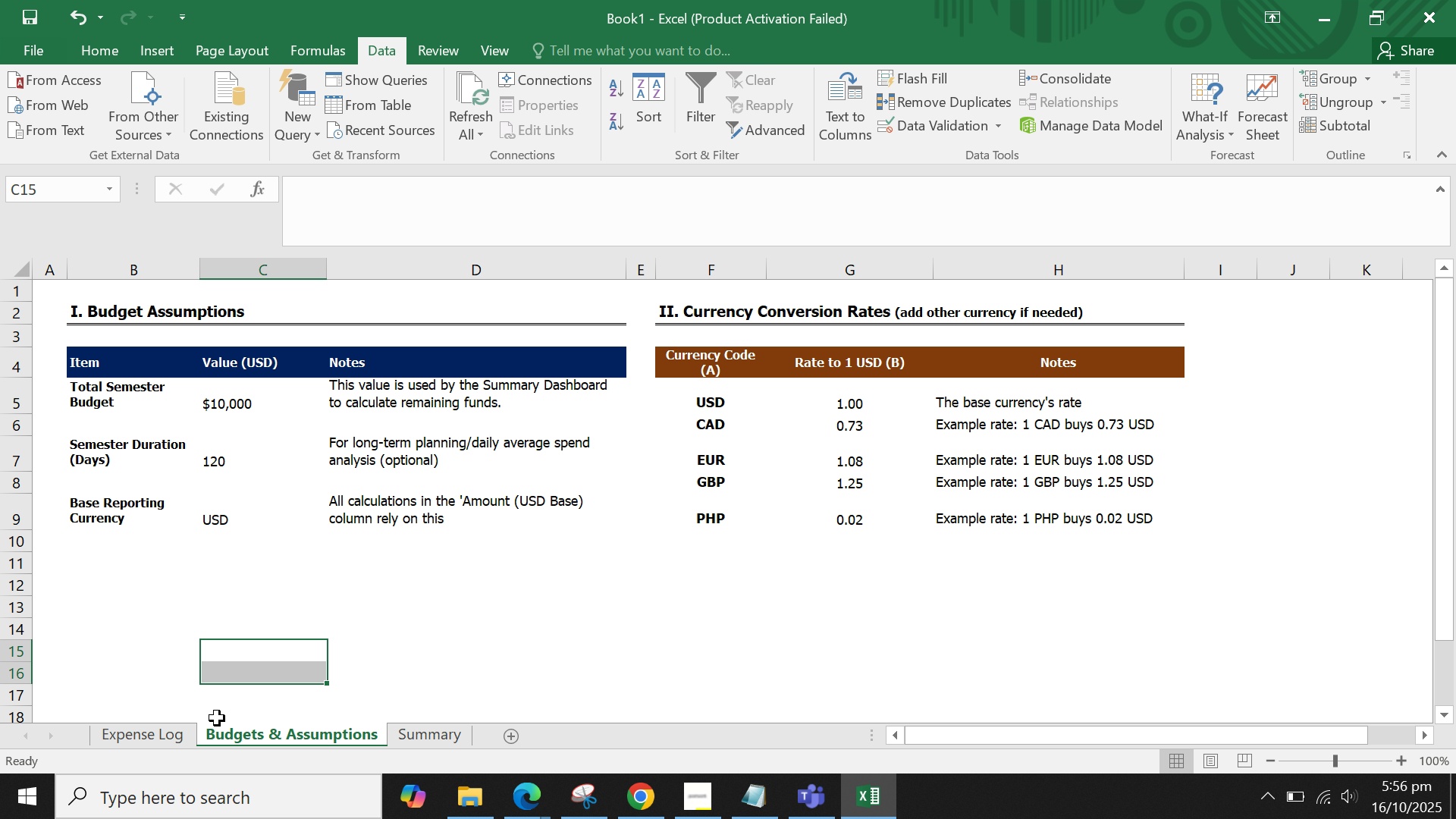 
left_click([142, 745])
 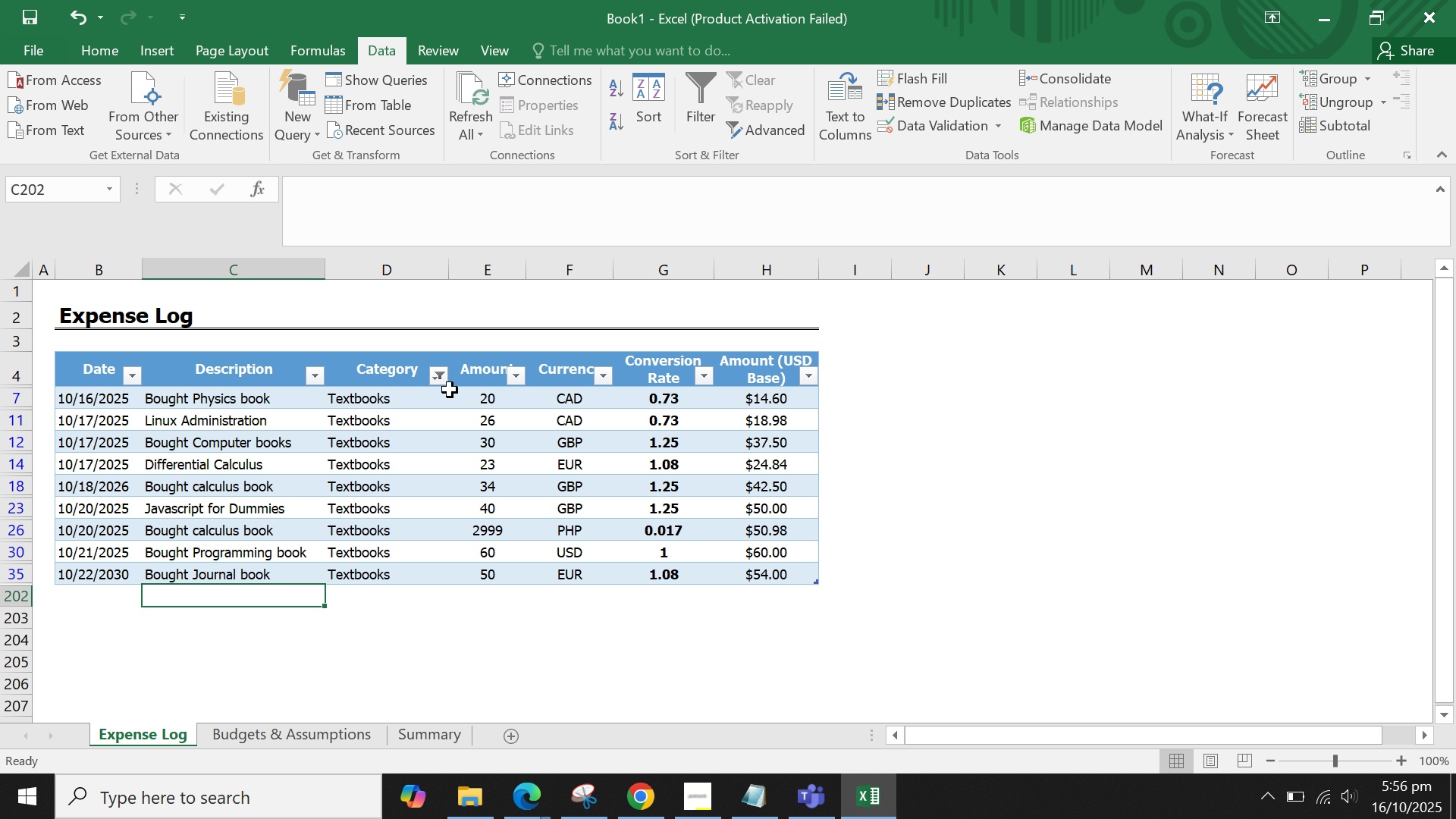 
left_click([437, 381])
 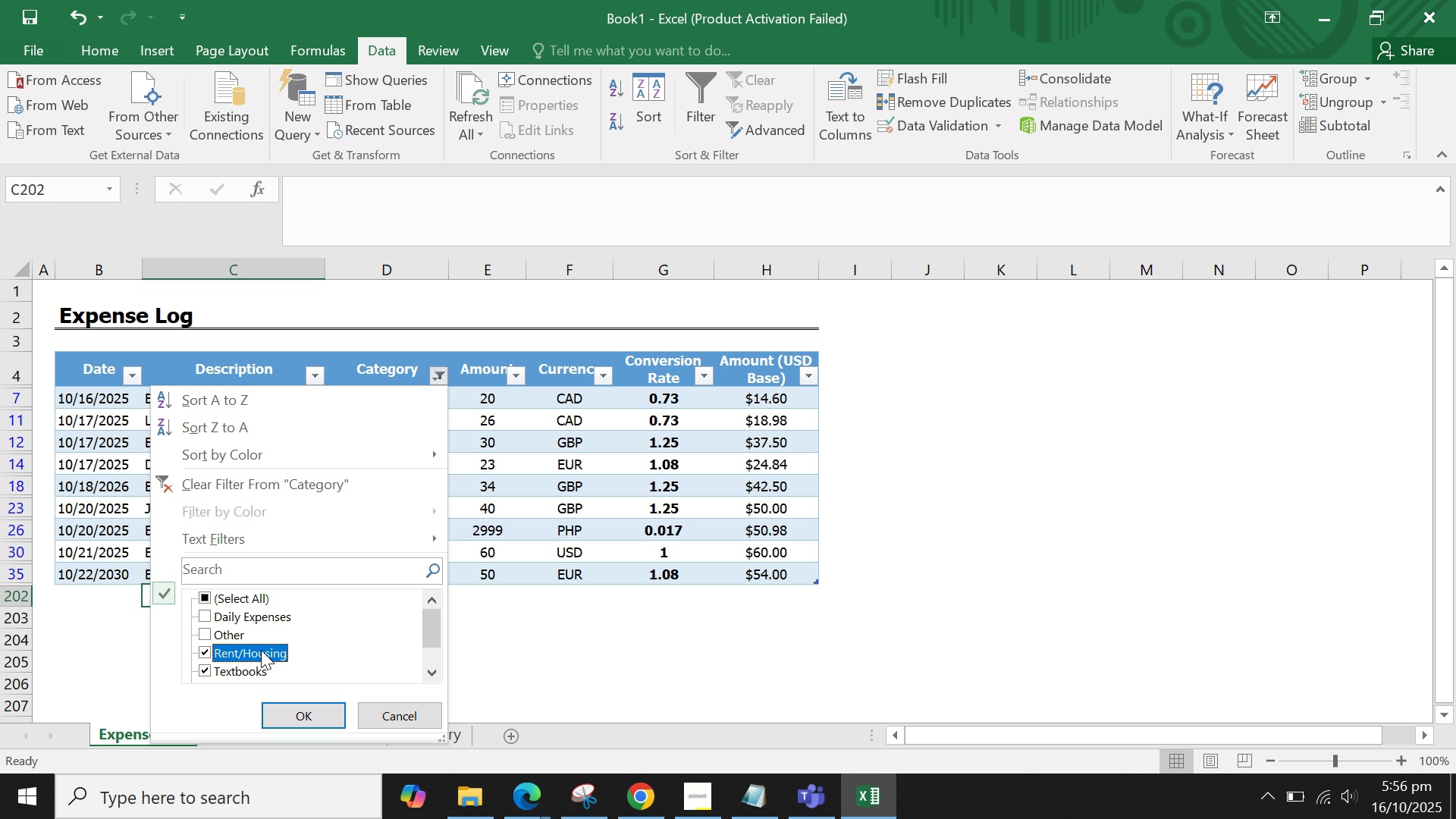 
double_click([237, 662])
 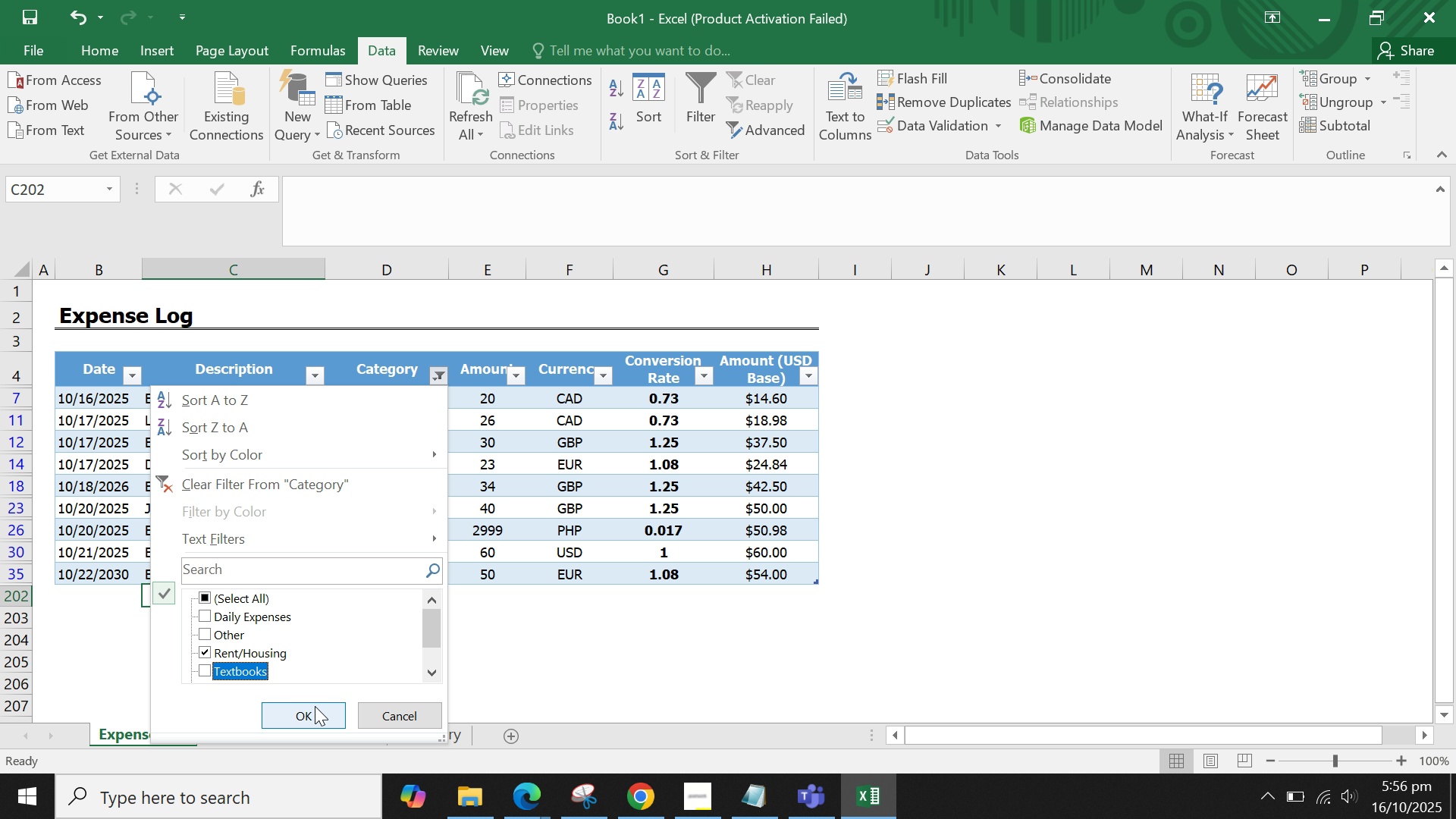 
left_click([315, 706])
 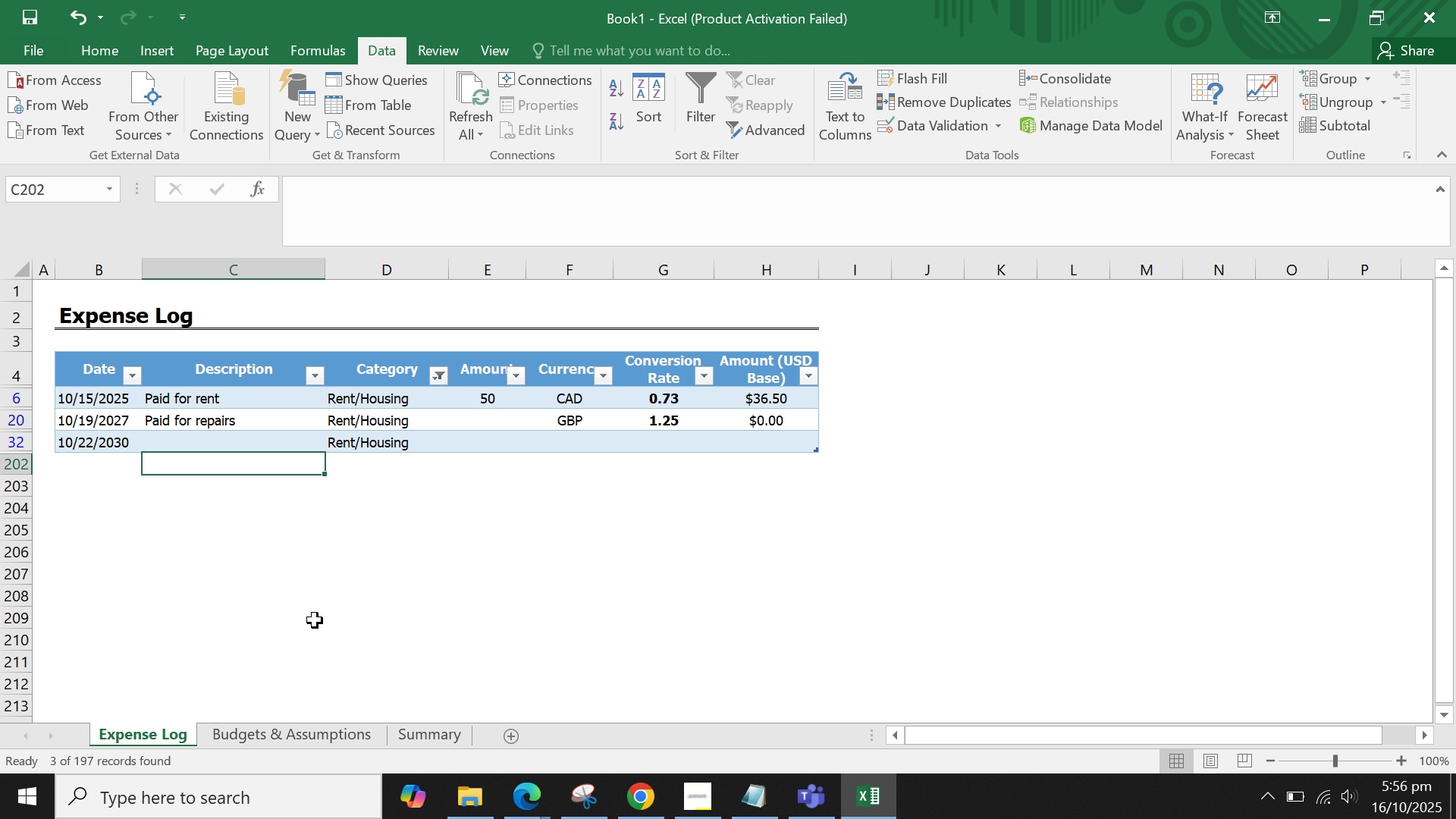 
left_click([315, 620])
 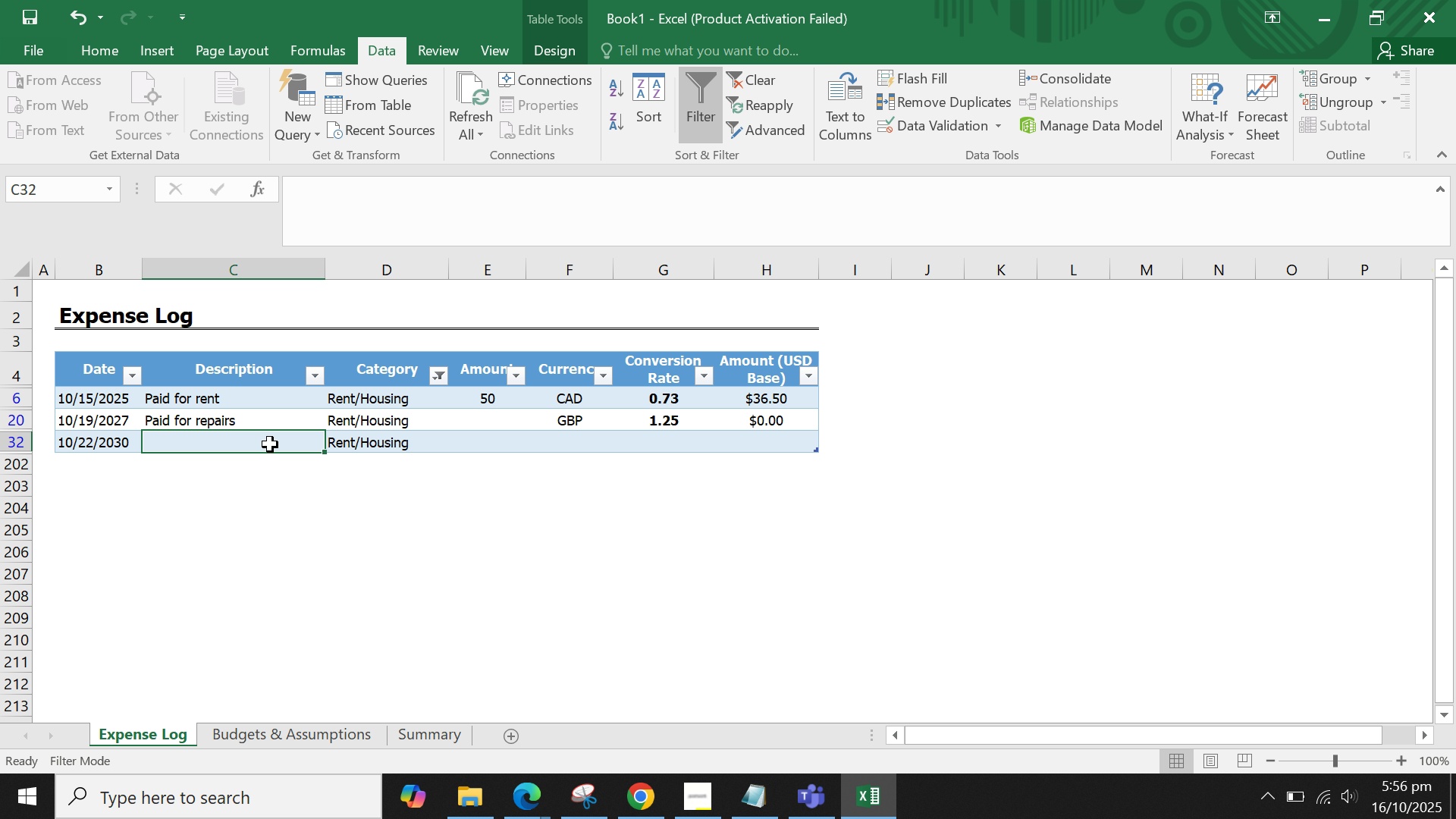 
type(Paid for )
 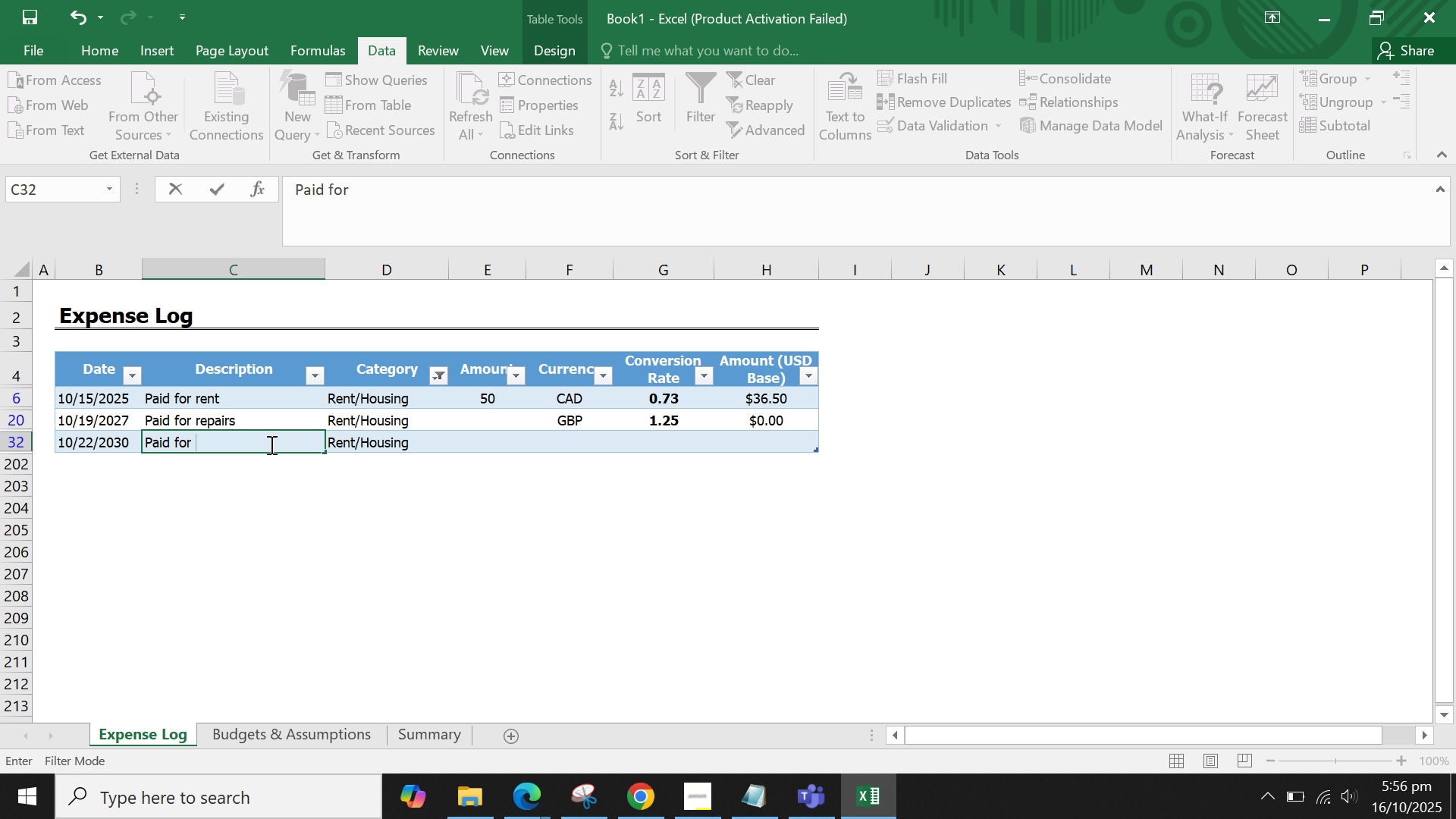 
type(mainter)
key(Backspace)
type(nance man)
 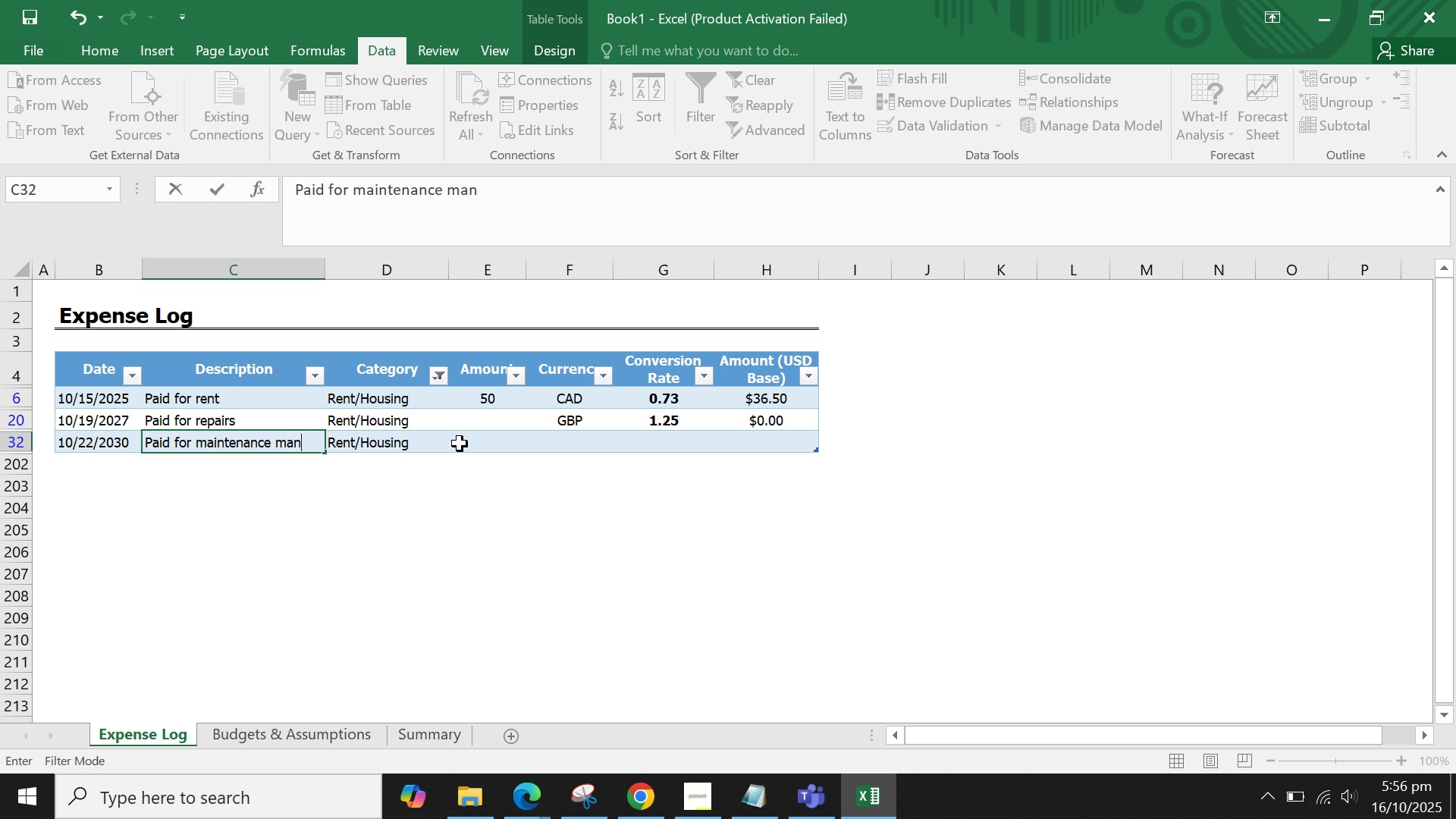 
left_click([575, 438])
 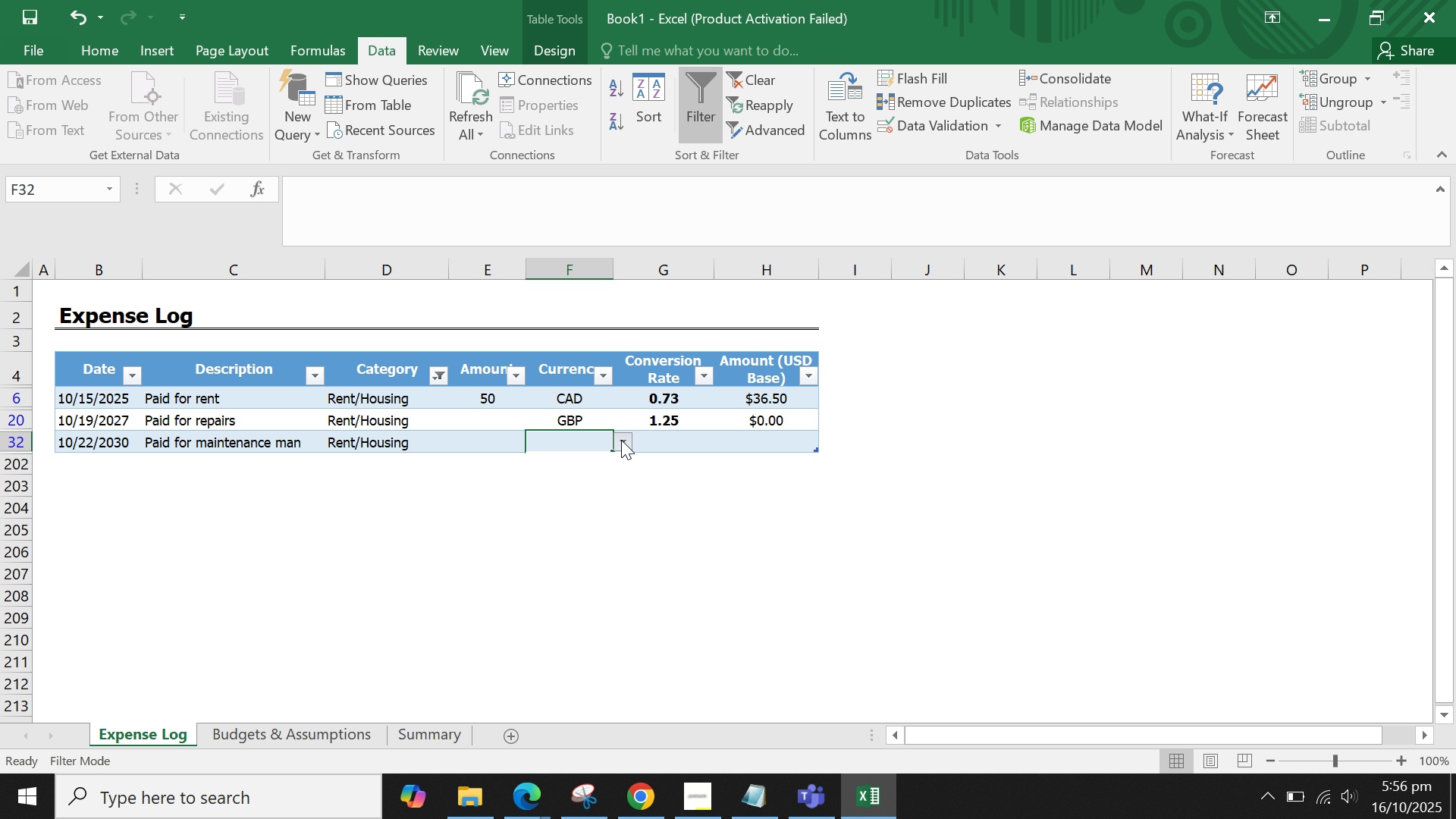 
left_click([621, 440])
 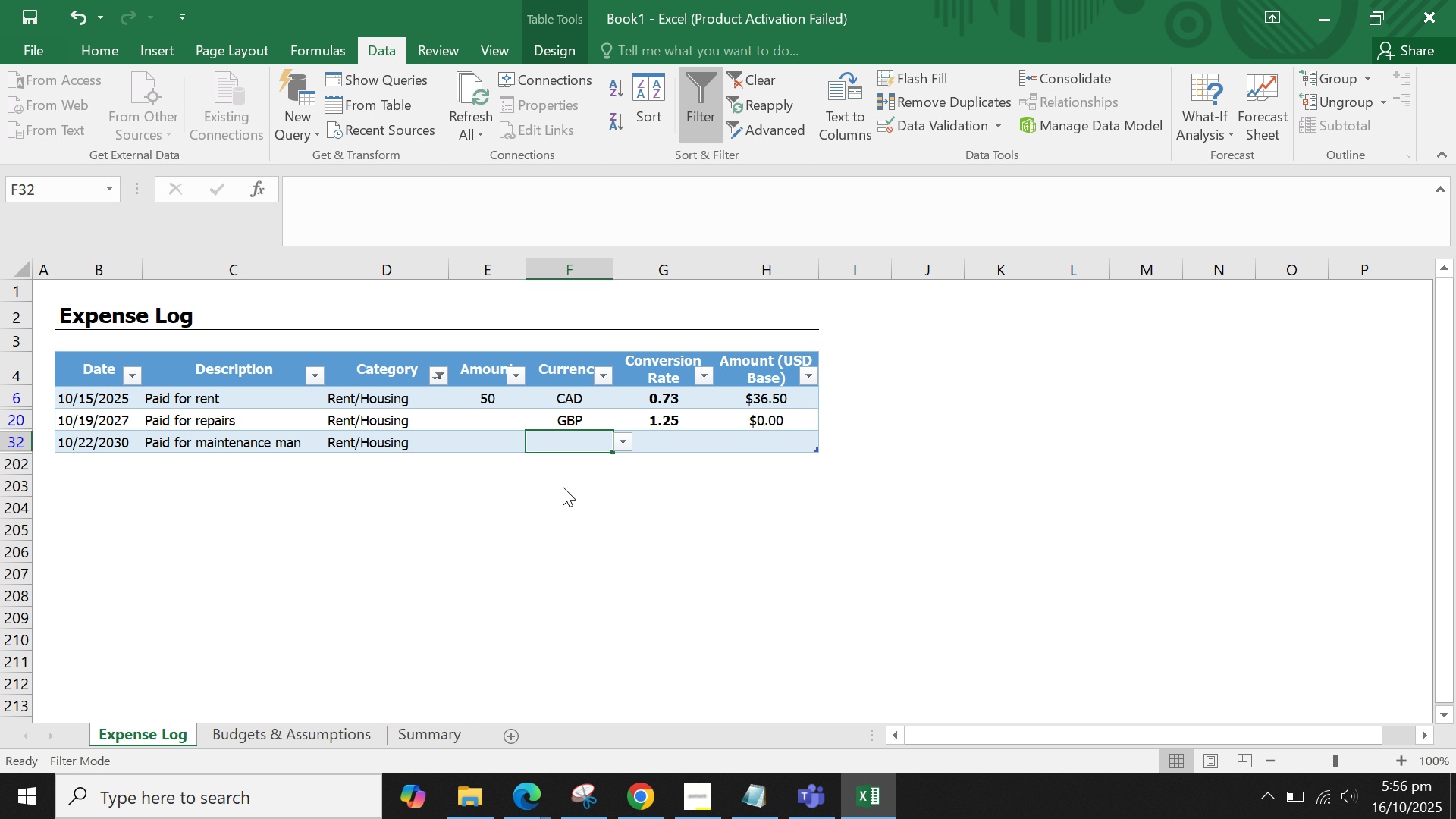 
left_click([563, 487])
 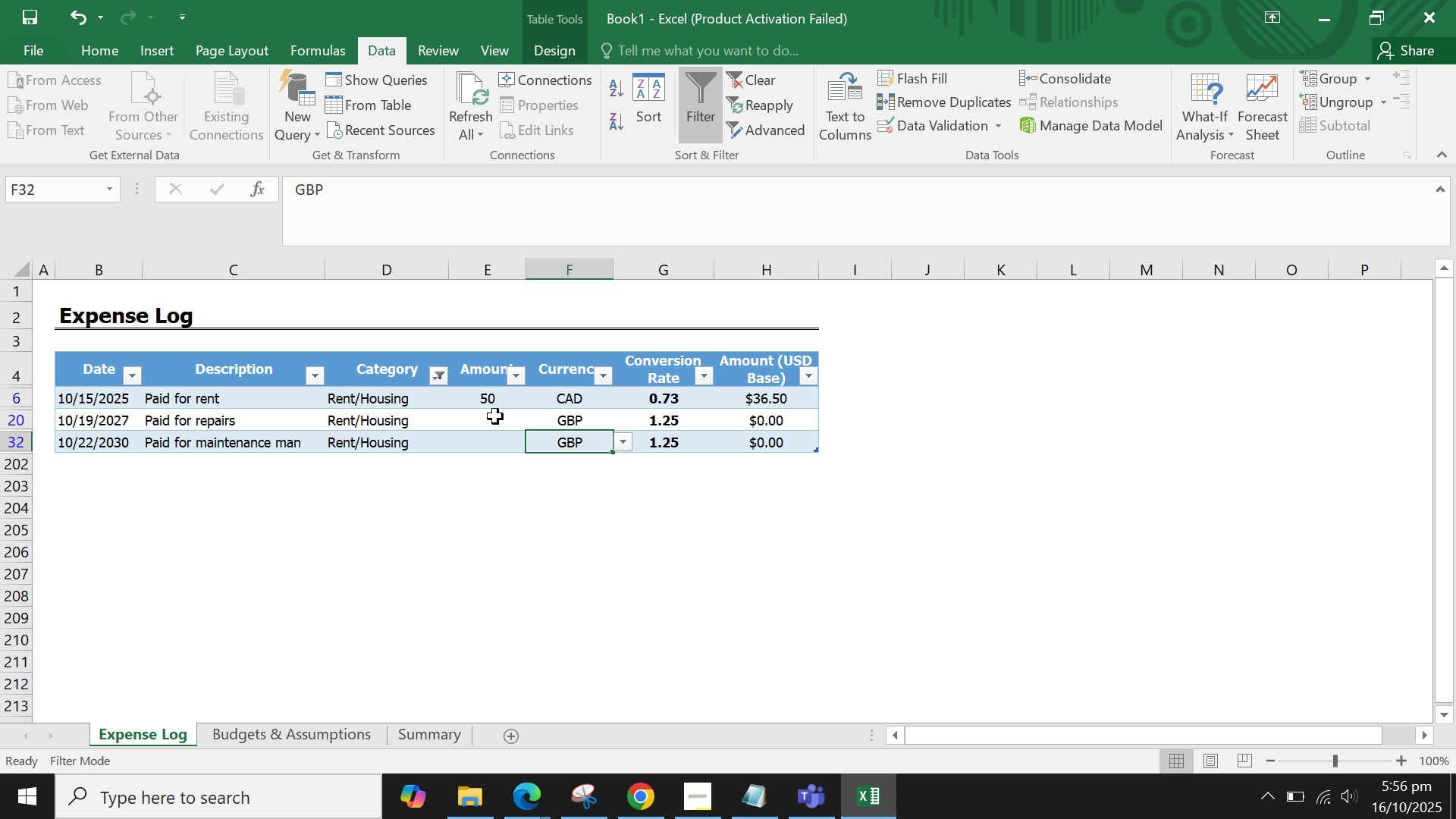 
left_click([495, 416])
 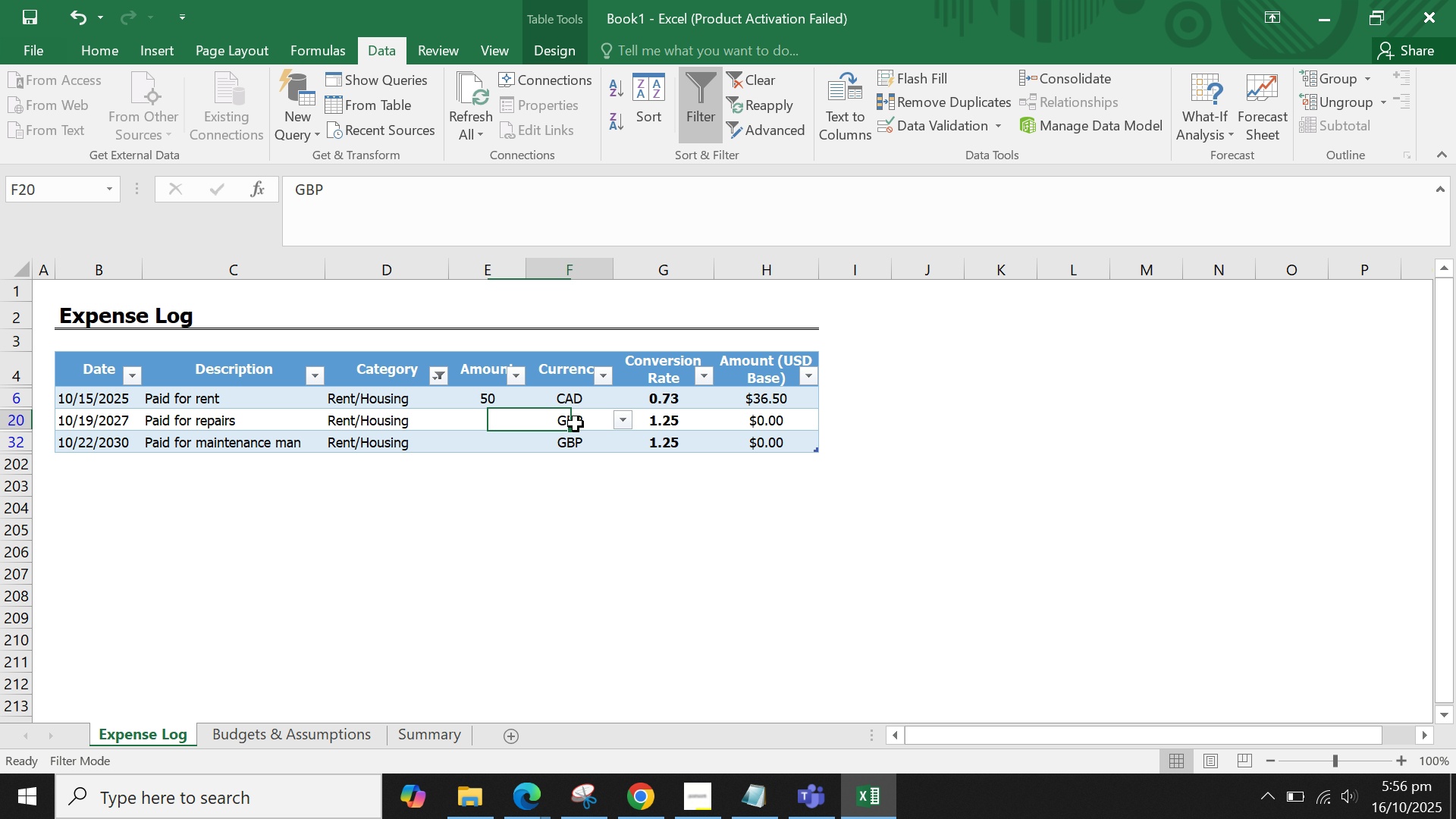 
left_click([576, 424])
 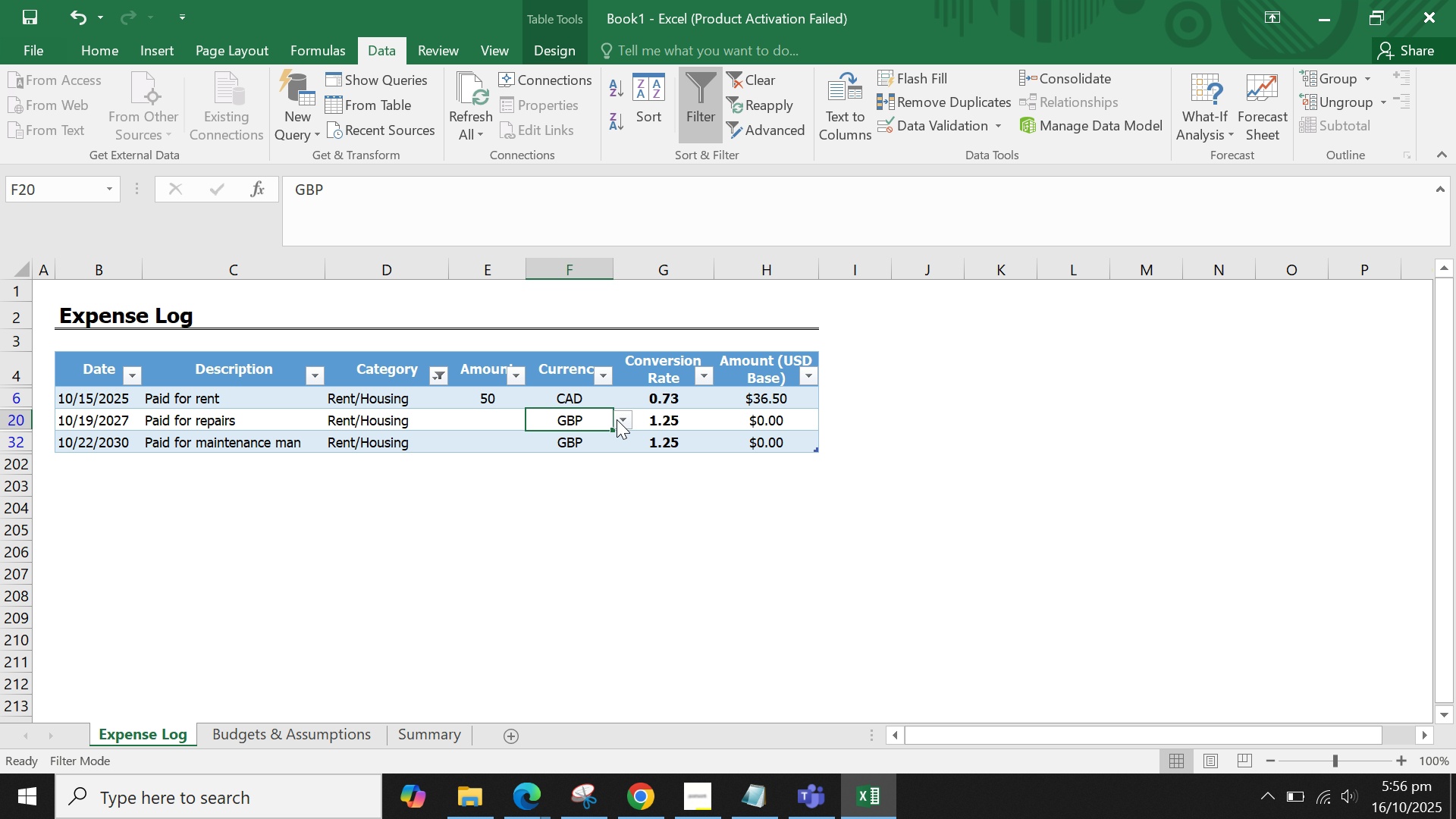 
left_click([617, 419])
 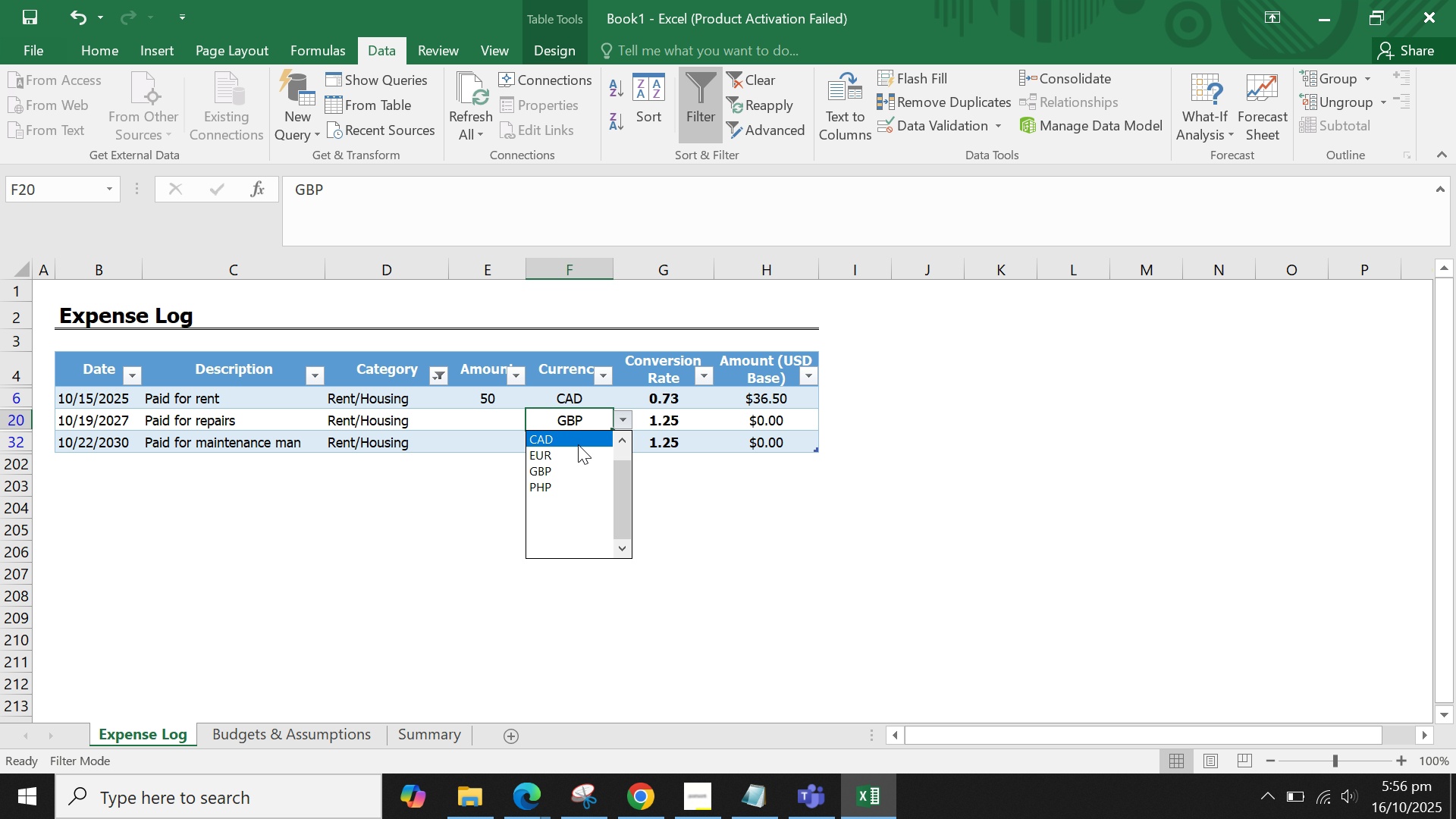 
left_click([578, 444])
 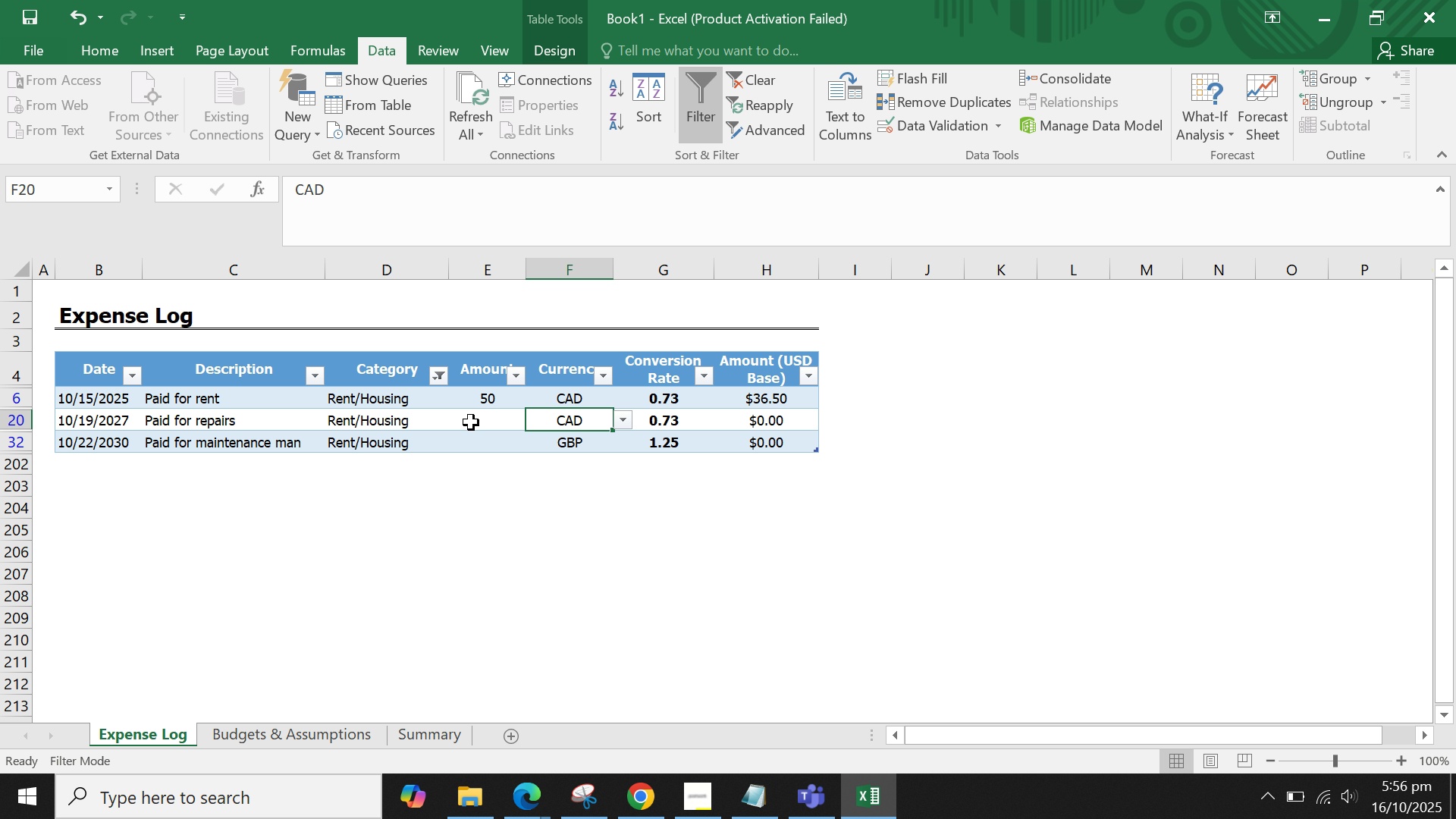 
left_click([471, 422])
 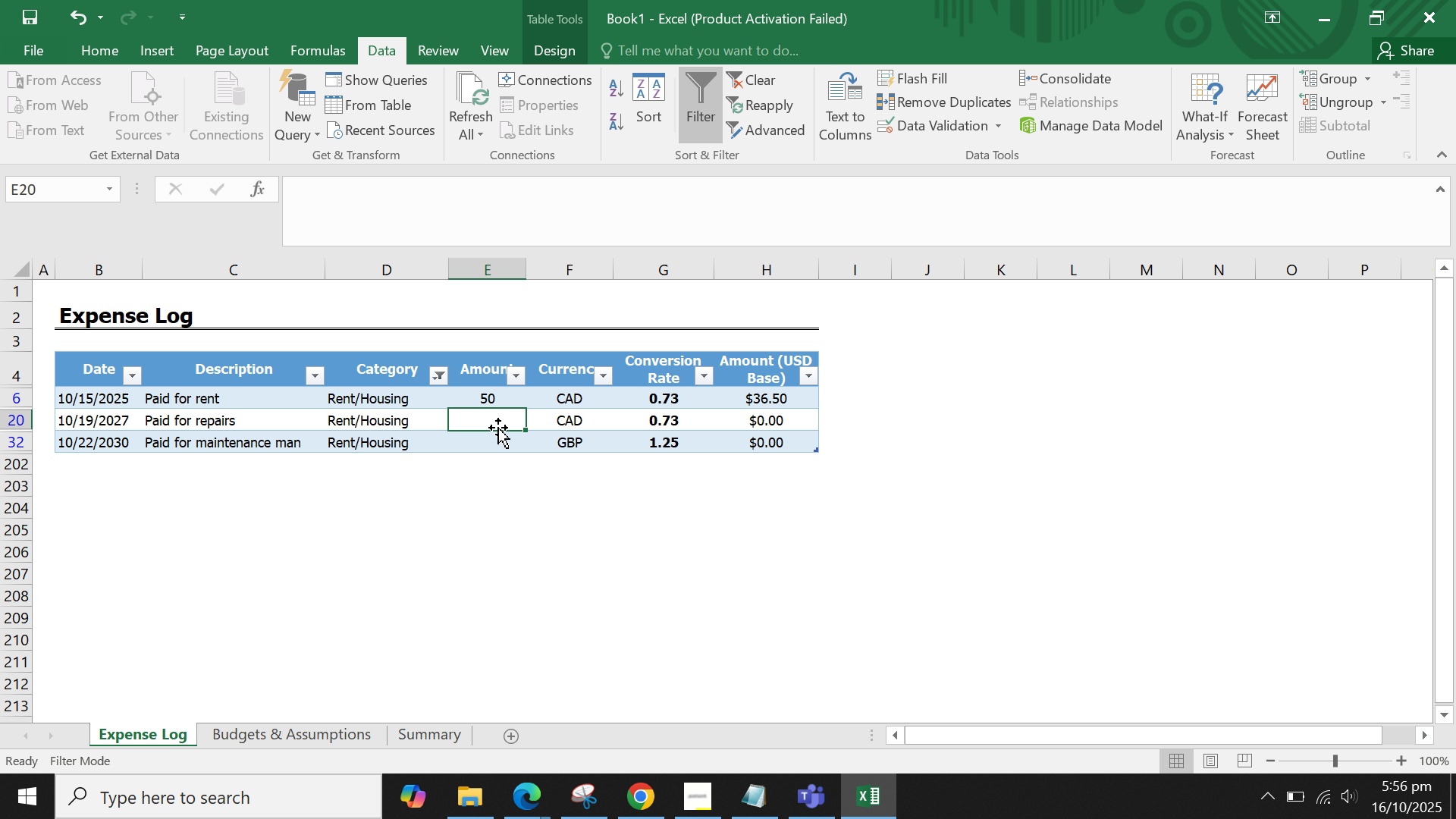 
type(20)
 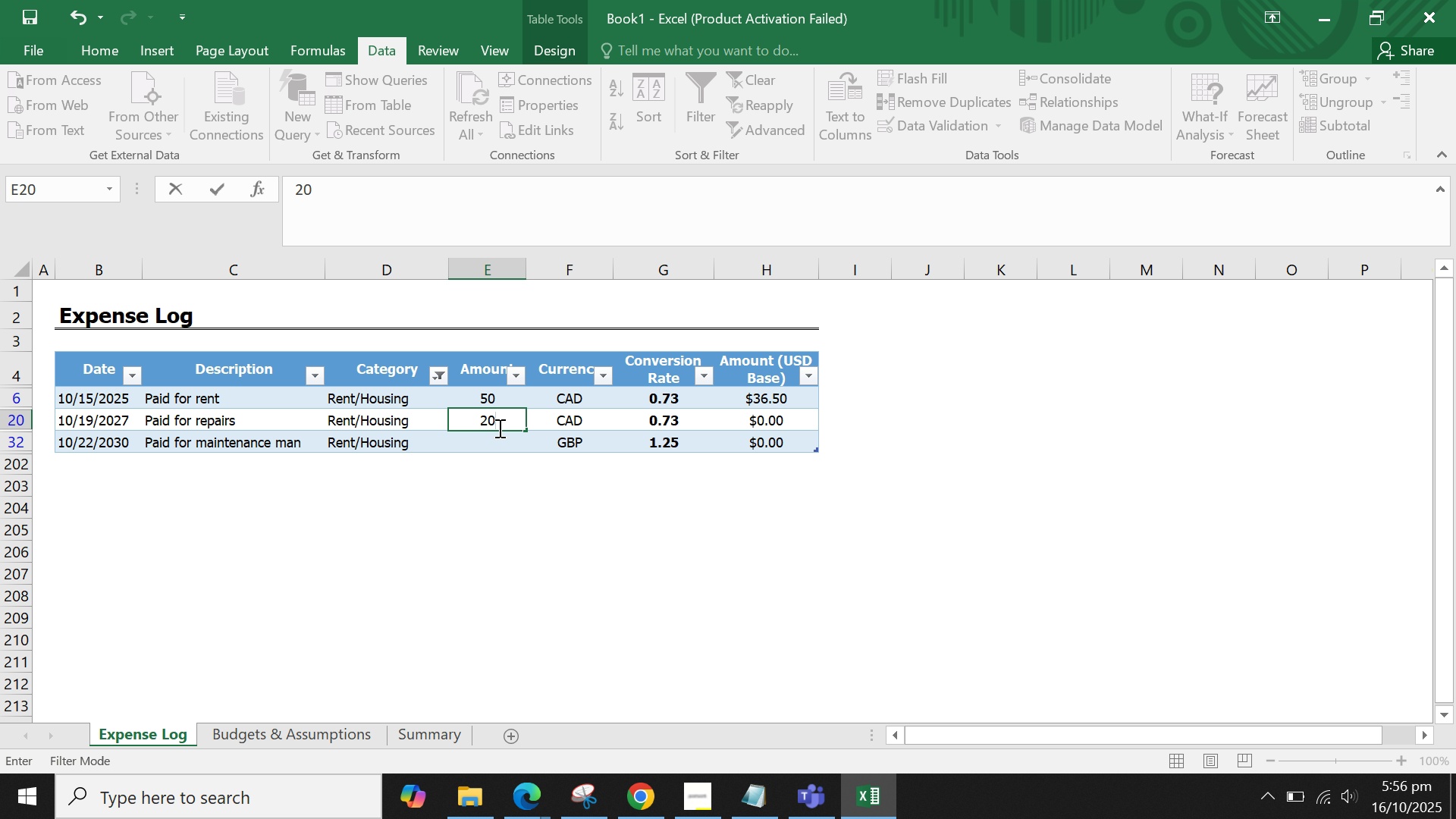 
key(Enter)
 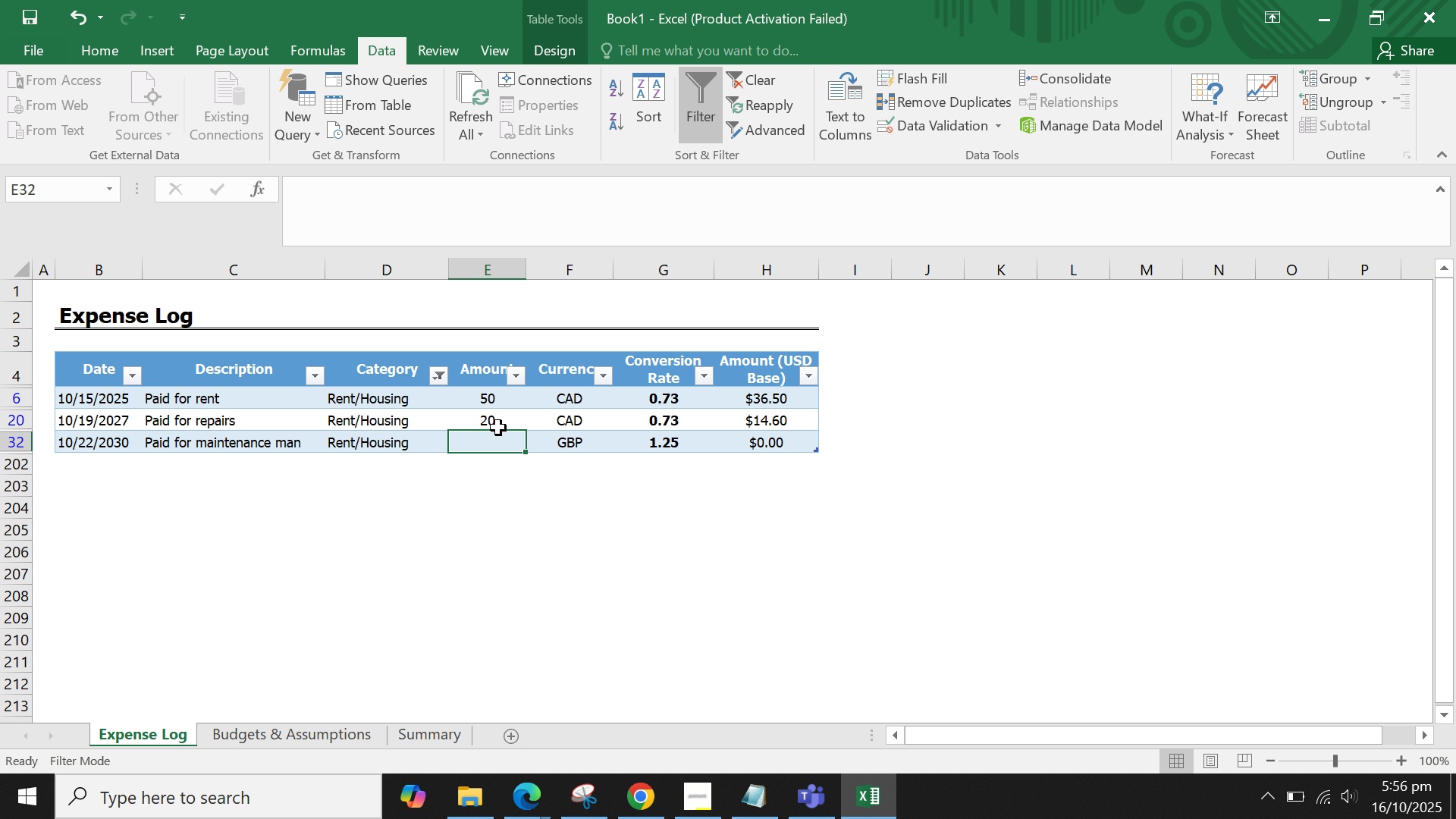 
type(14)
 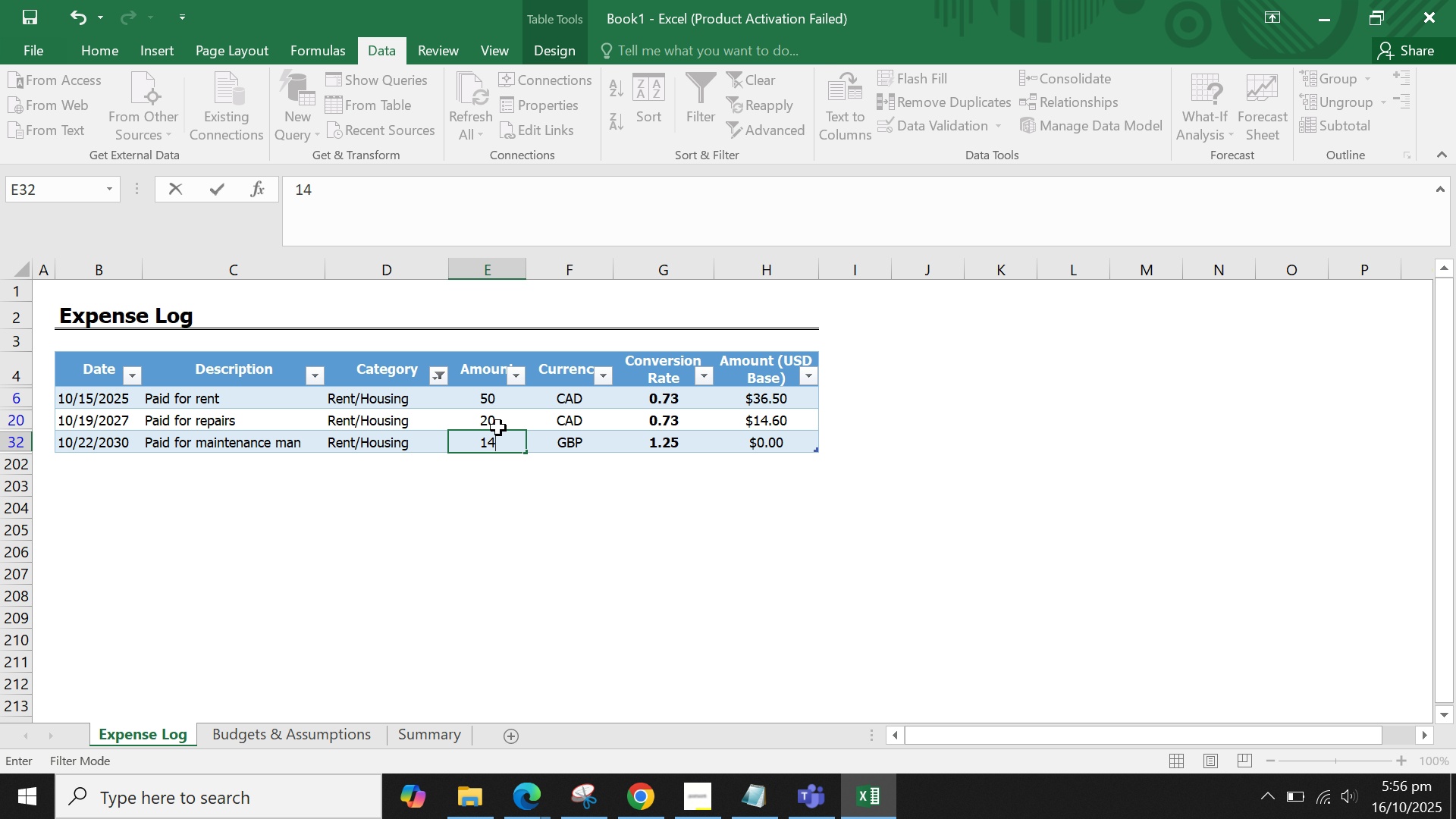 
key(Enter)
 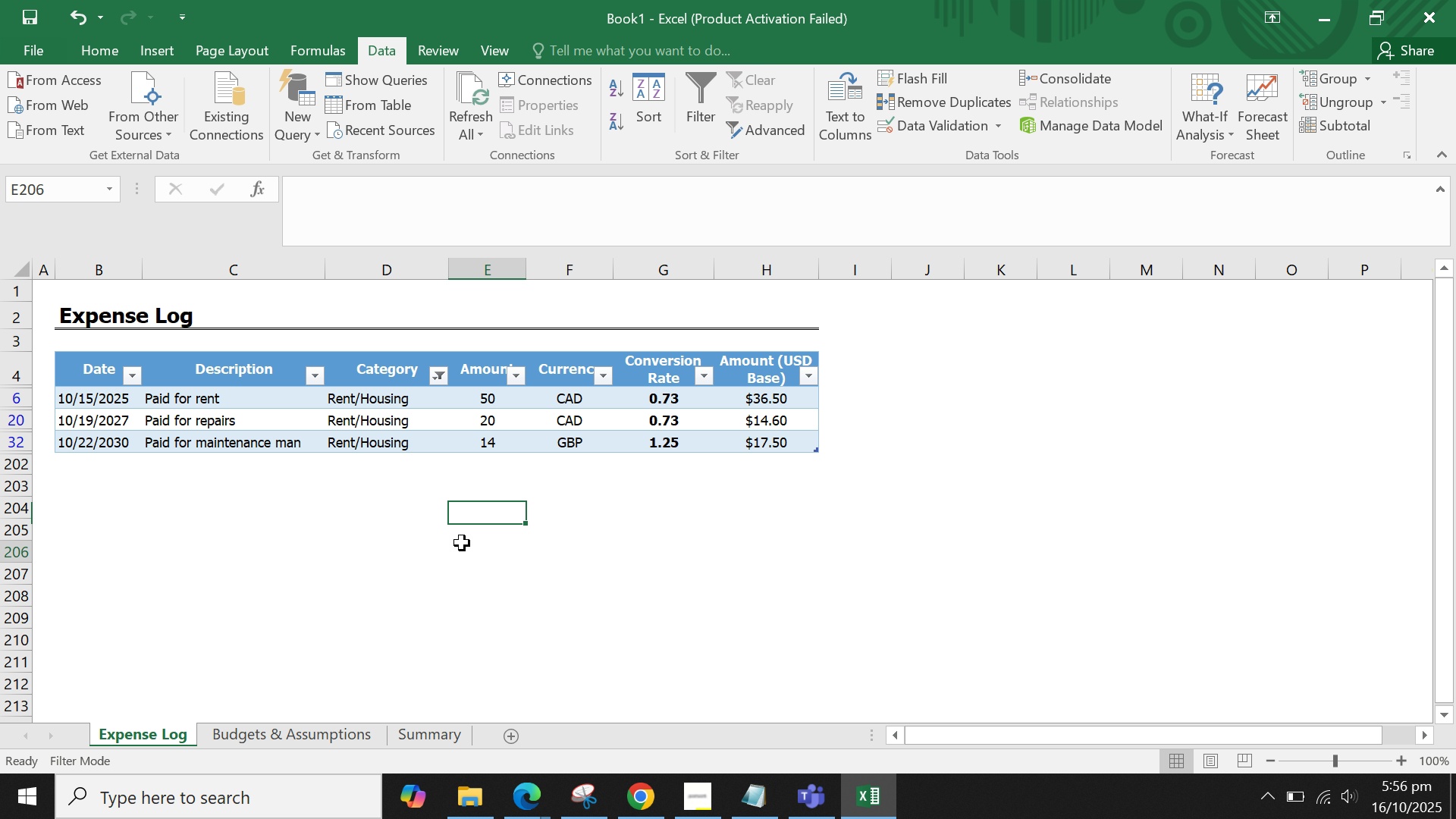 
double_click([400, 455])
 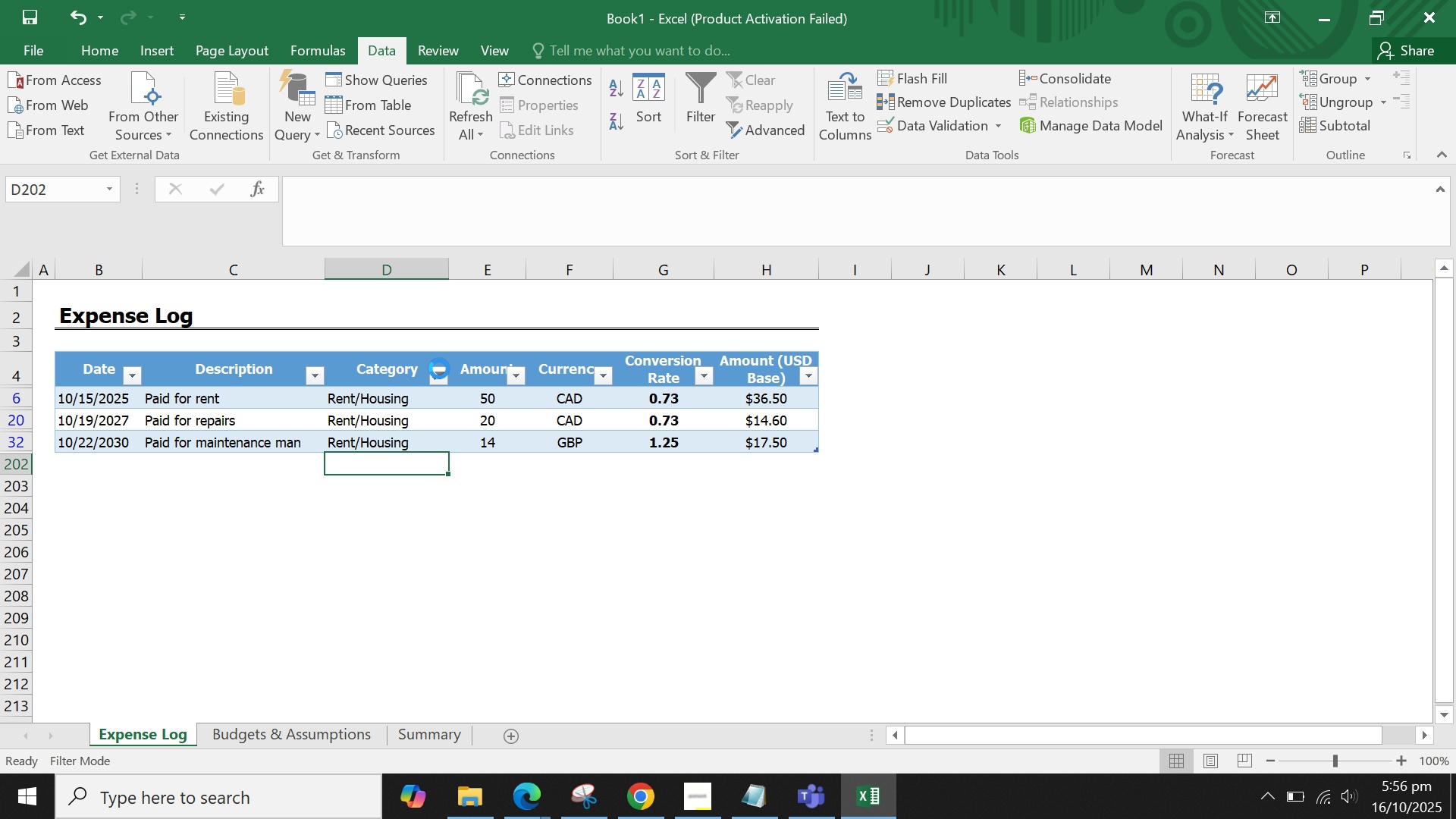 
left_click([439, 369])
 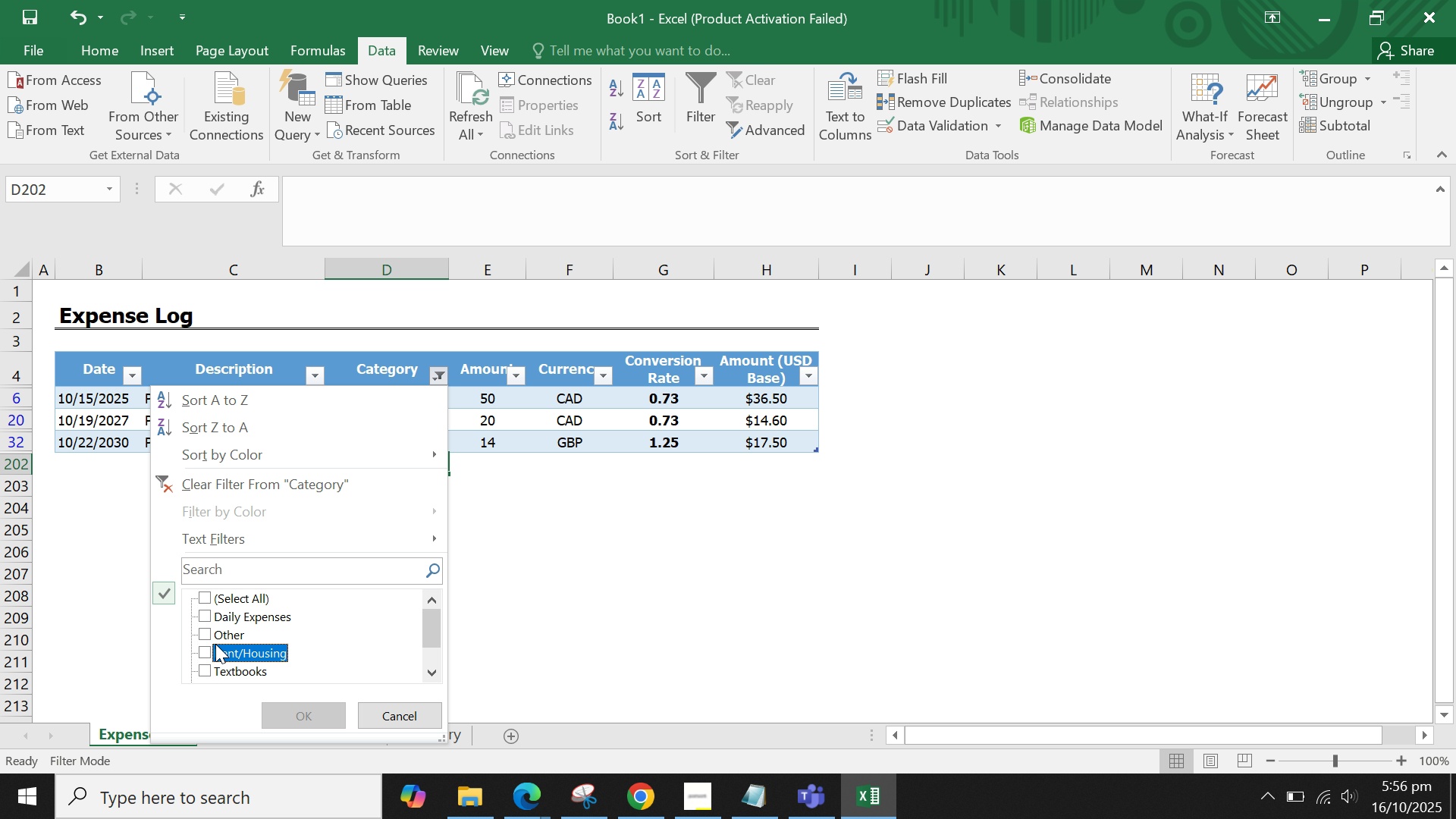 
double_click([221, 633])
 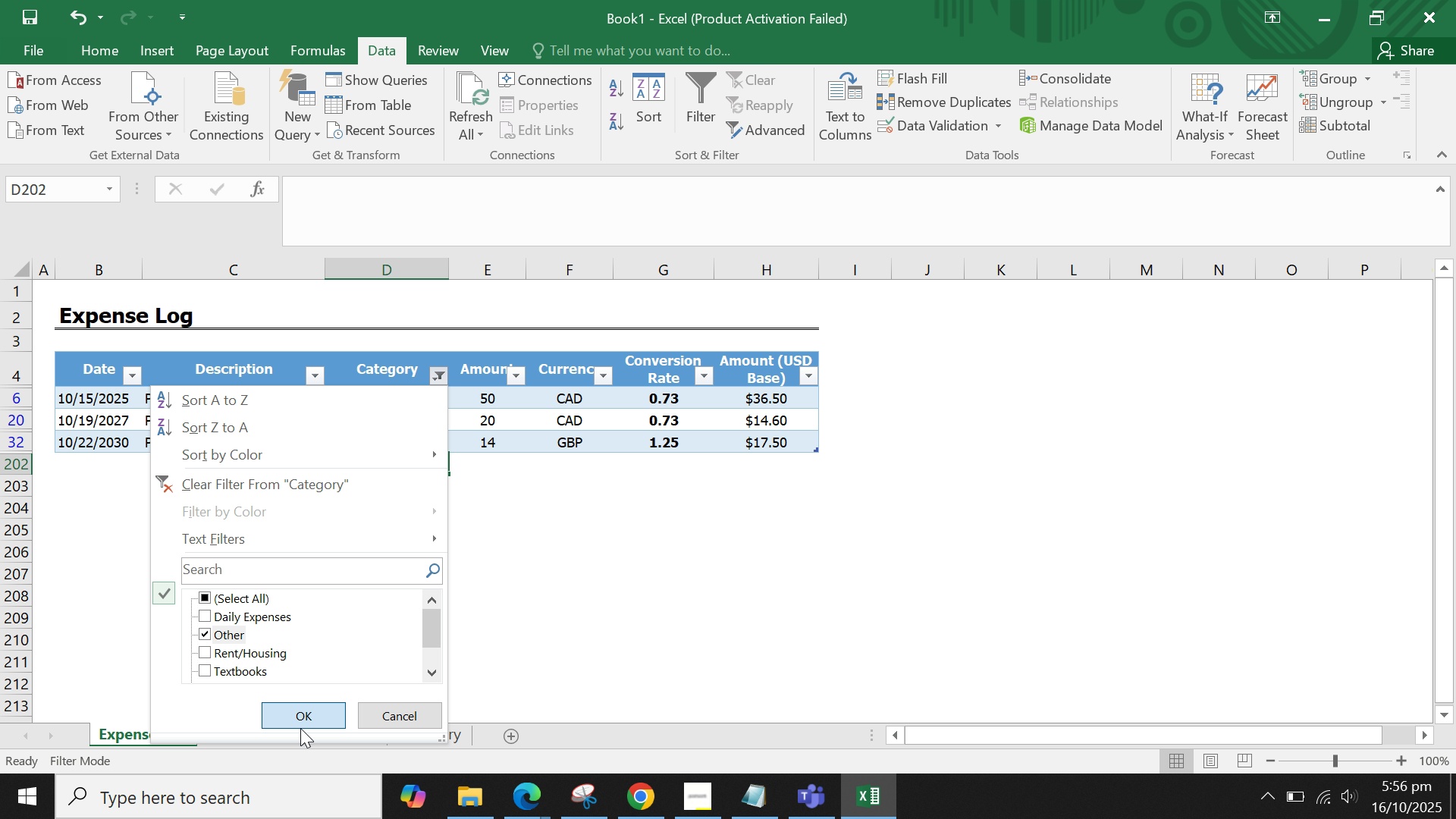 
left_click([300, 728])
 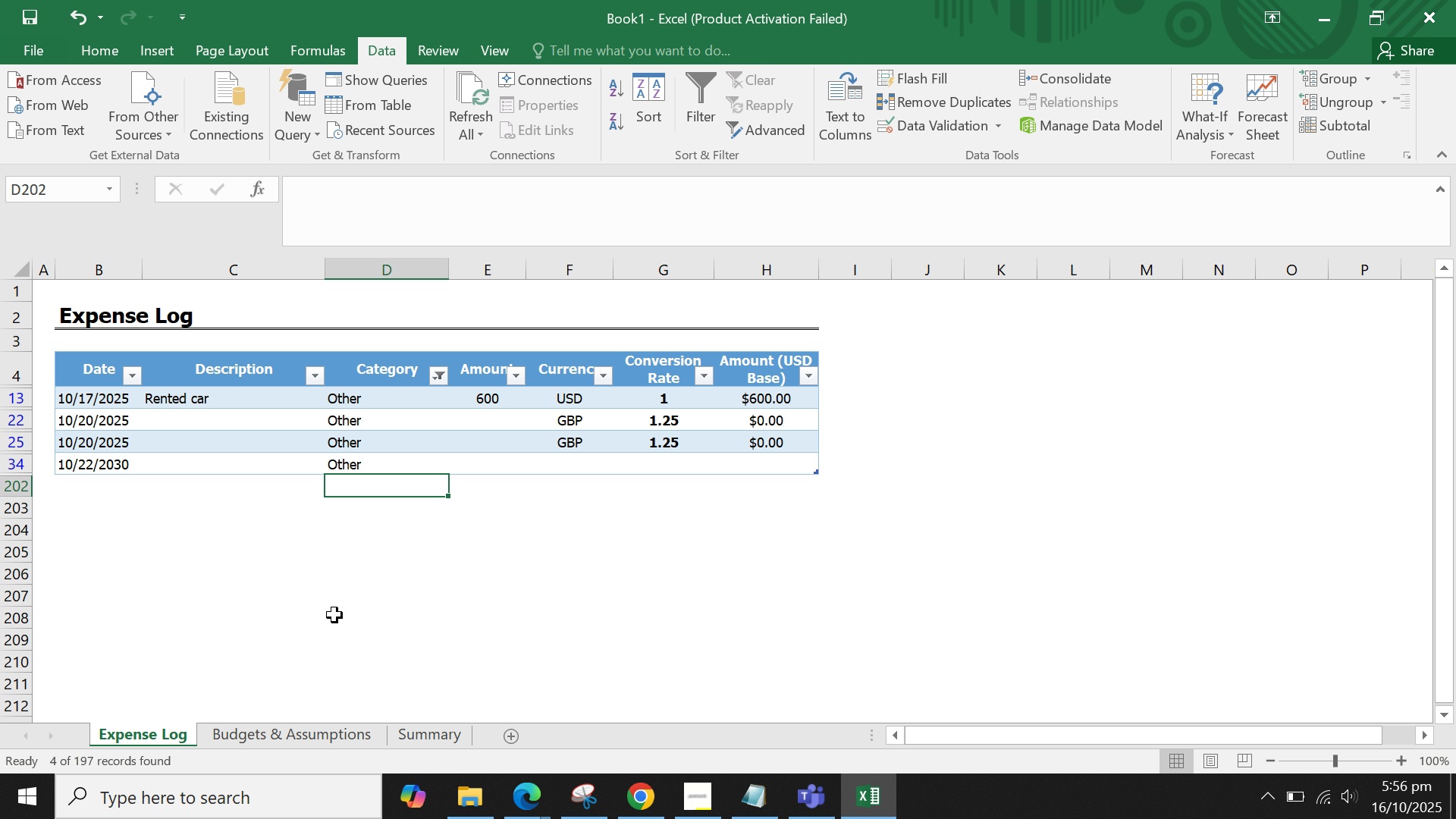 
left_click([334, 614])
 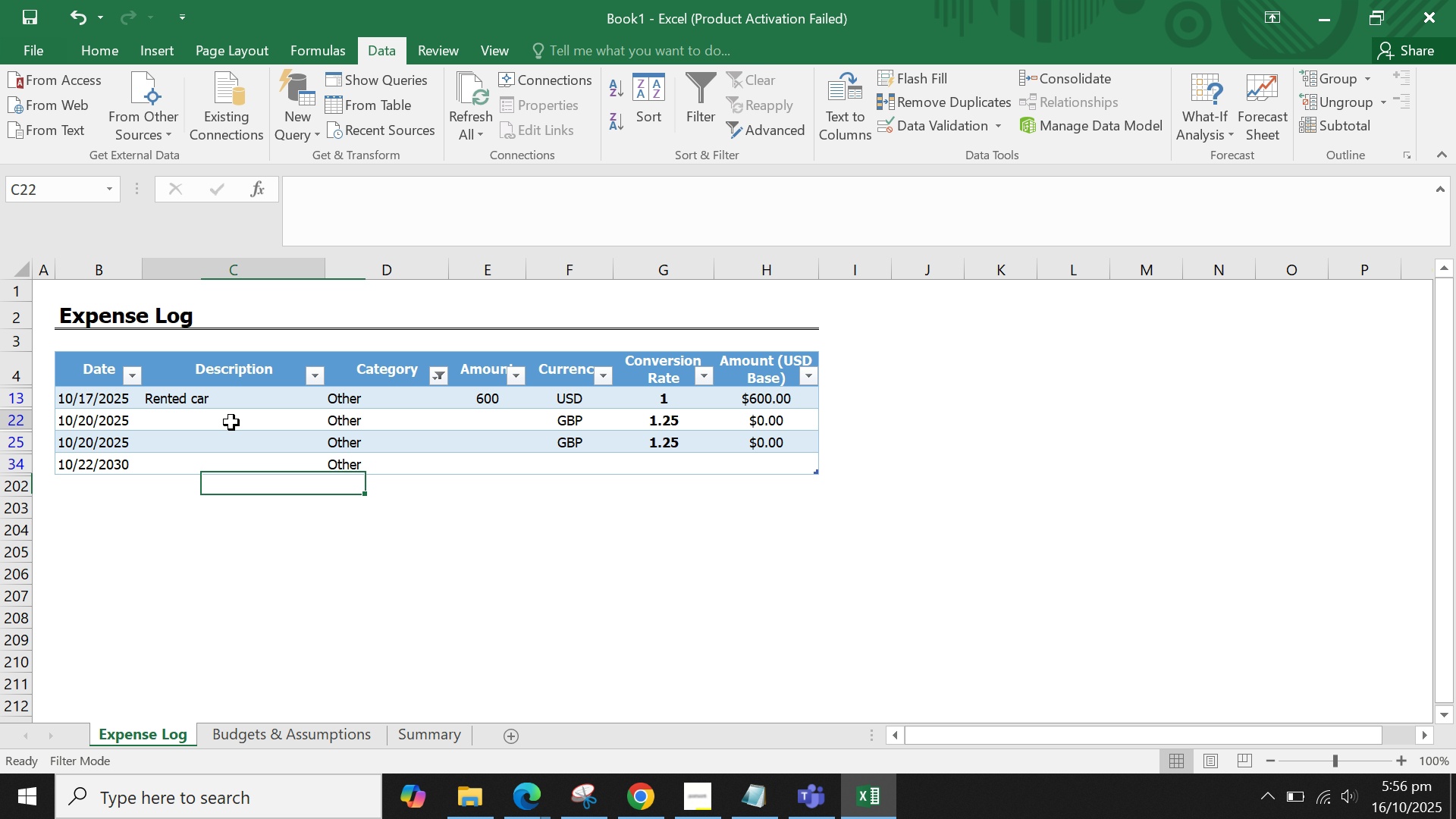 
double_click([231, 422])
 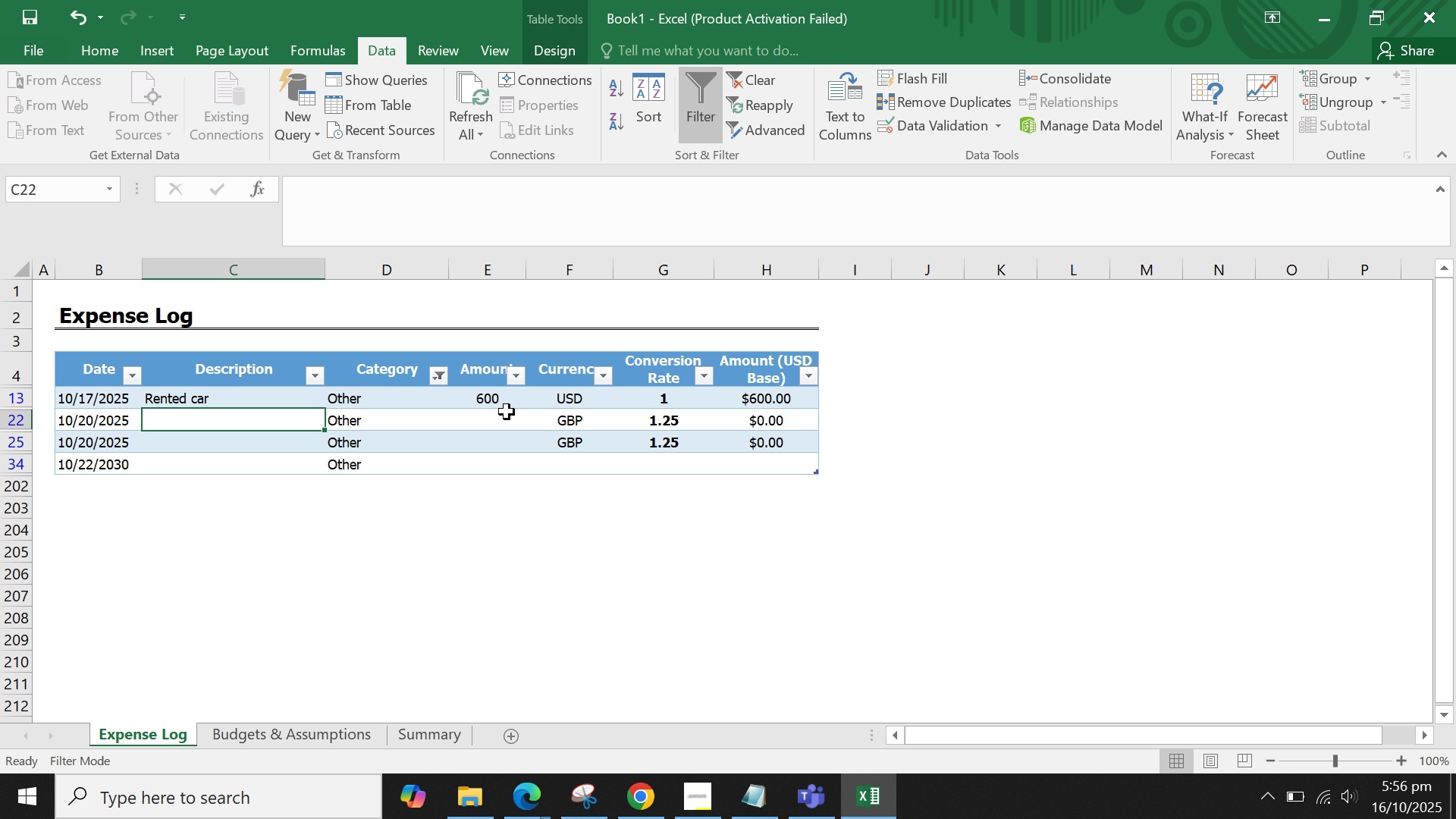 
left_click([501, 410])
 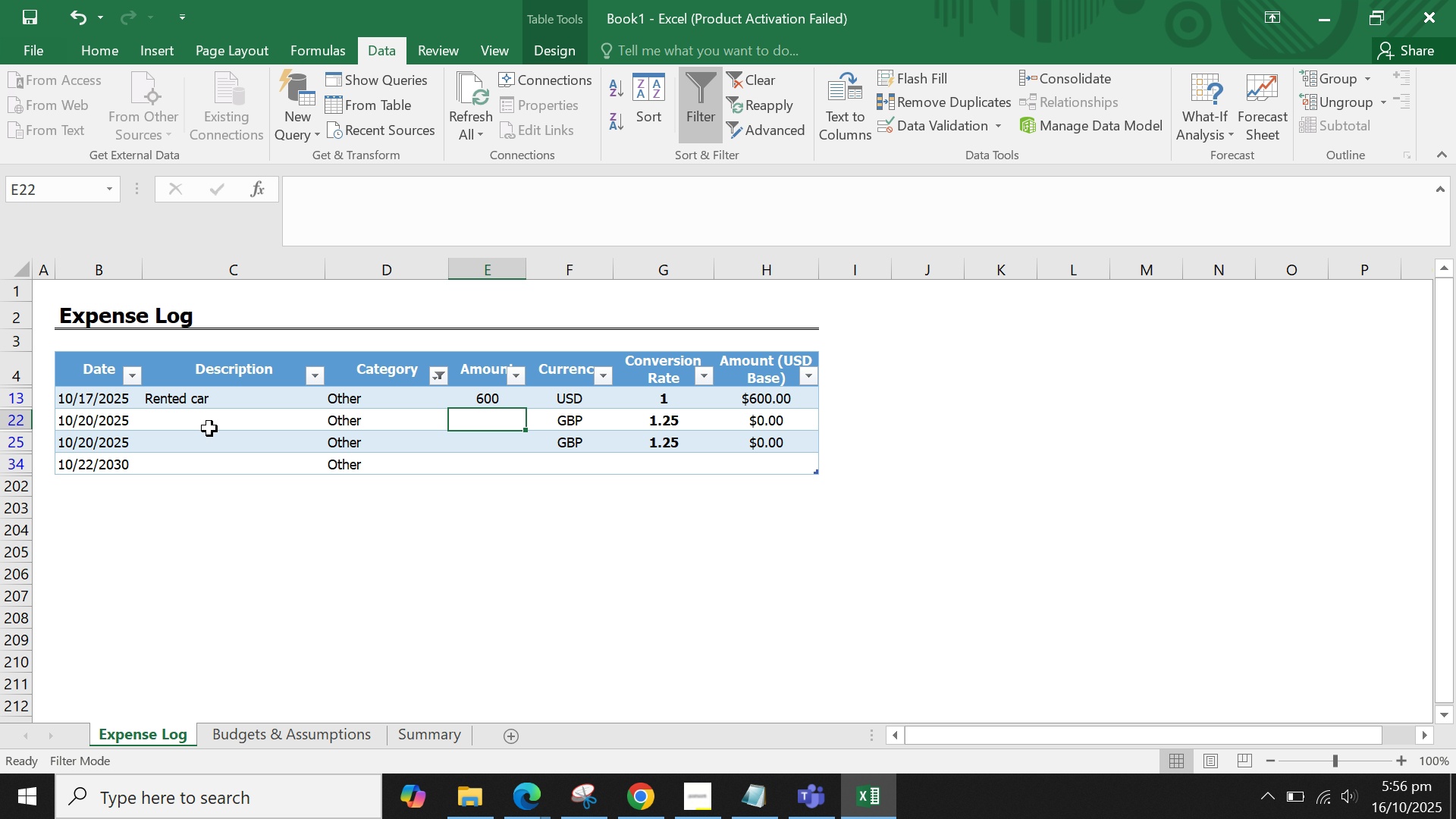 
left_click([209, 428])
 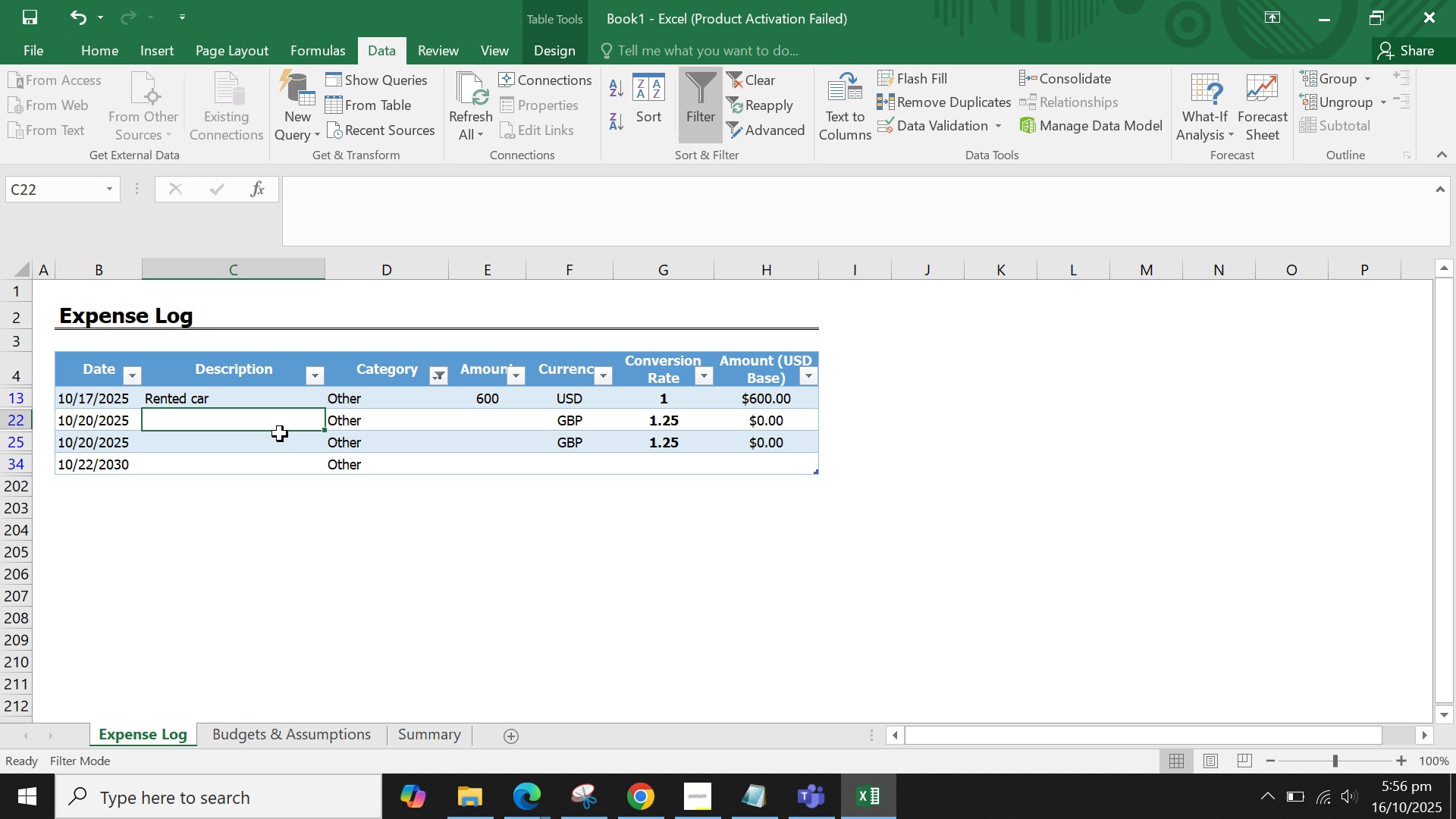 
hold_key(key=ShiftLeft, duration=1.52)
 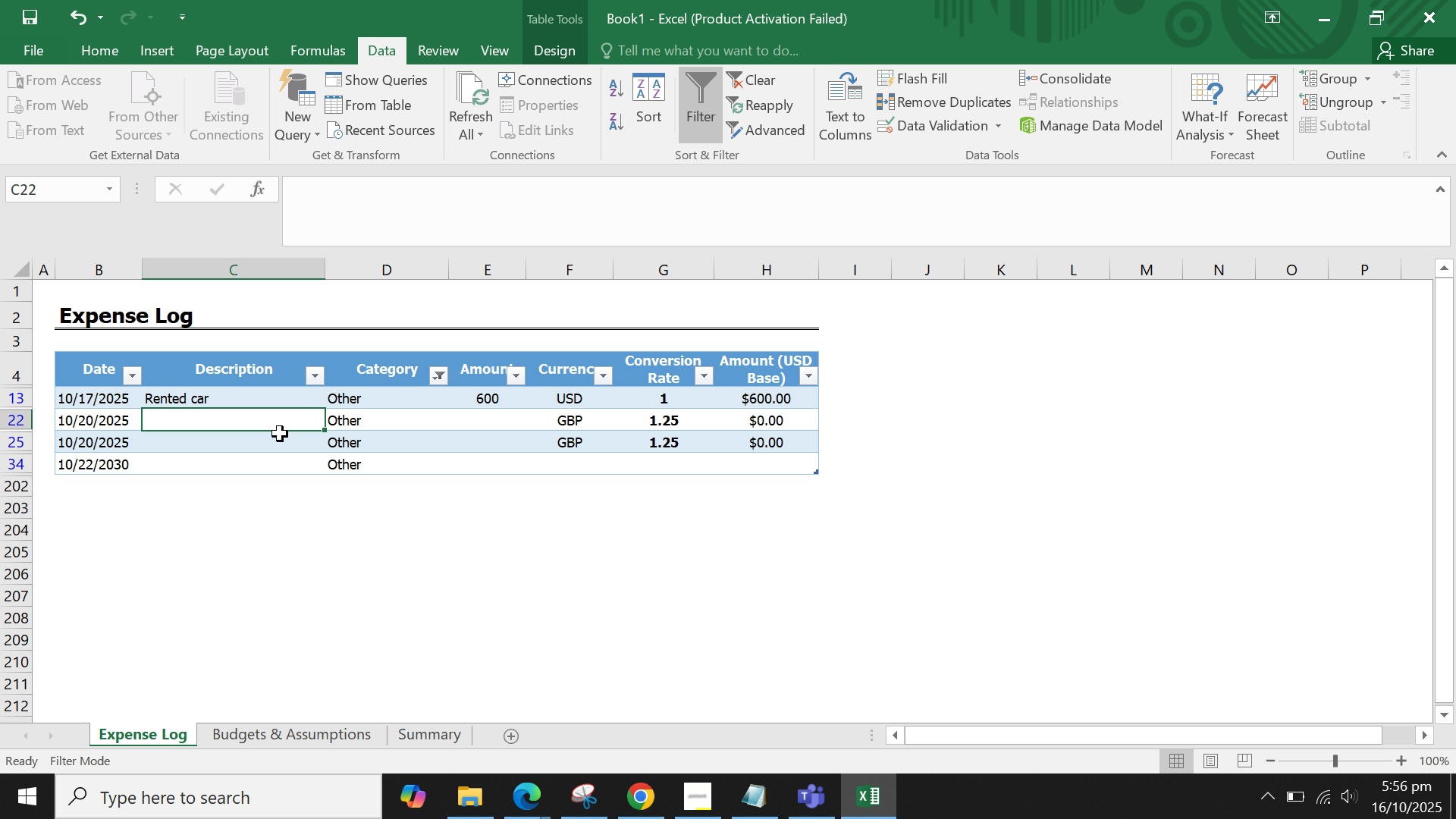 
type(Bookd)
key(Backspace)
type(ed airline ticket)
key(Tab)
key(Tab)
key(Tab)
 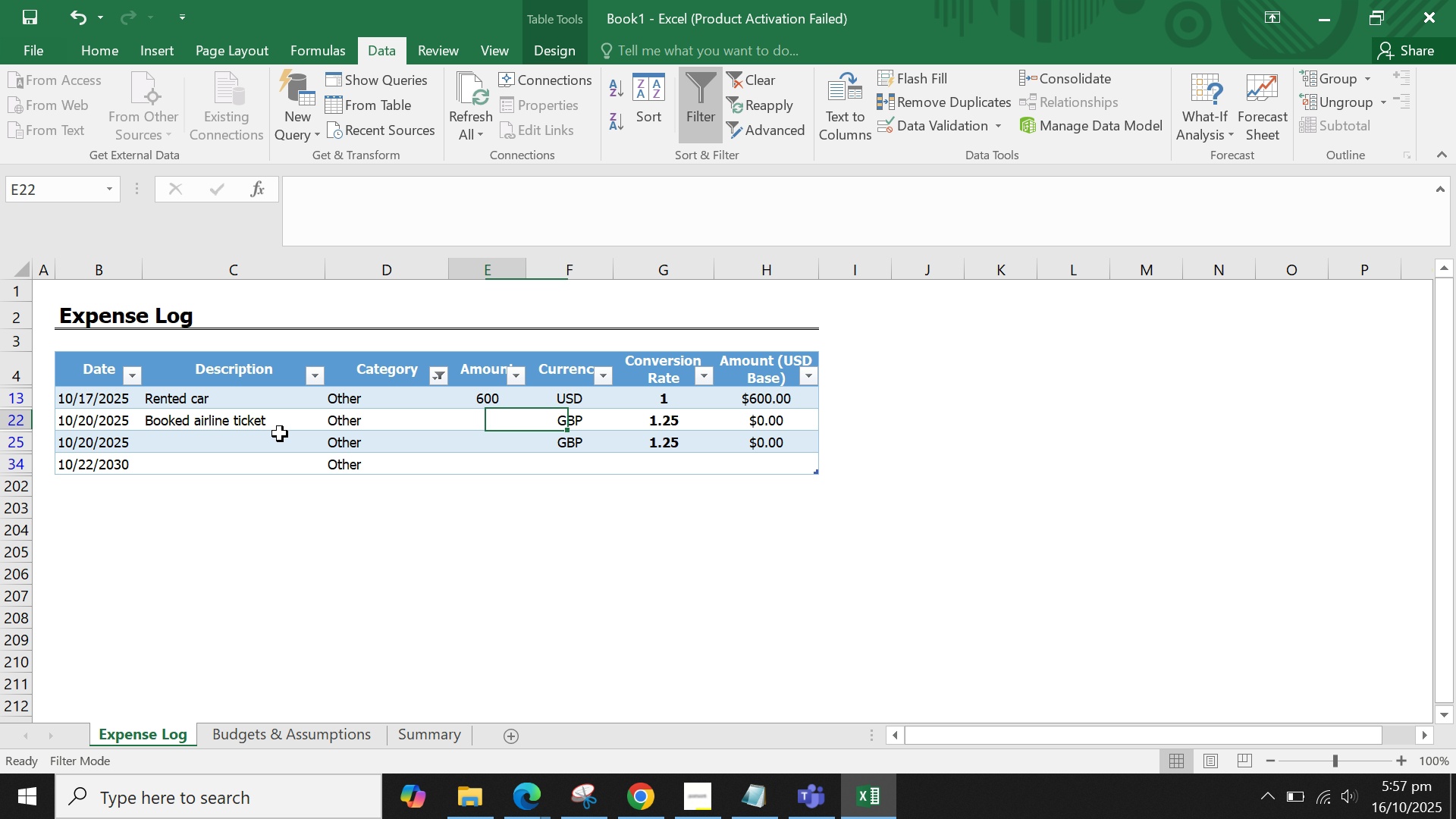 
key(ArrowLeft)
 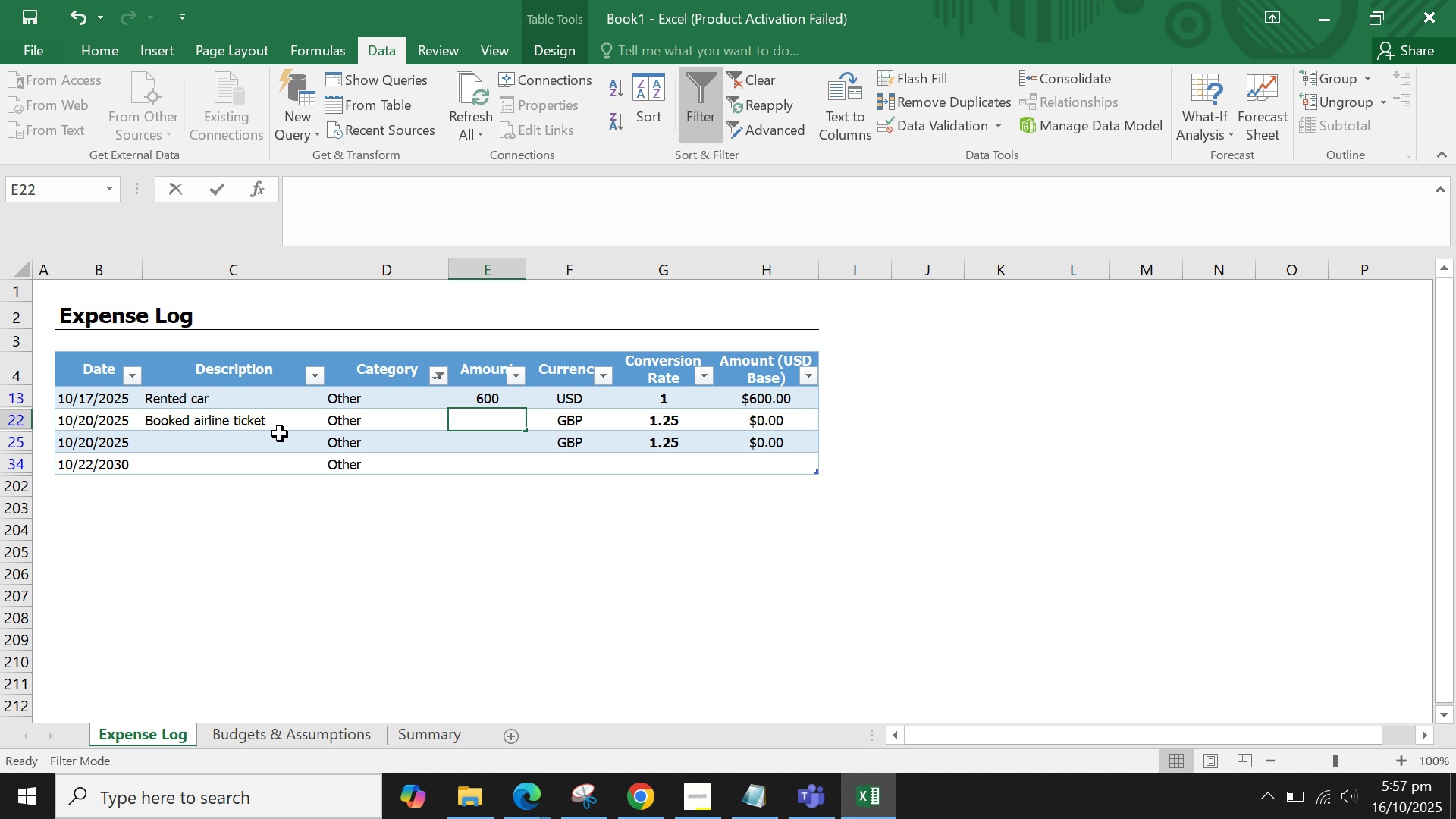 
type(200)
 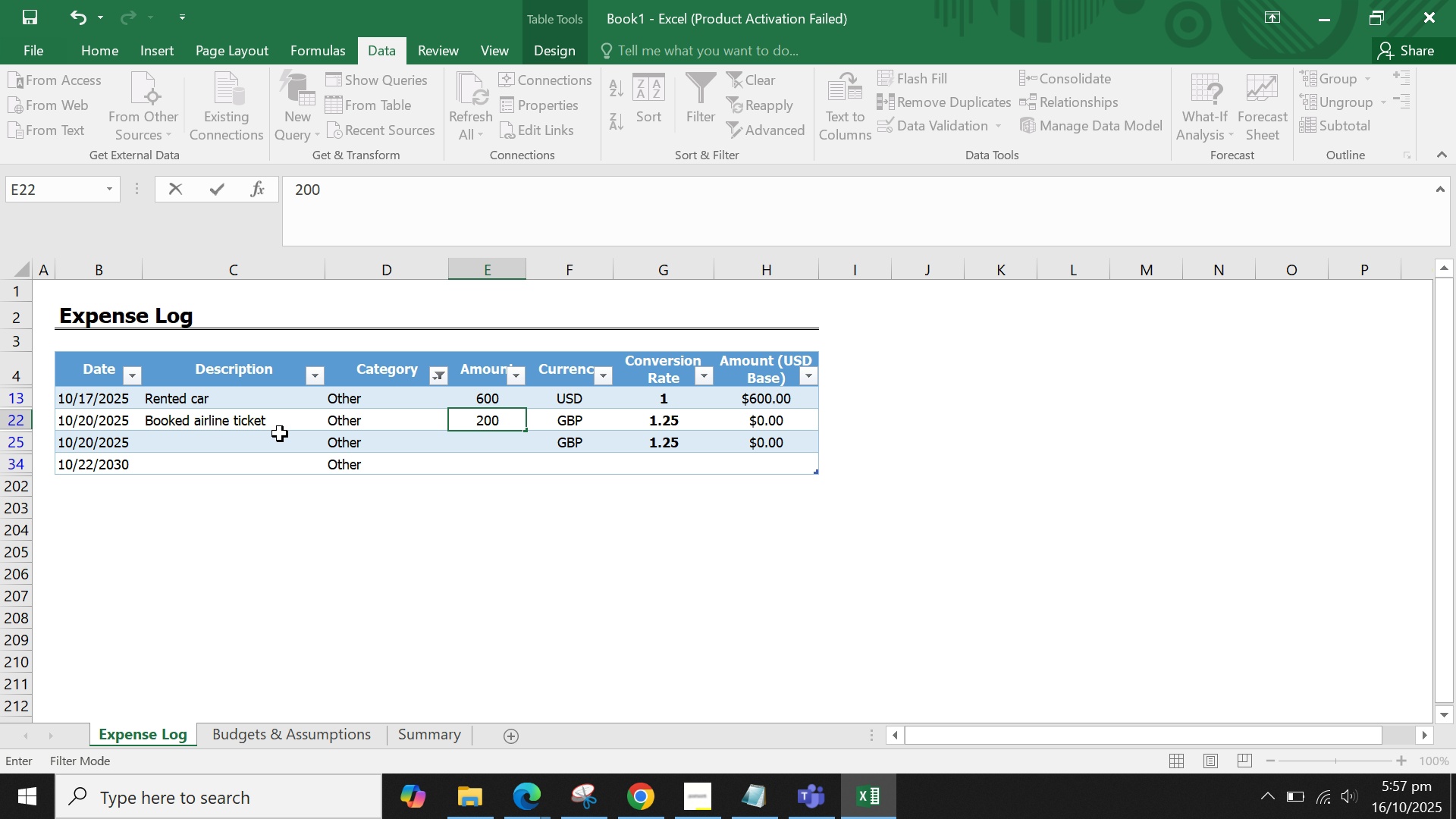 
key(Enter)
 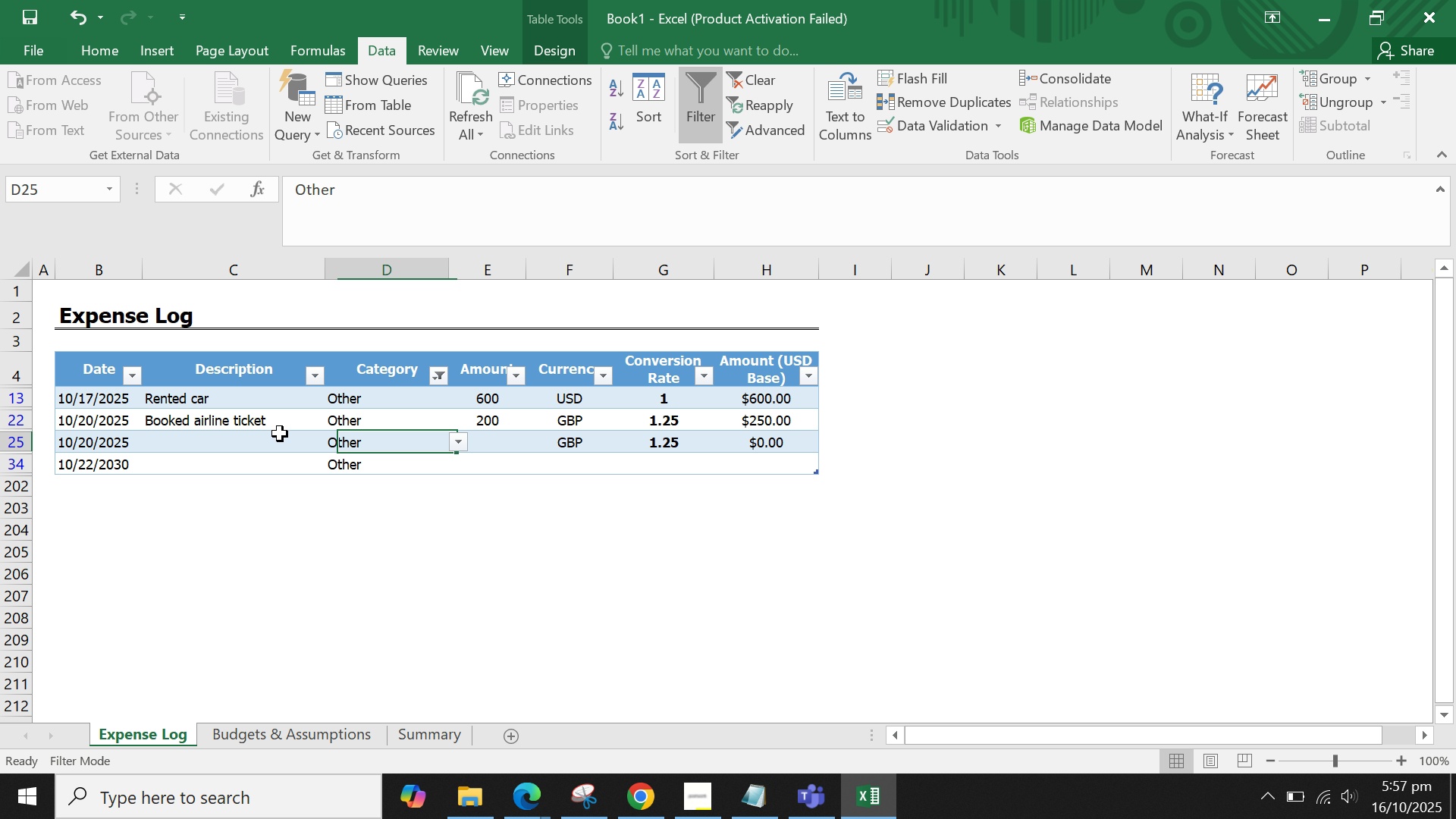 
key(ArrowLeft)
 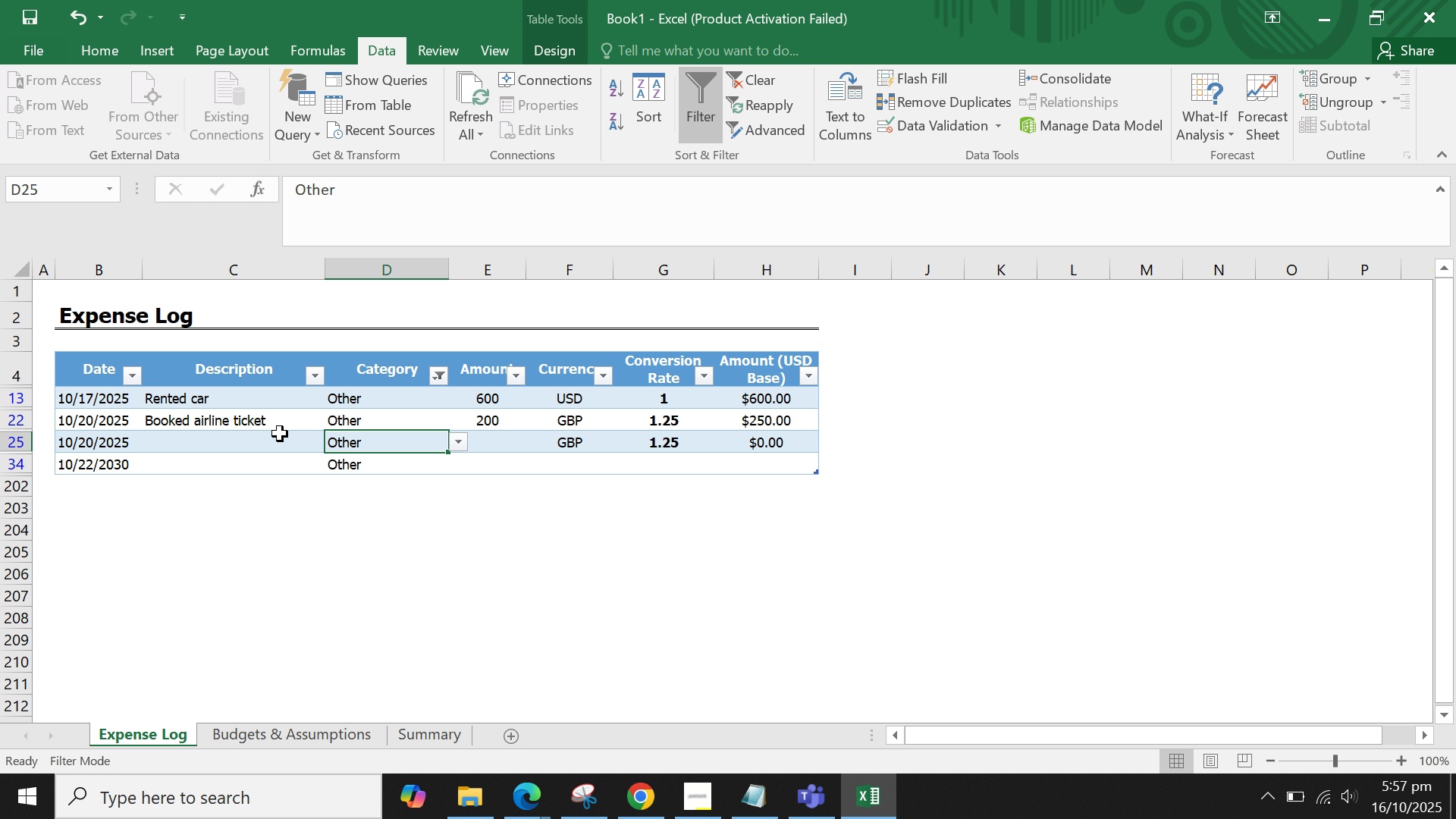 
key(ArrowLeft)
 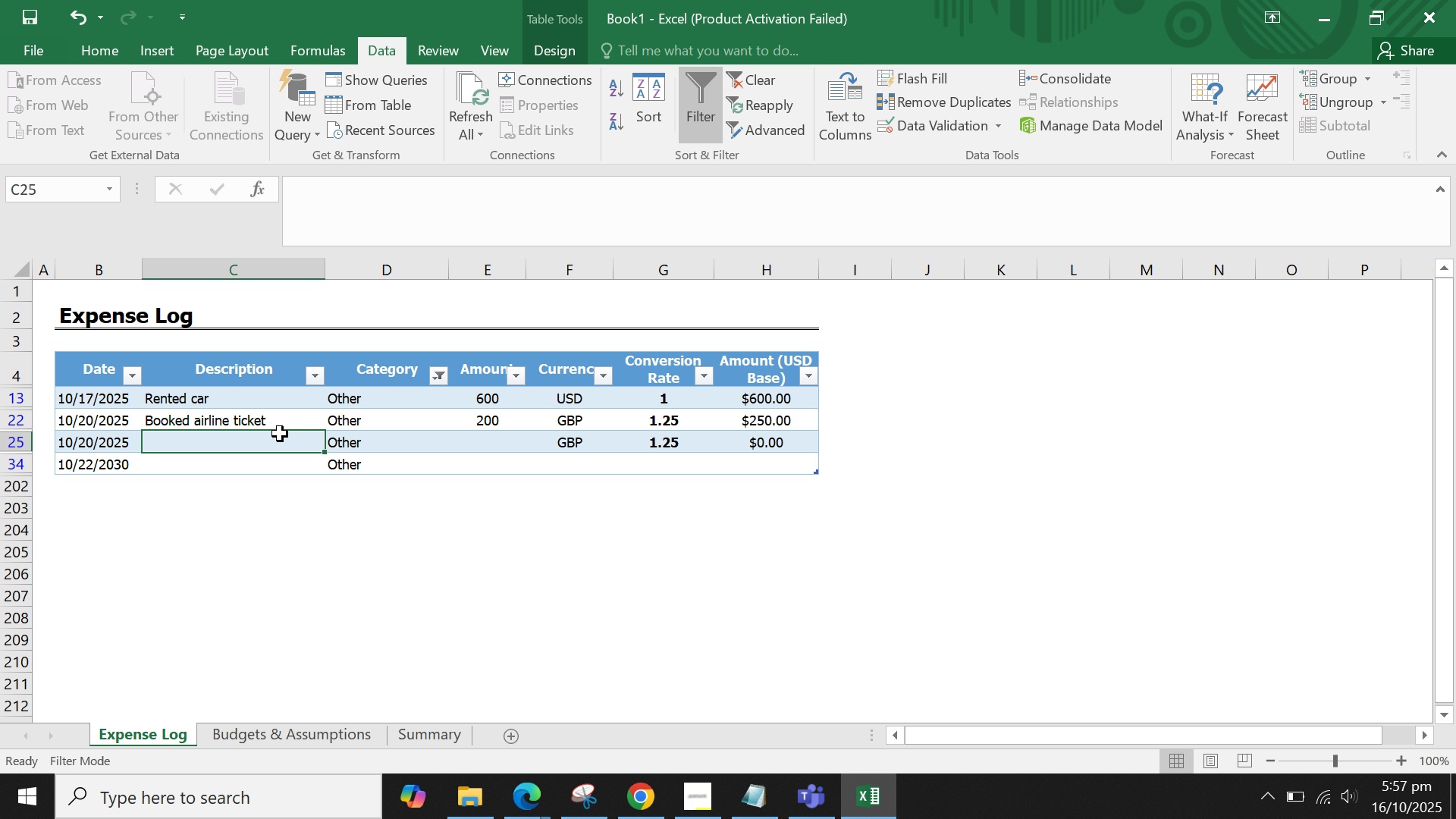 
key(ArrowLeft)
 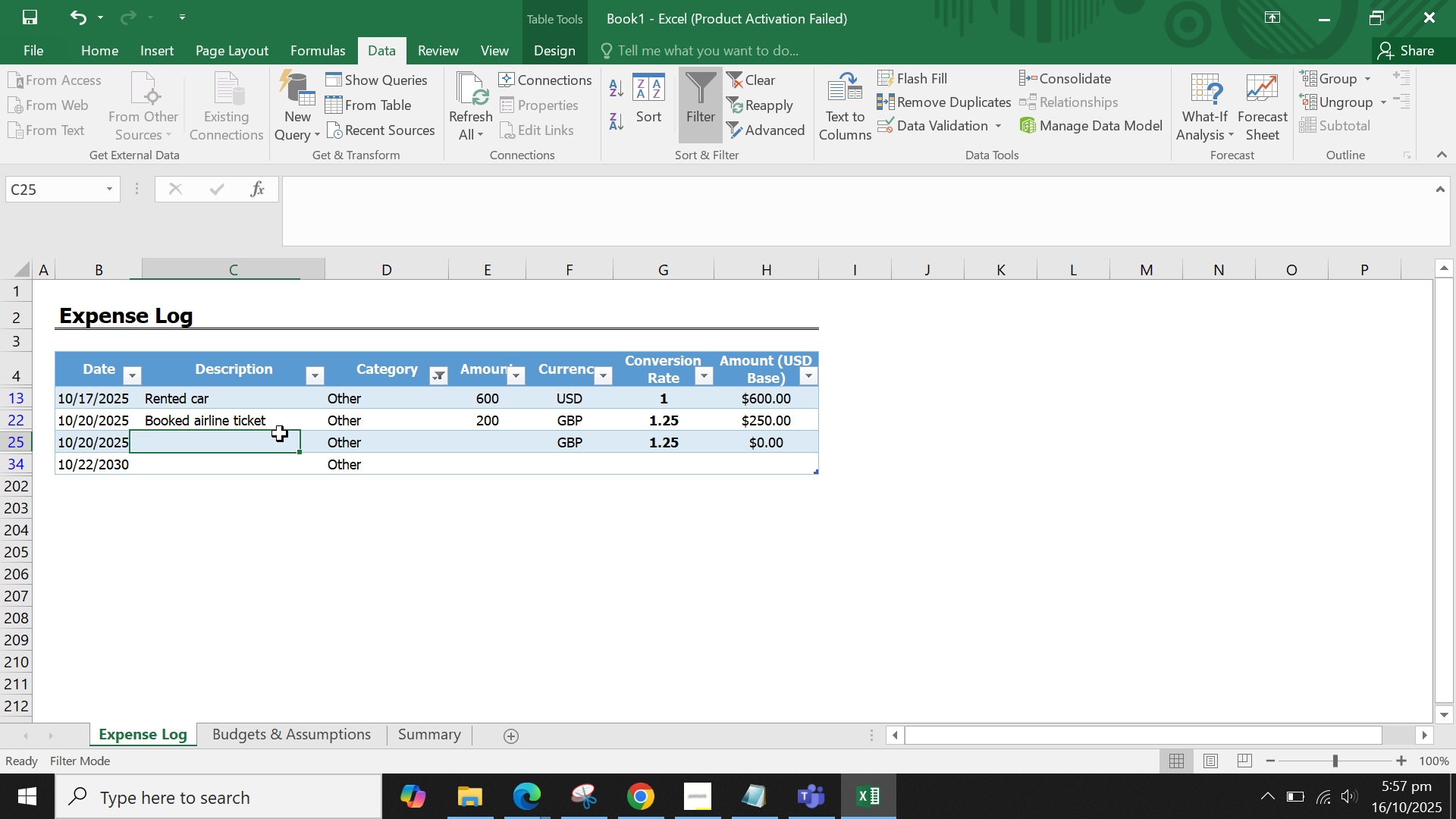 
key(ArrowRight)
 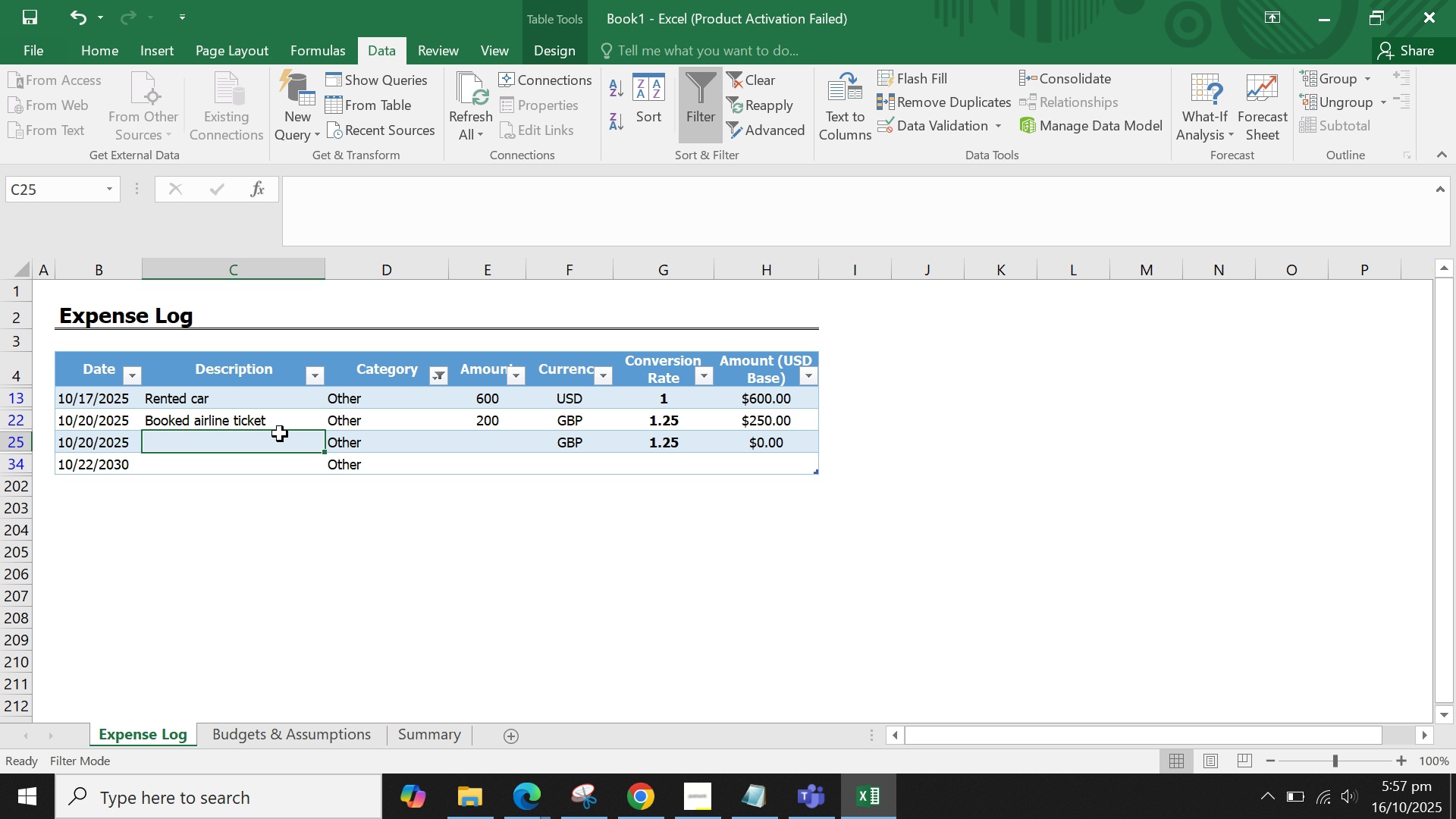 
wait(5.15)
 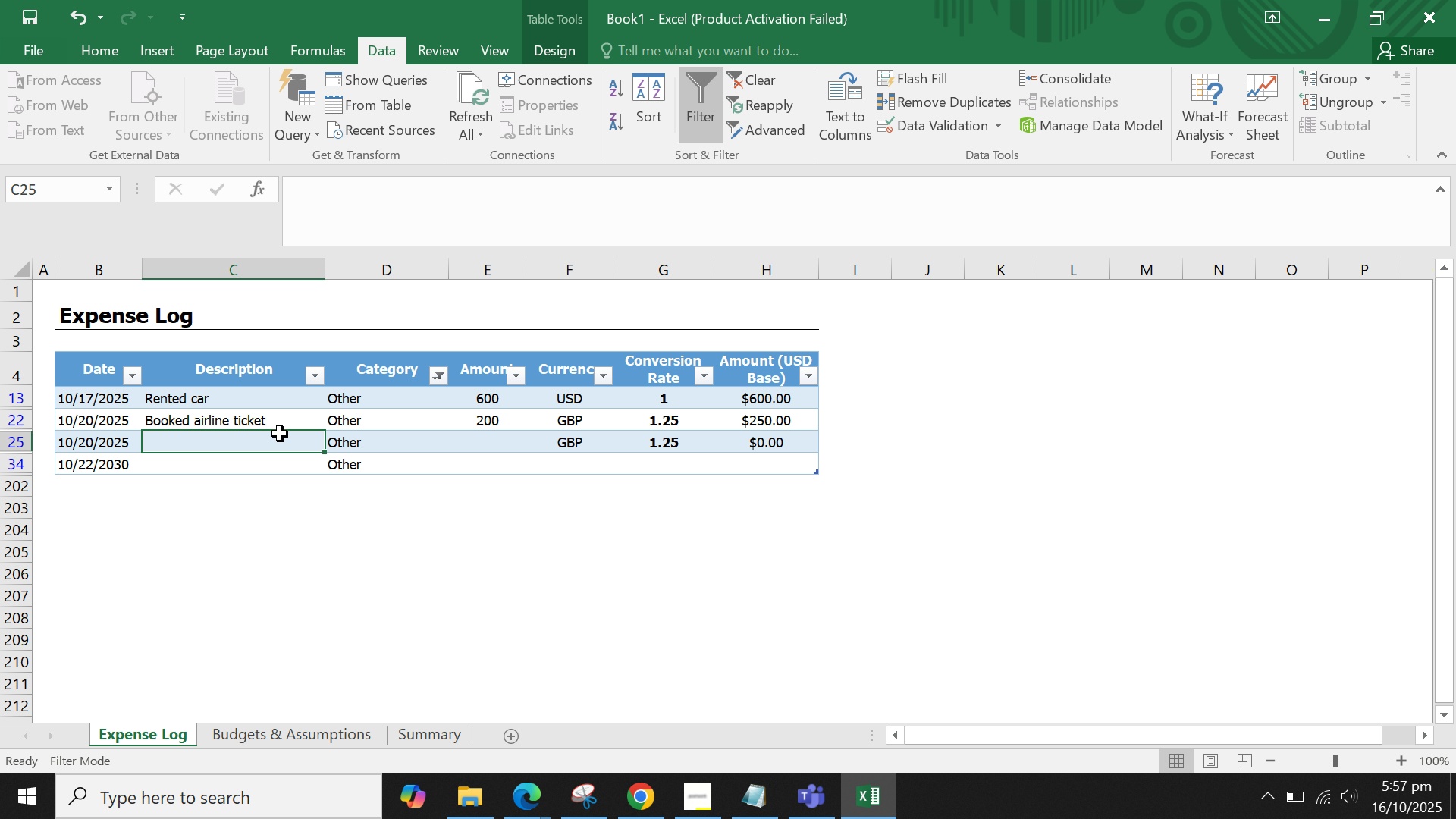 
hold_key(key=ShiftLeft, duration=1.53)
 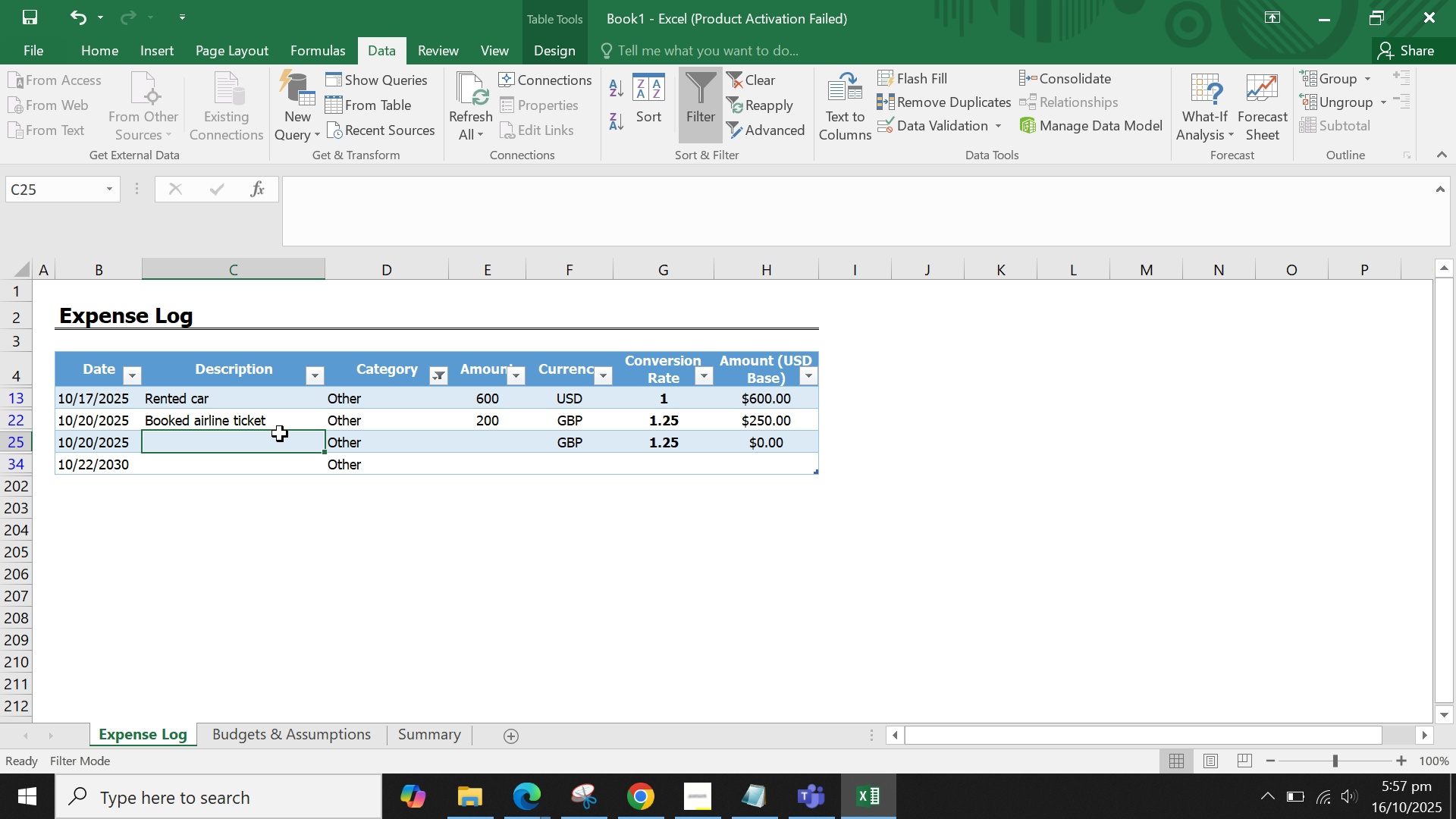 
hold_key(key=ShiftLeft, duration=1.52)
 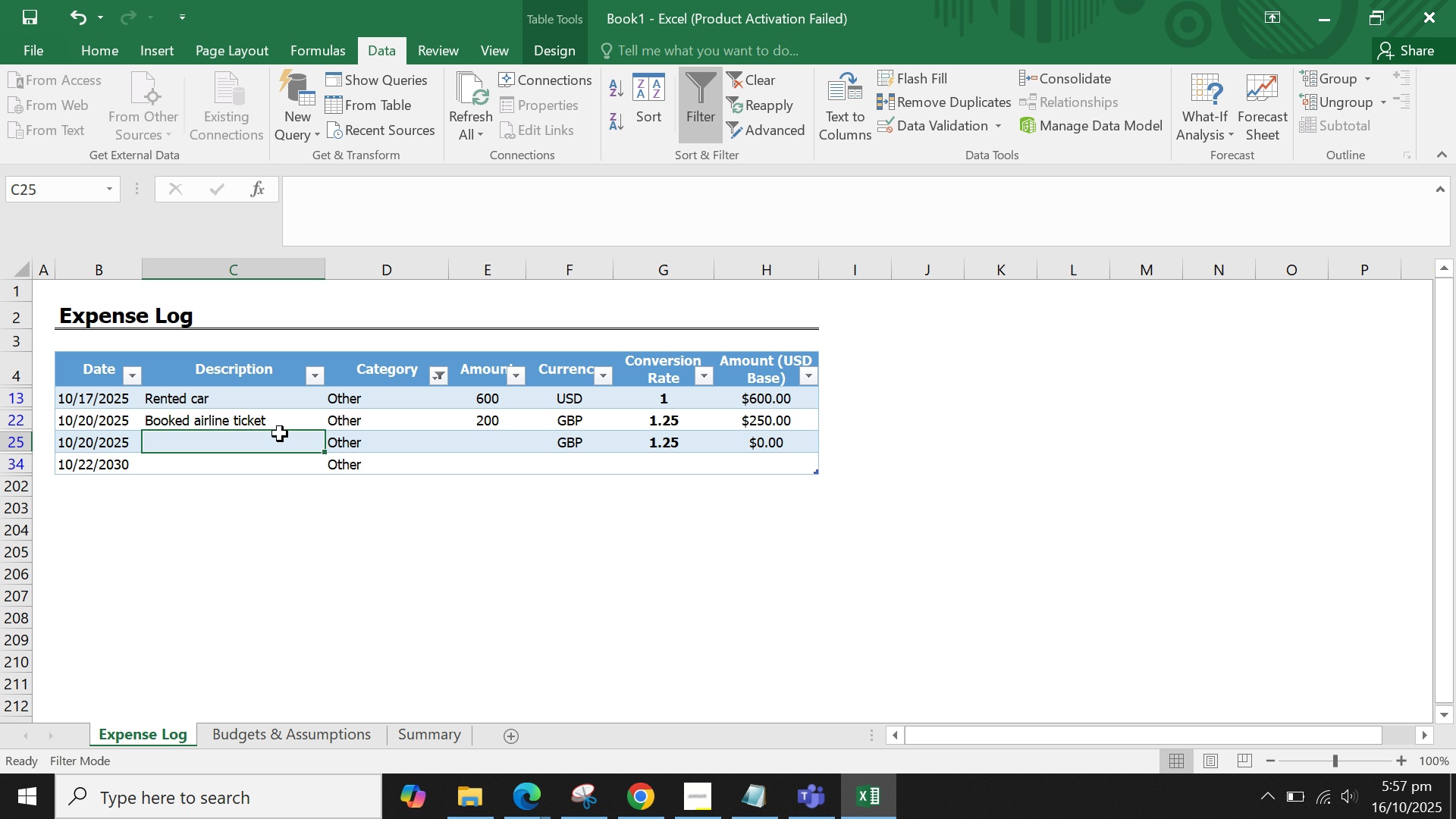 
hold_key(key=ShiftLeft, duration=1.51)
 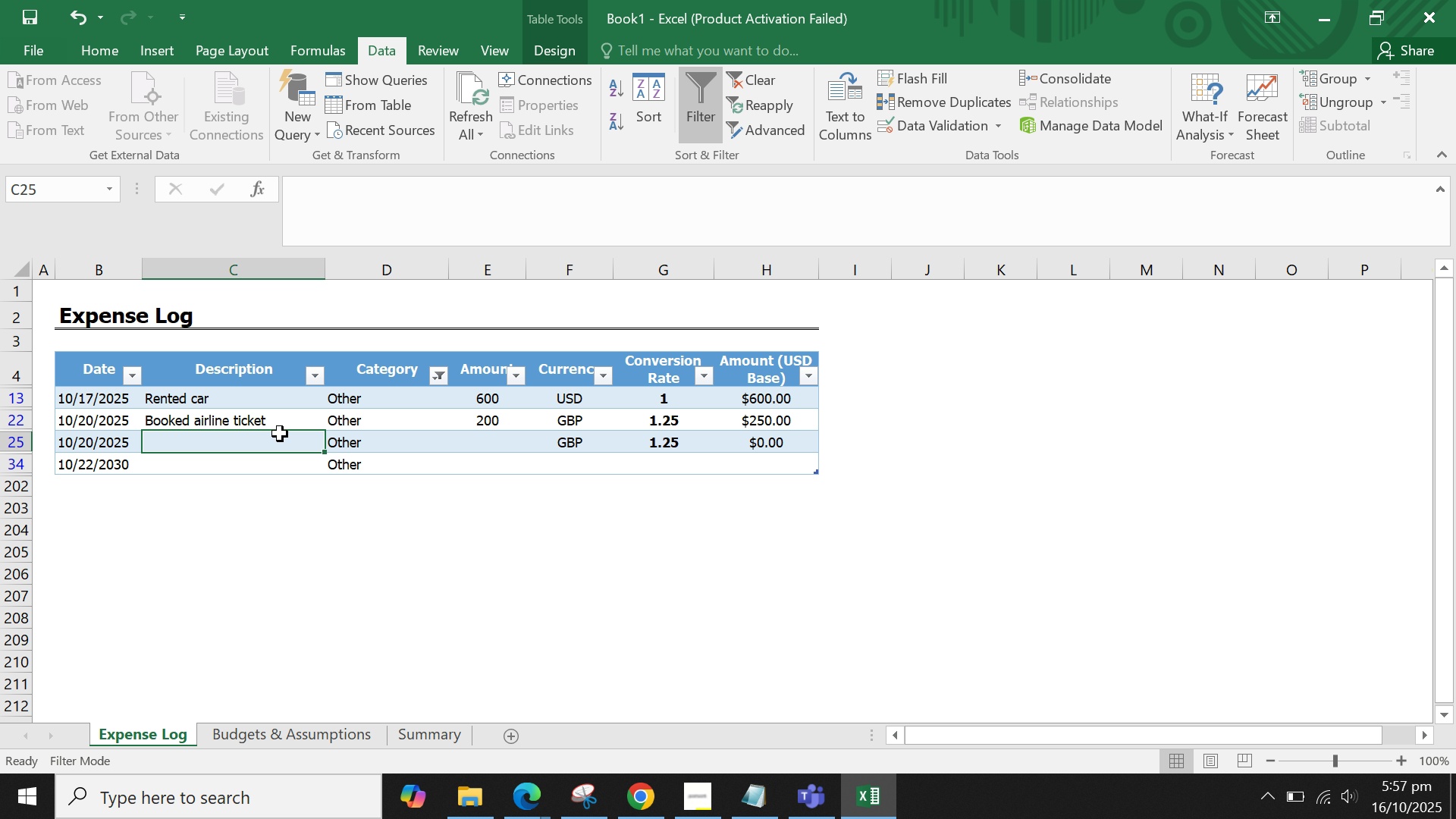 
hold_key(key=ShiftLeft, duration=1.52)
 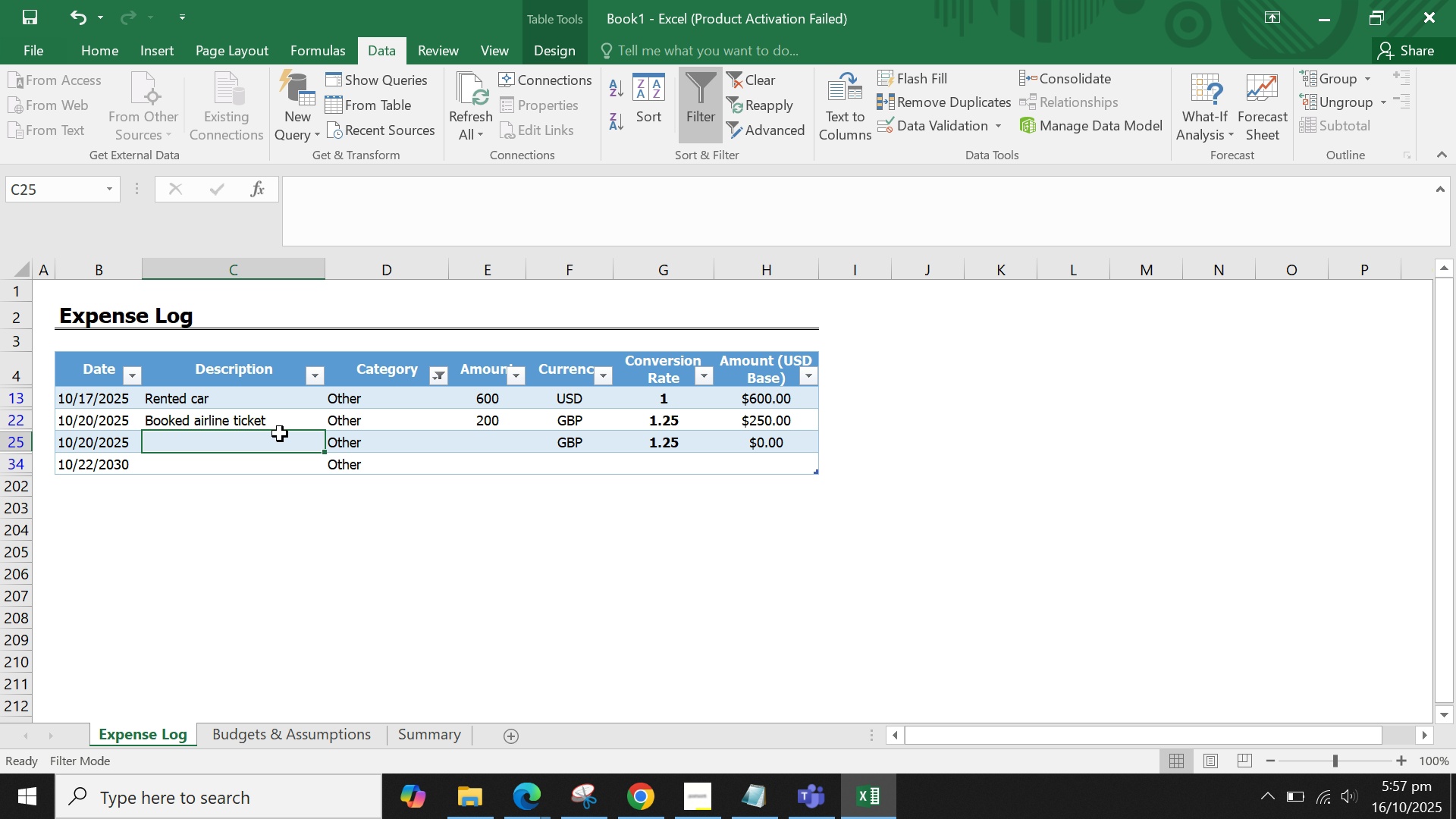 
hold_key(key=ShiftLeft, duration=1.52)
 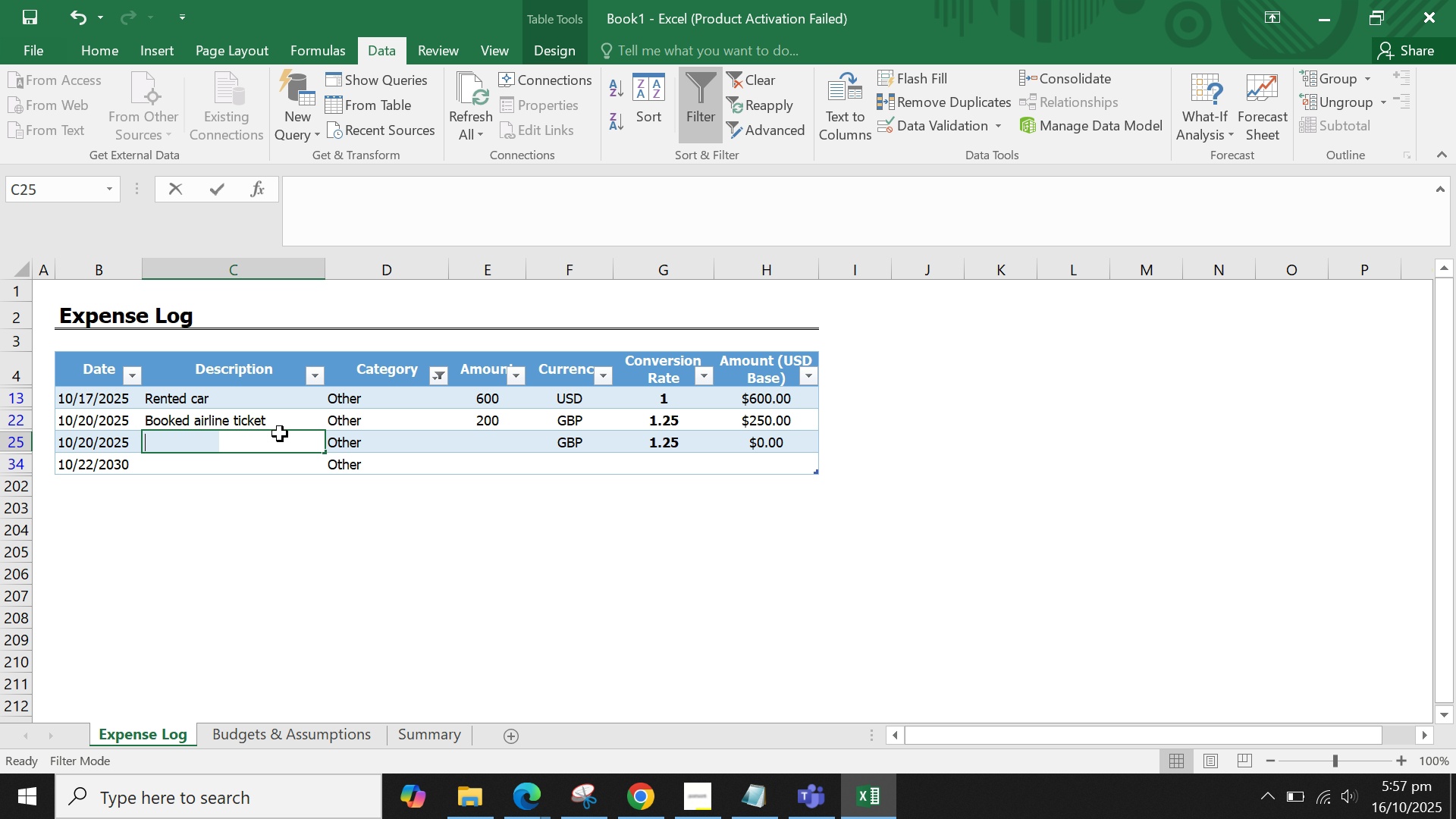 
type(Di)
key(Backspace)
key(Backspace)
key(Backspace)
type(Foe p)
key(Backspace)
key(Backspace)
key(Backspace)
type(r porkj)
key(Backspace)
key(Backspace)
key(Backspace)
key(Backspace)
type(roke)
key(Backspace)
key(Backspace)
type(ject)
 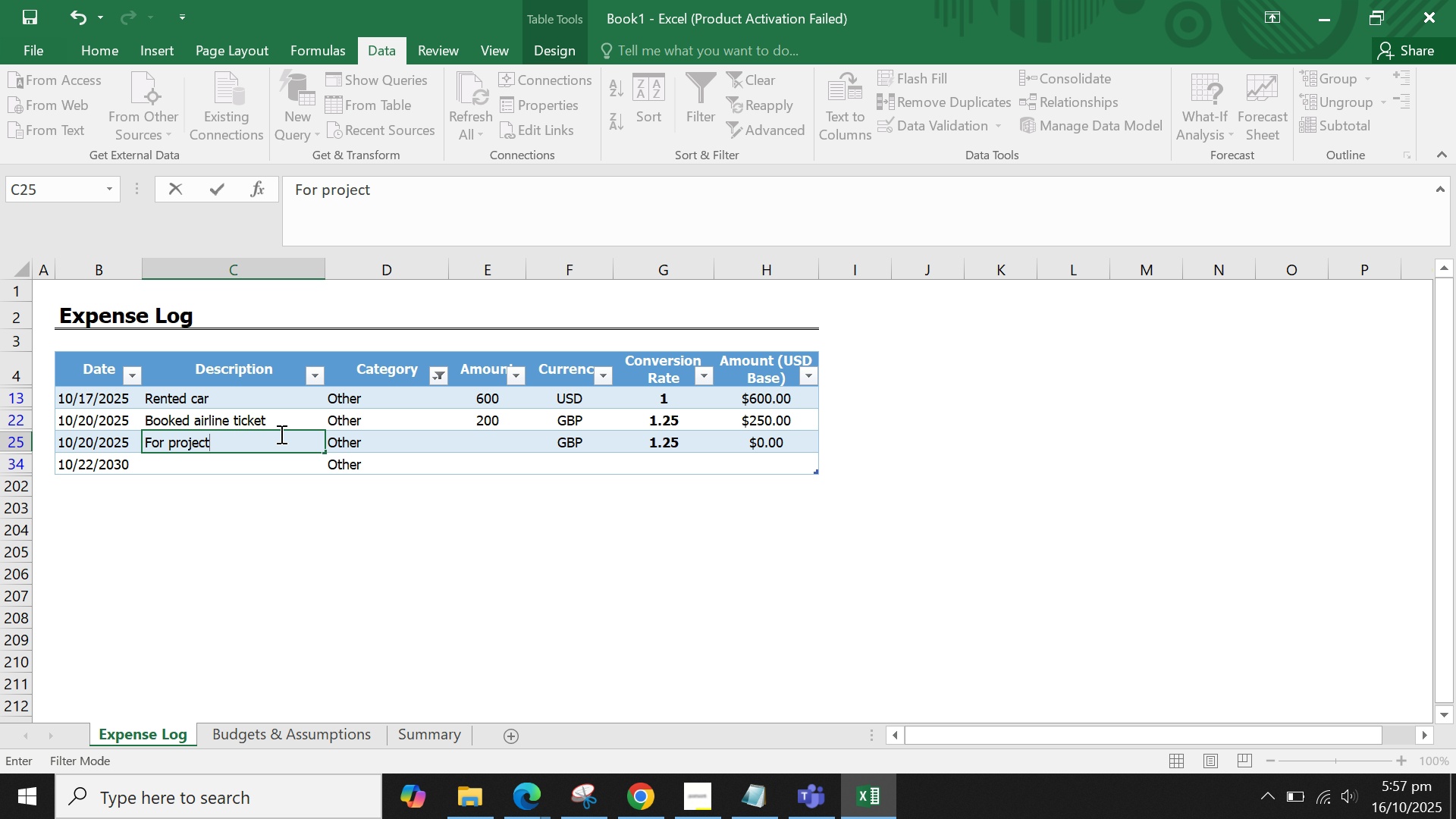 
key(Enter)
 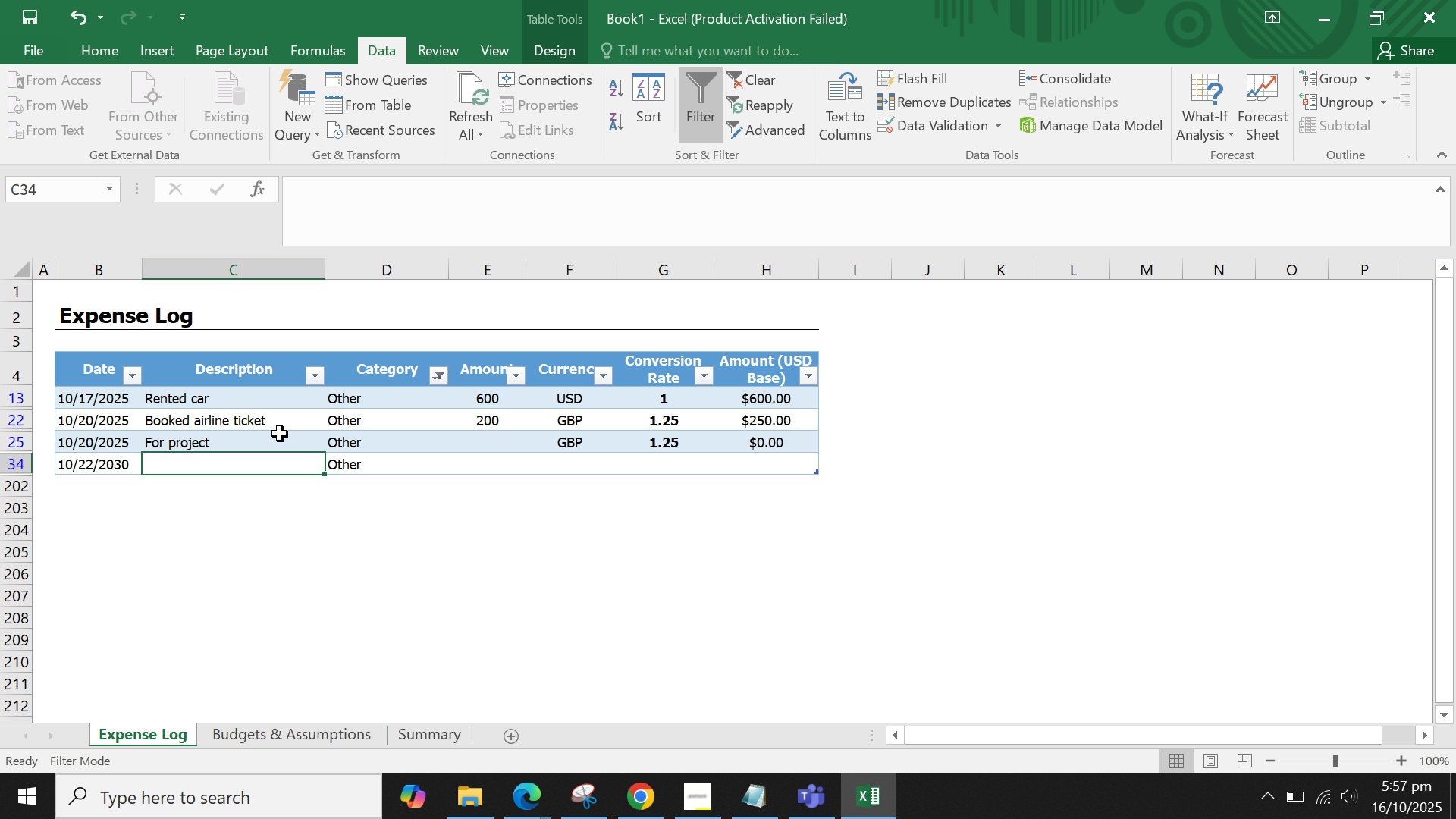 
type(Fpr )
key(Backspace)
key(Backspace)
key(Backspace)
type(por)
key(Backspace)
key(Backspace)
key(Backspace)
type(p)
key(Backspace)
type(or other utilie)
key(Backspace)
type(ties)
 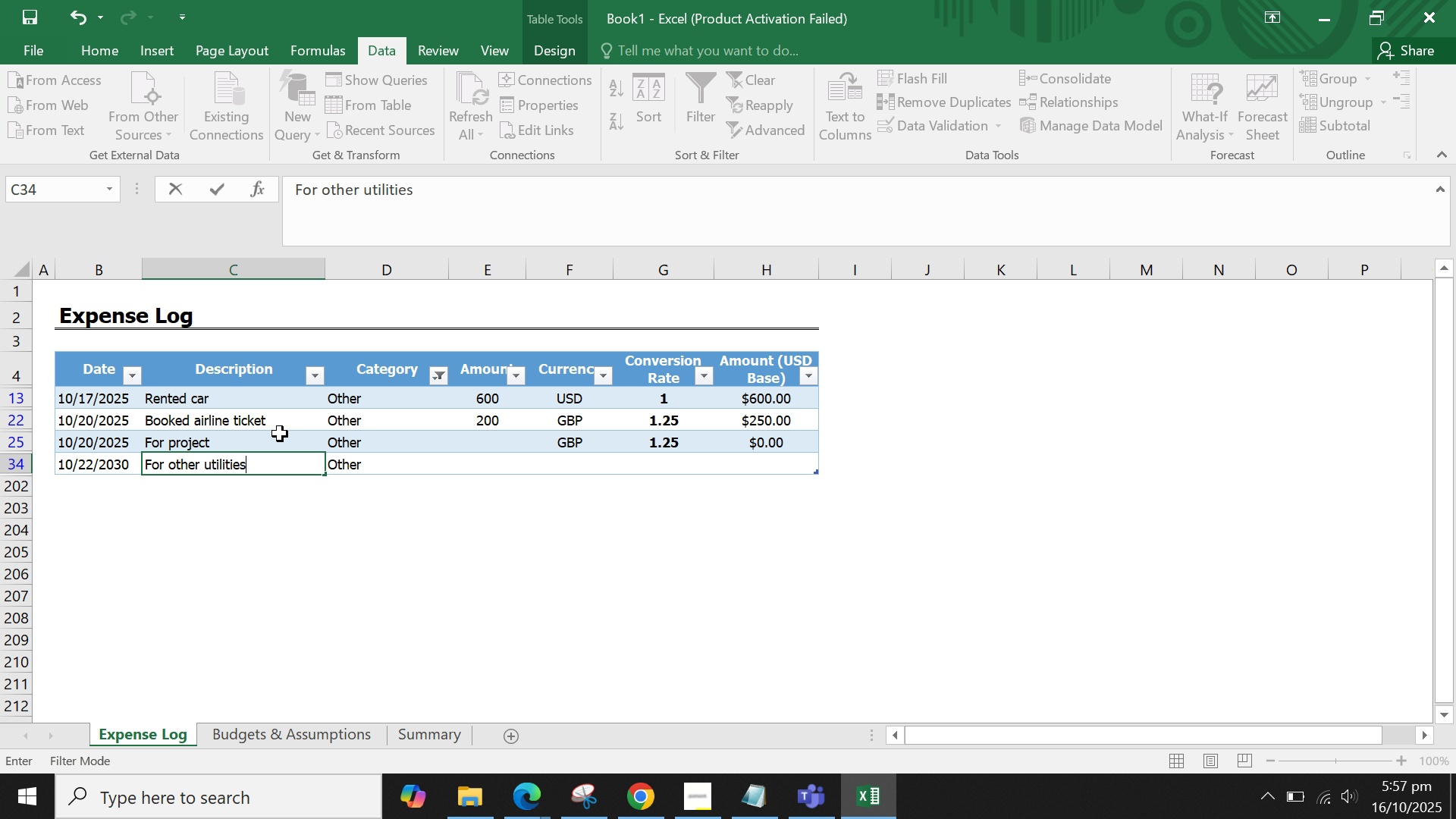 
key(Enter)
 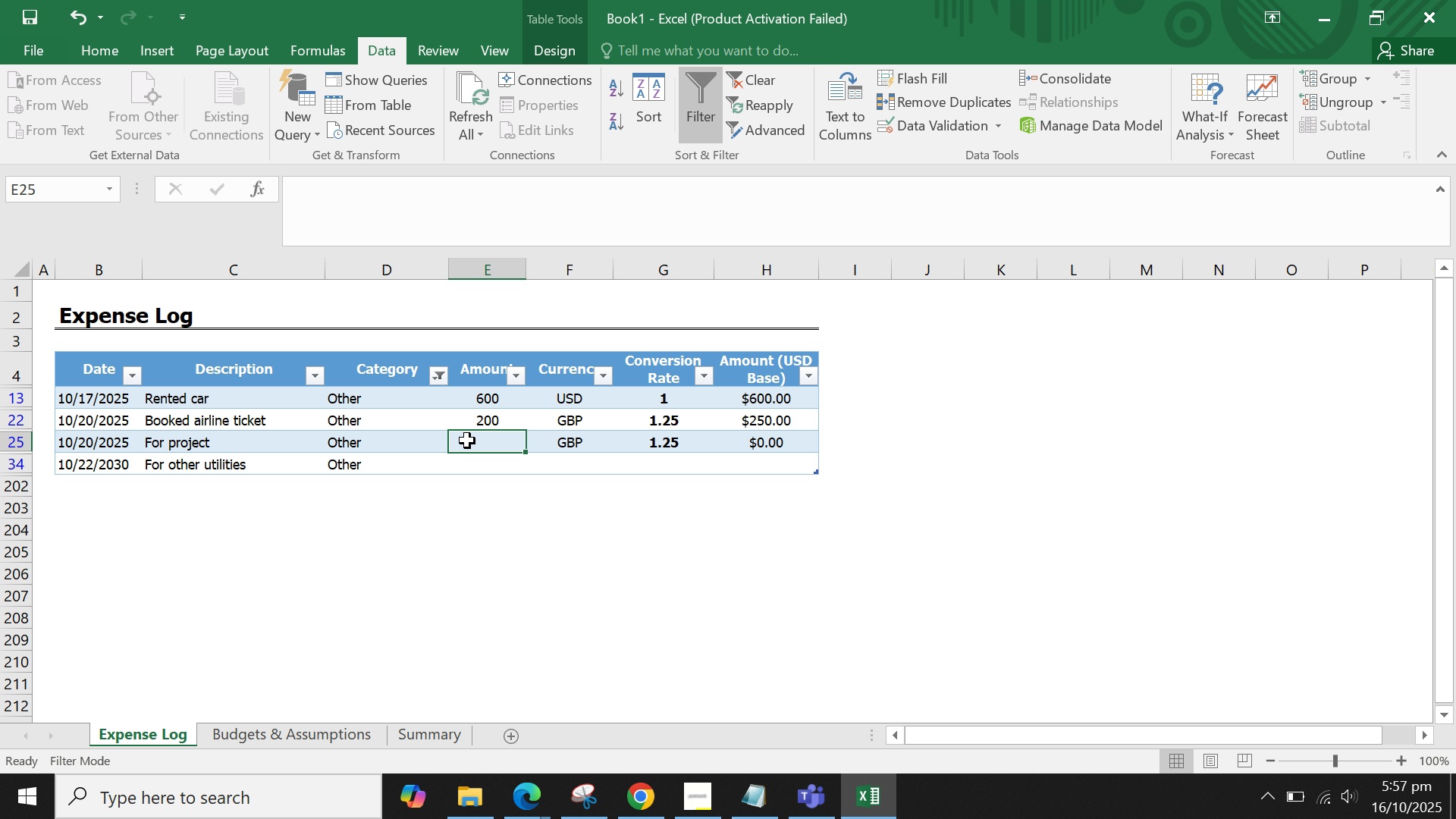 
wait(5.37)
 